 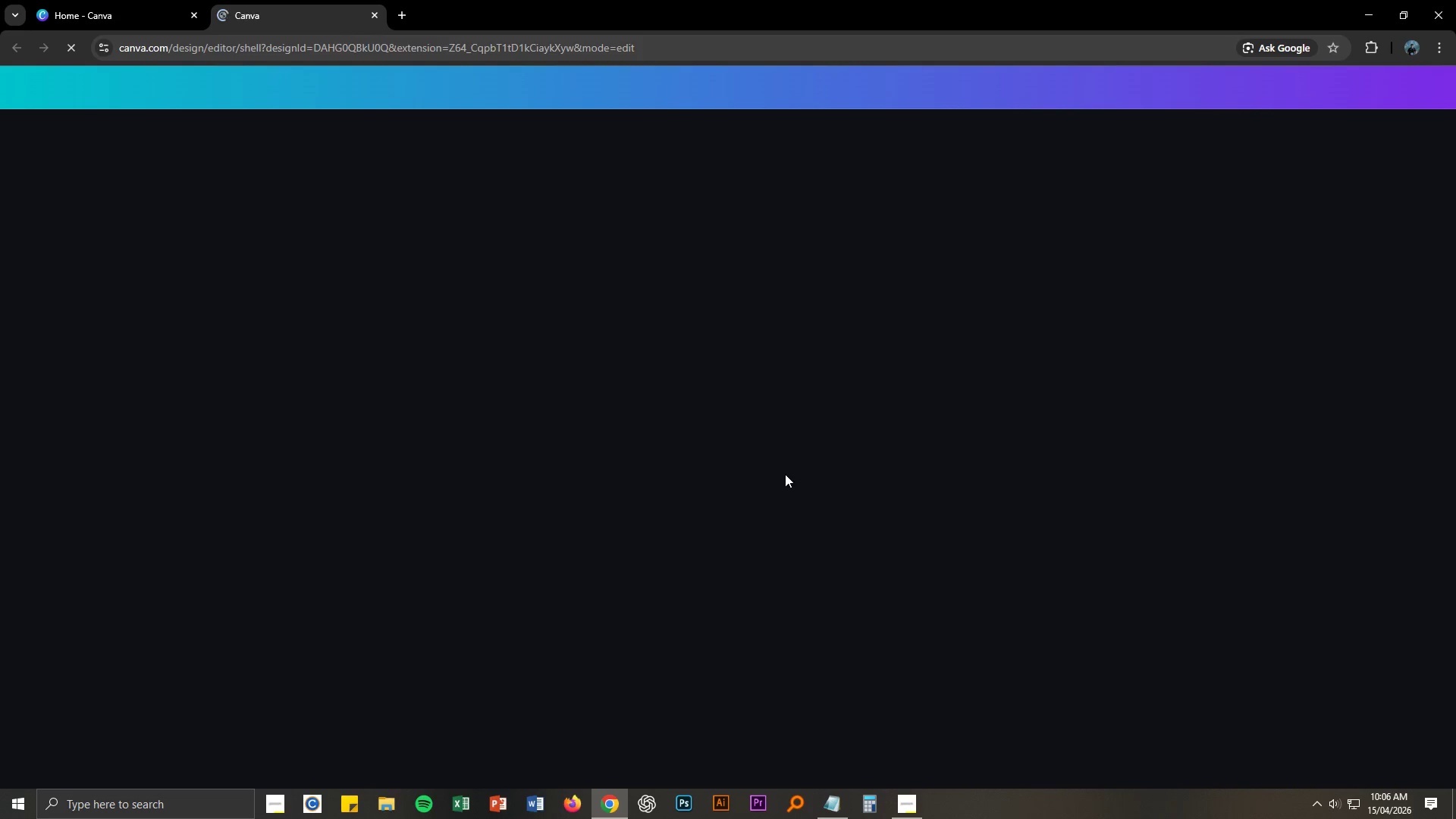 
left_click([1001, 475])
 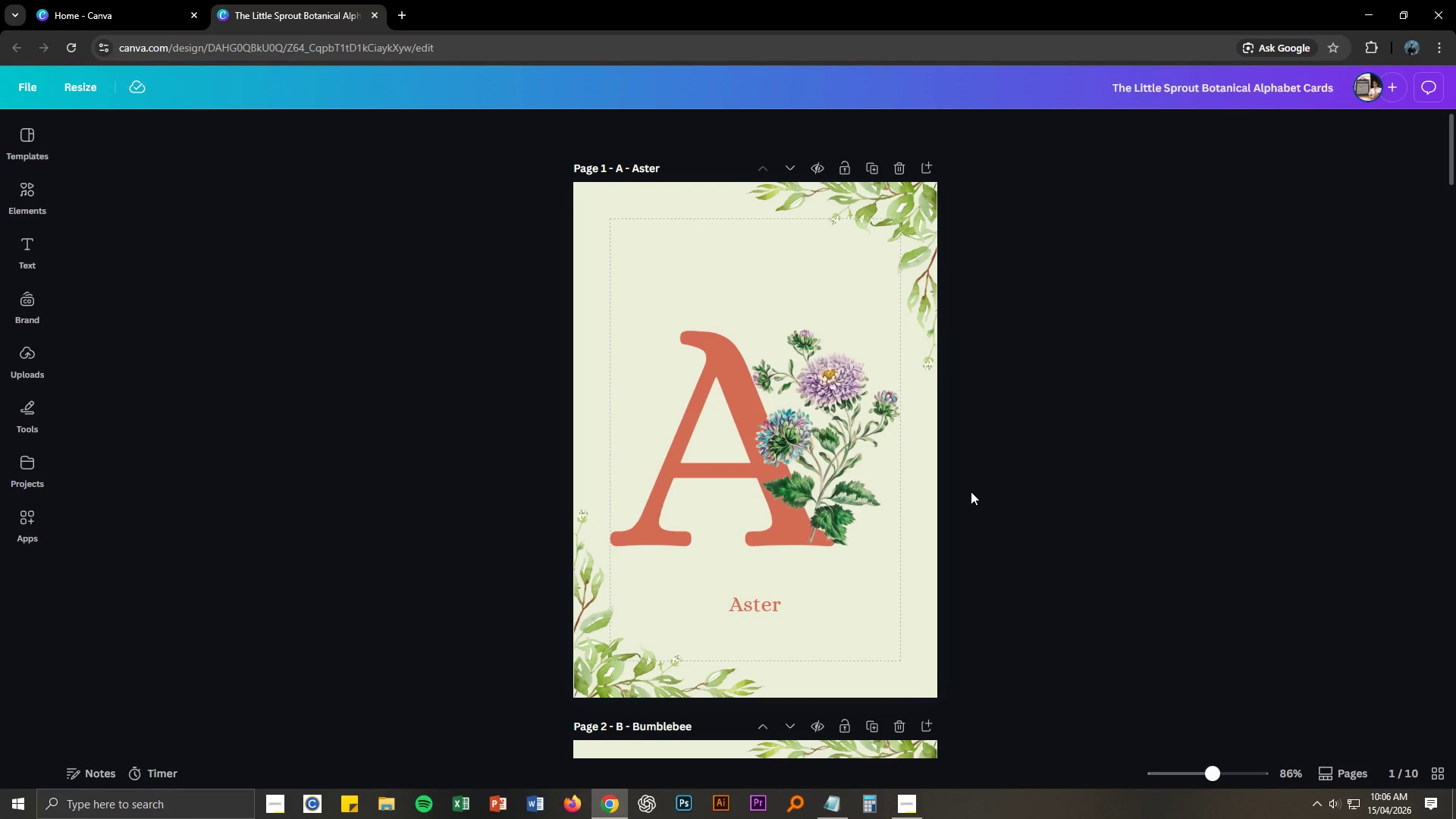 
scroll: coordinate [961, 499], scroll_direction: down, amount: 21.0
 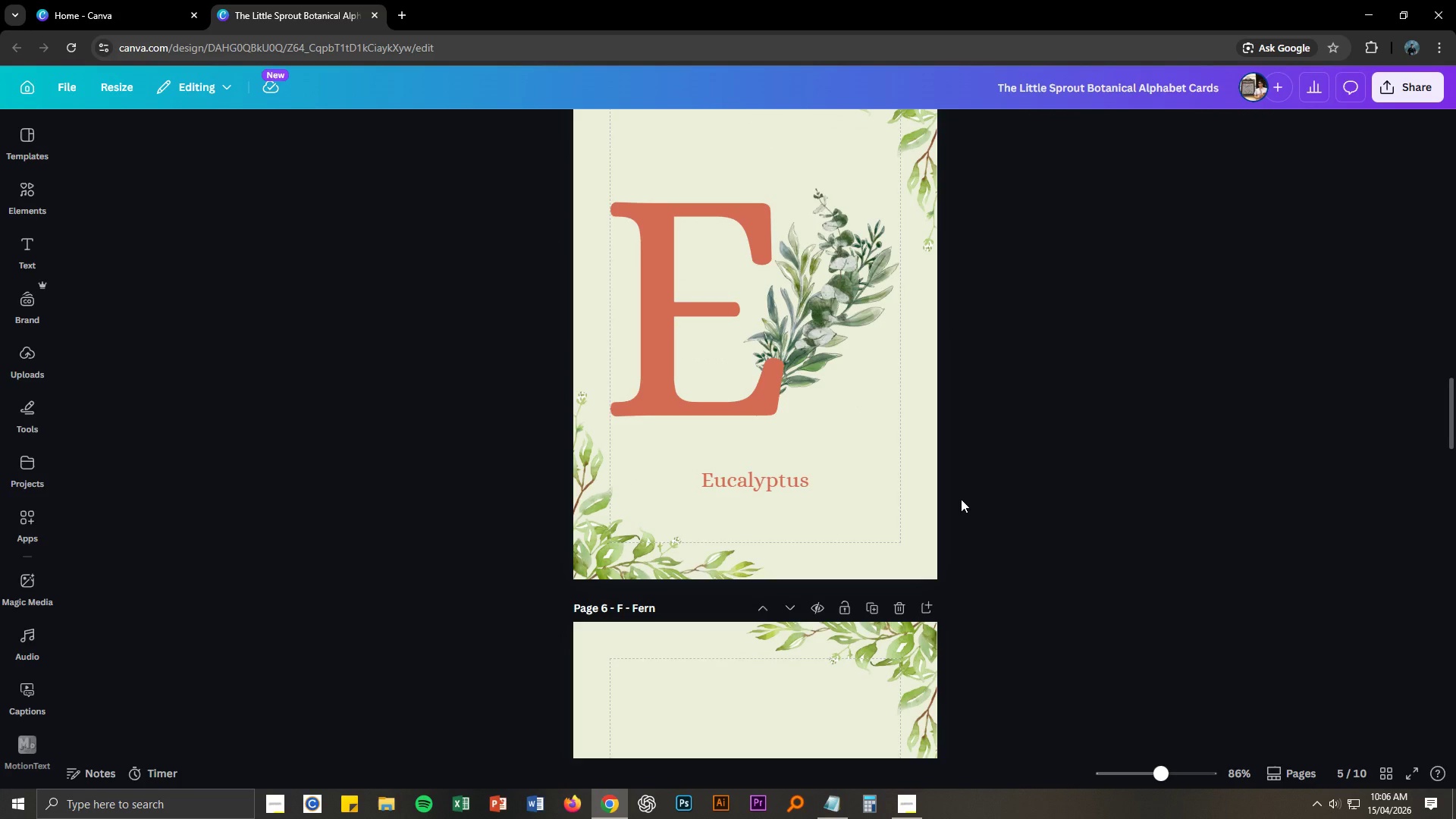 
scroll: coordinate [958, 519], scroll_direction: down, amount: 21.0
 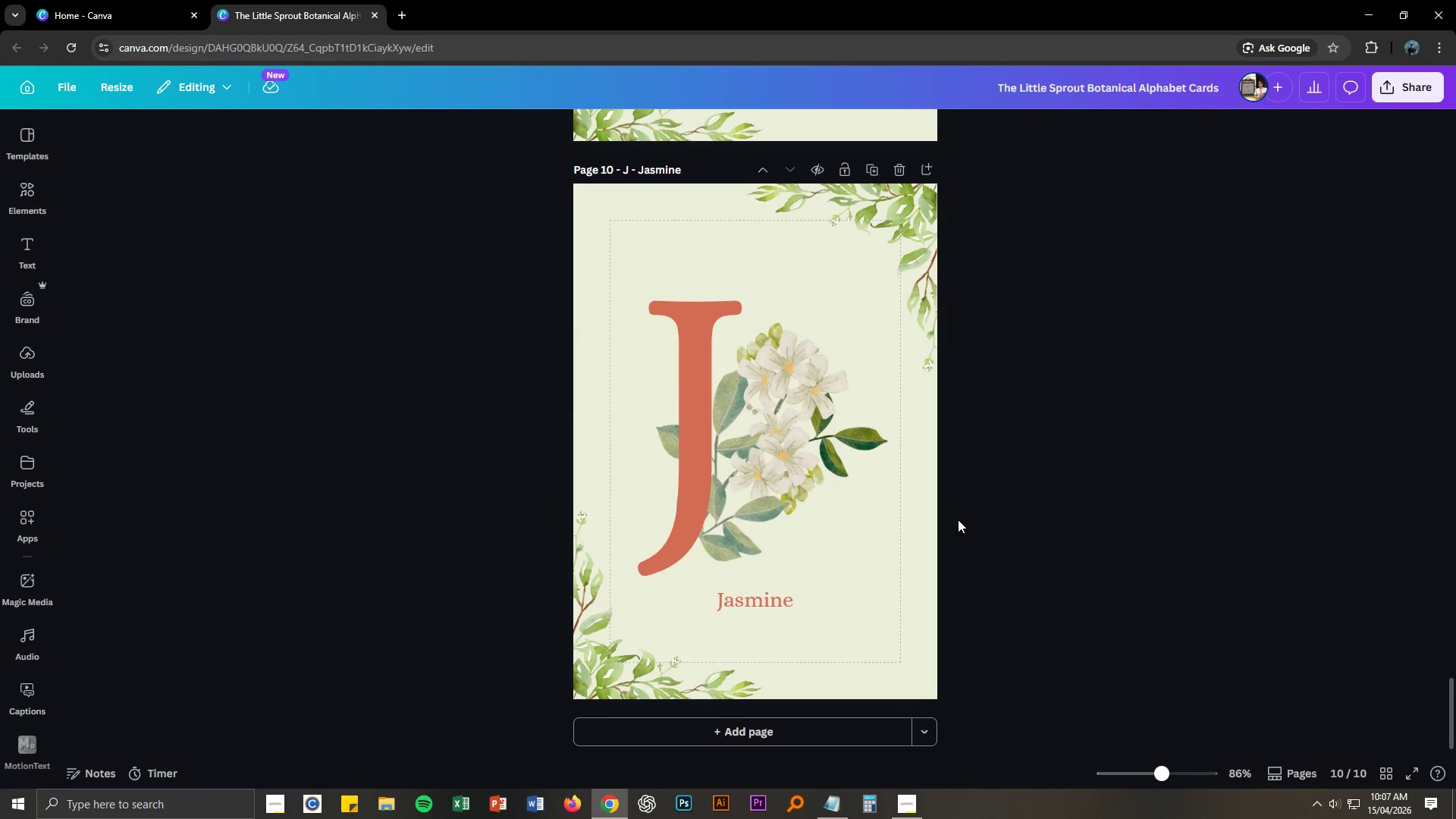 
wait(8.0)
 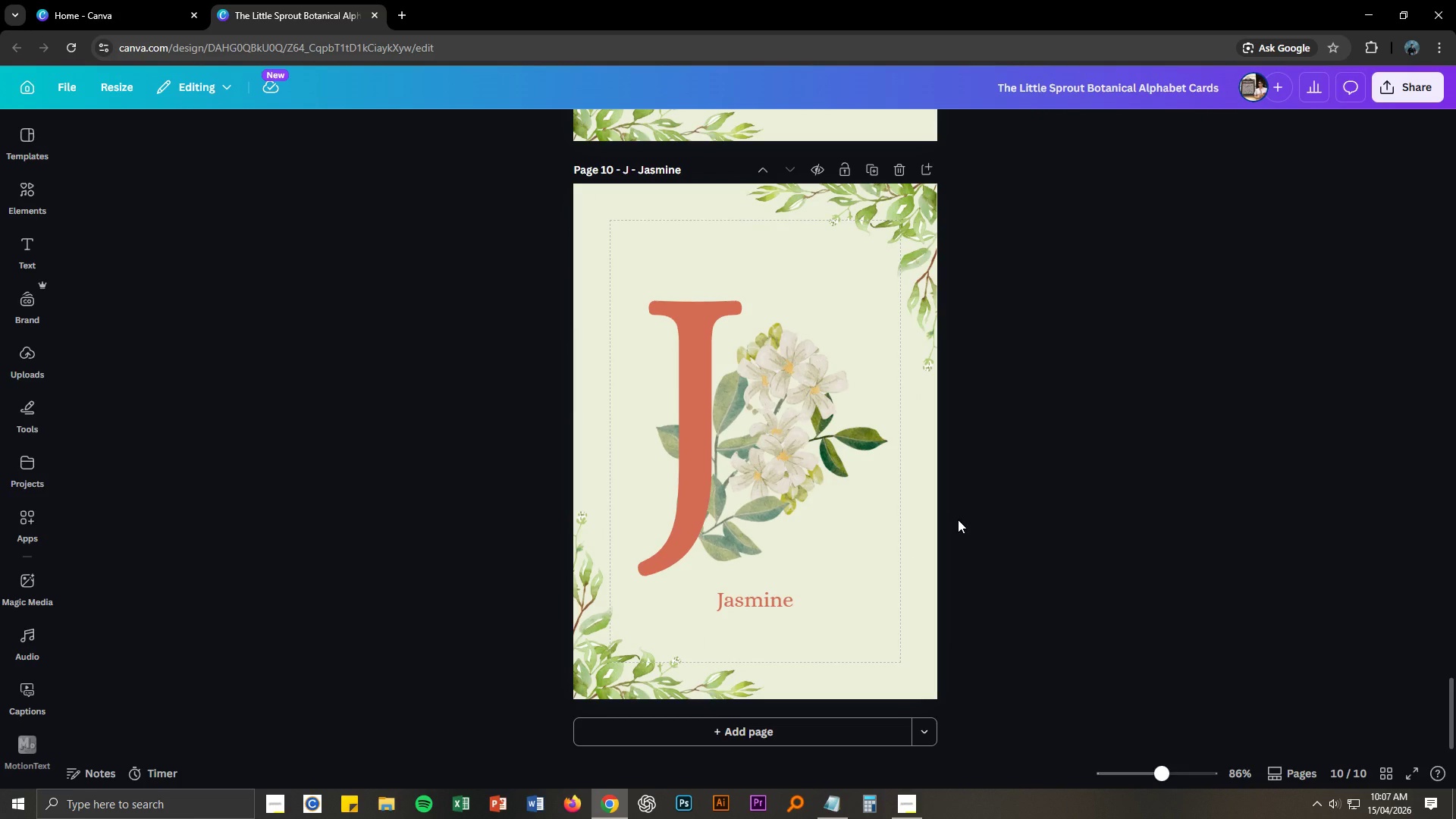 
left_click([1031, 495])
 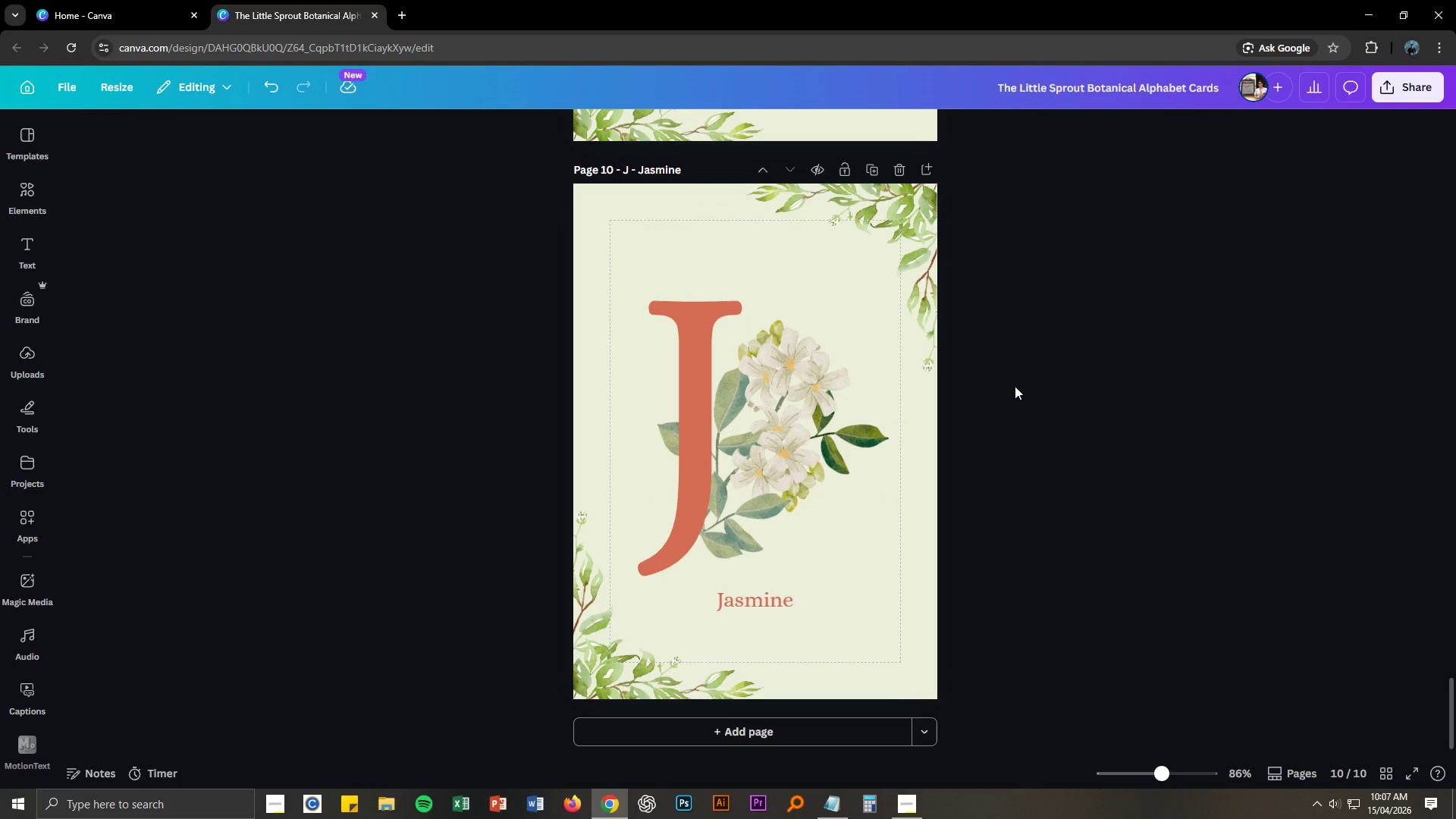 
left_click_drag(start_coordinate=[1000, 455], to_coordinate=[601, 460])
 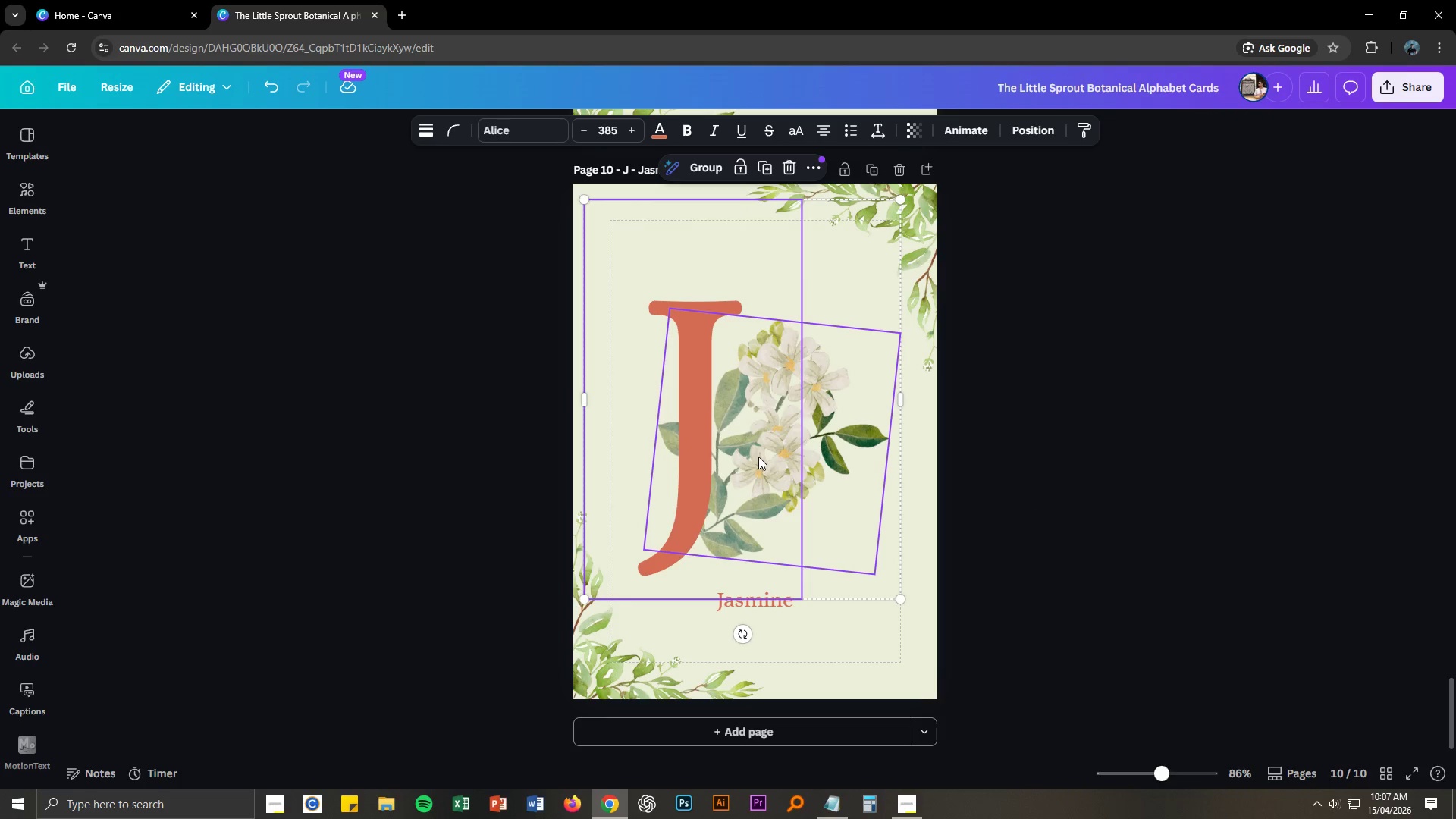 
left_click_drag(start_coordinate=[758, 457], to_coordinate=[753, 456])
 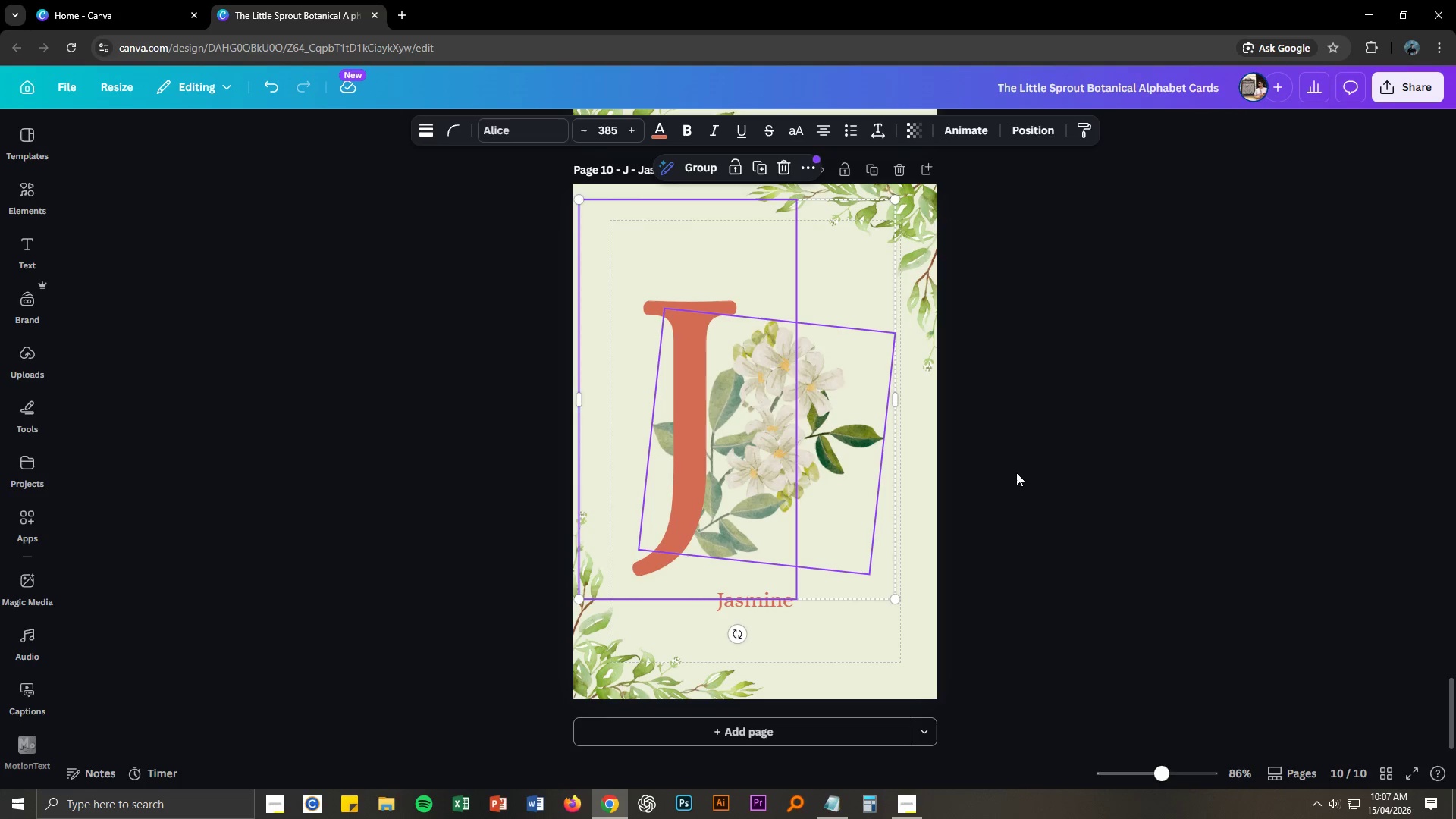 
left_click([1025, 474])
 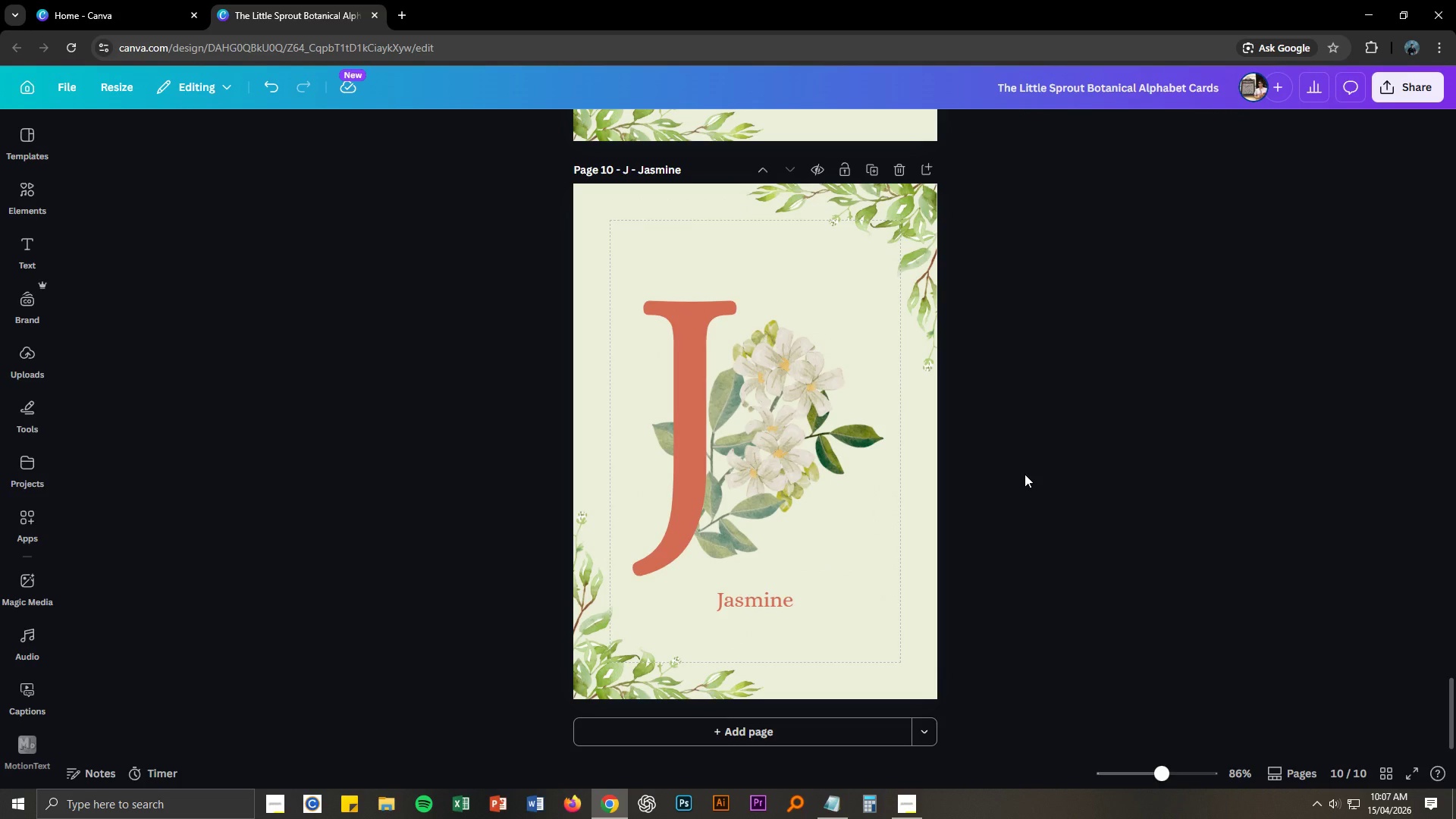 
left_click([1025, 474])
 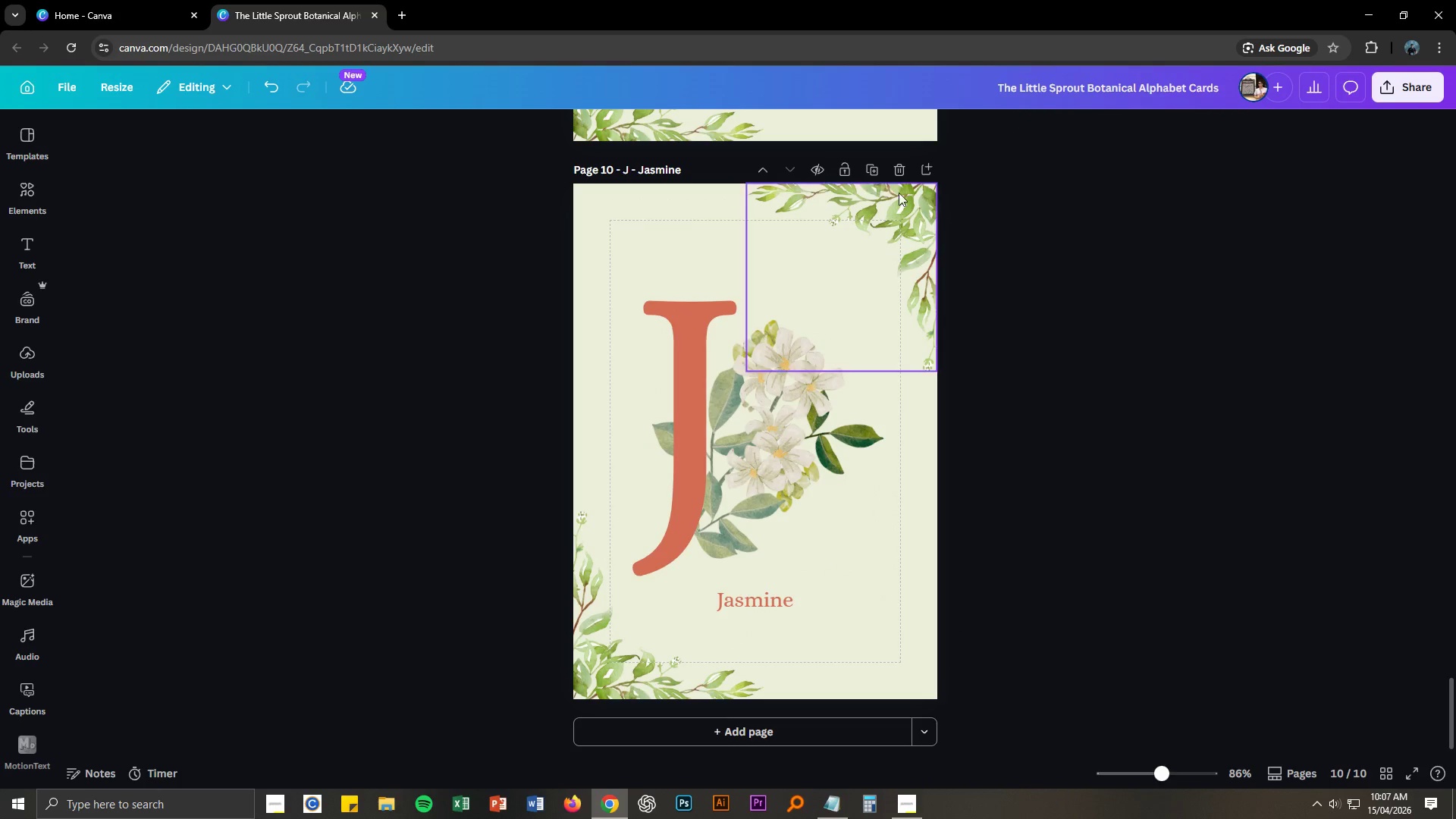 
scroll: coordinate [1025, 474], scroll_direction: down, amount: 6.0
 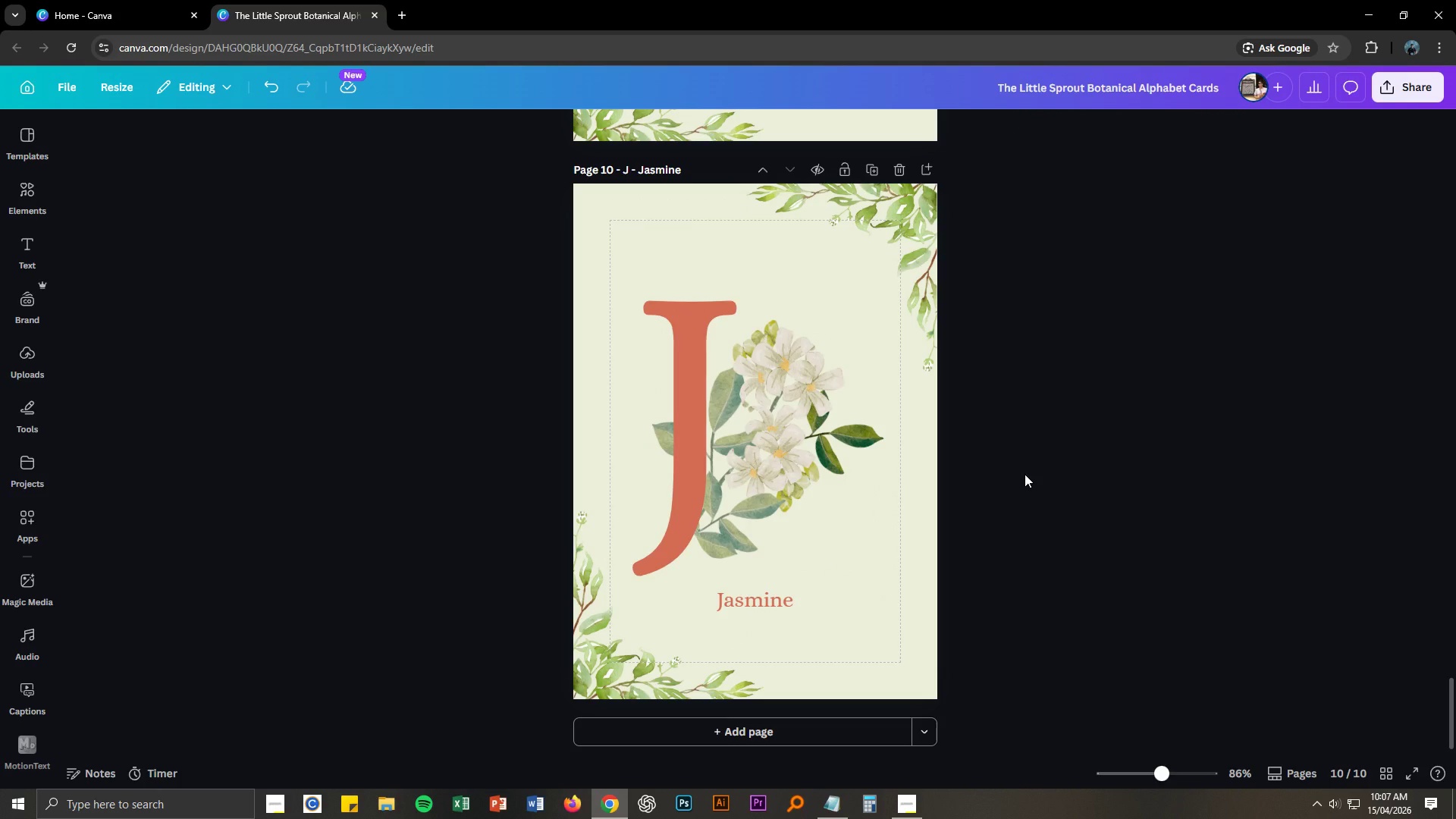 
left_click([872, 171])
 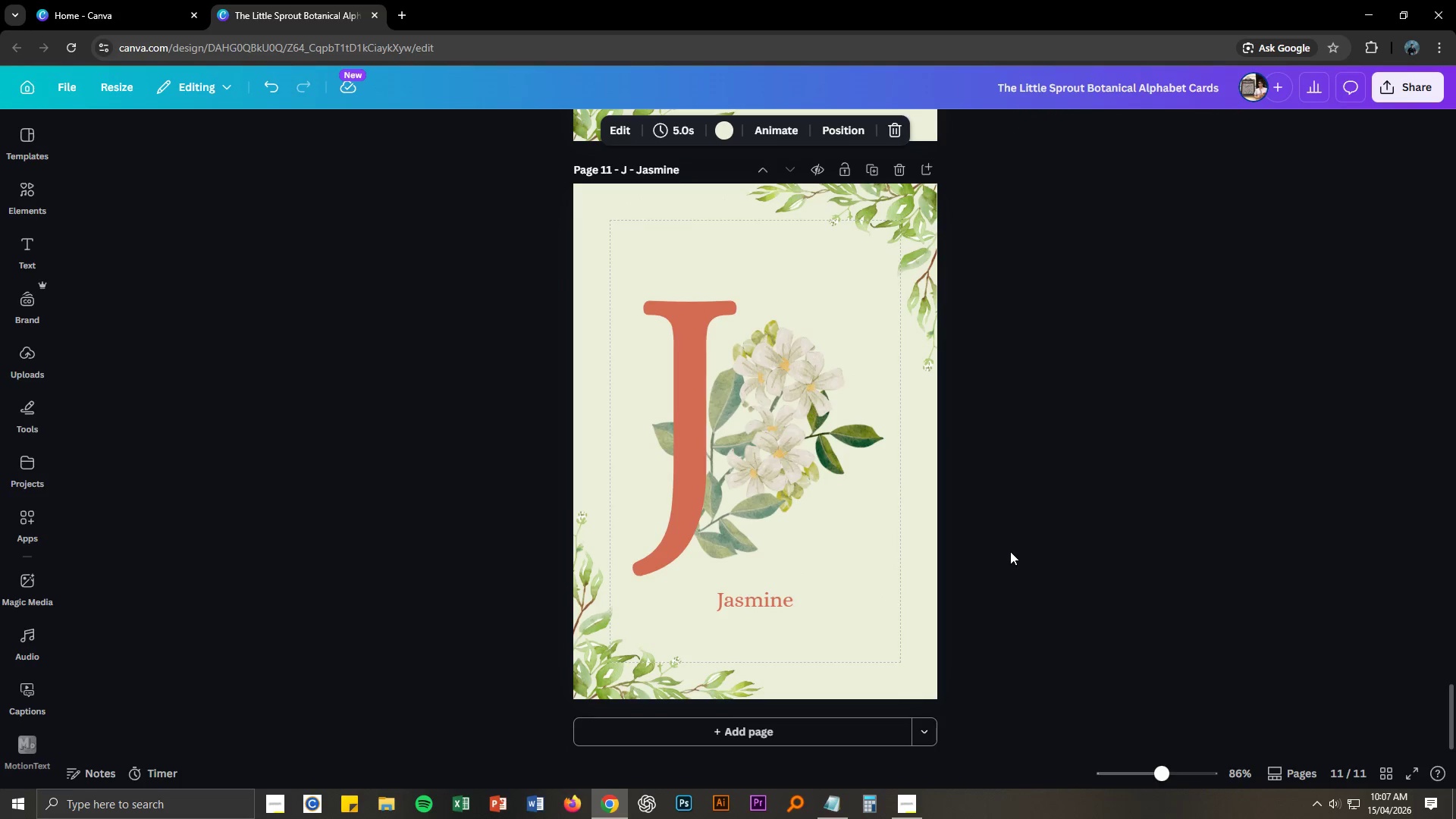 
left_click([1015, 521])
 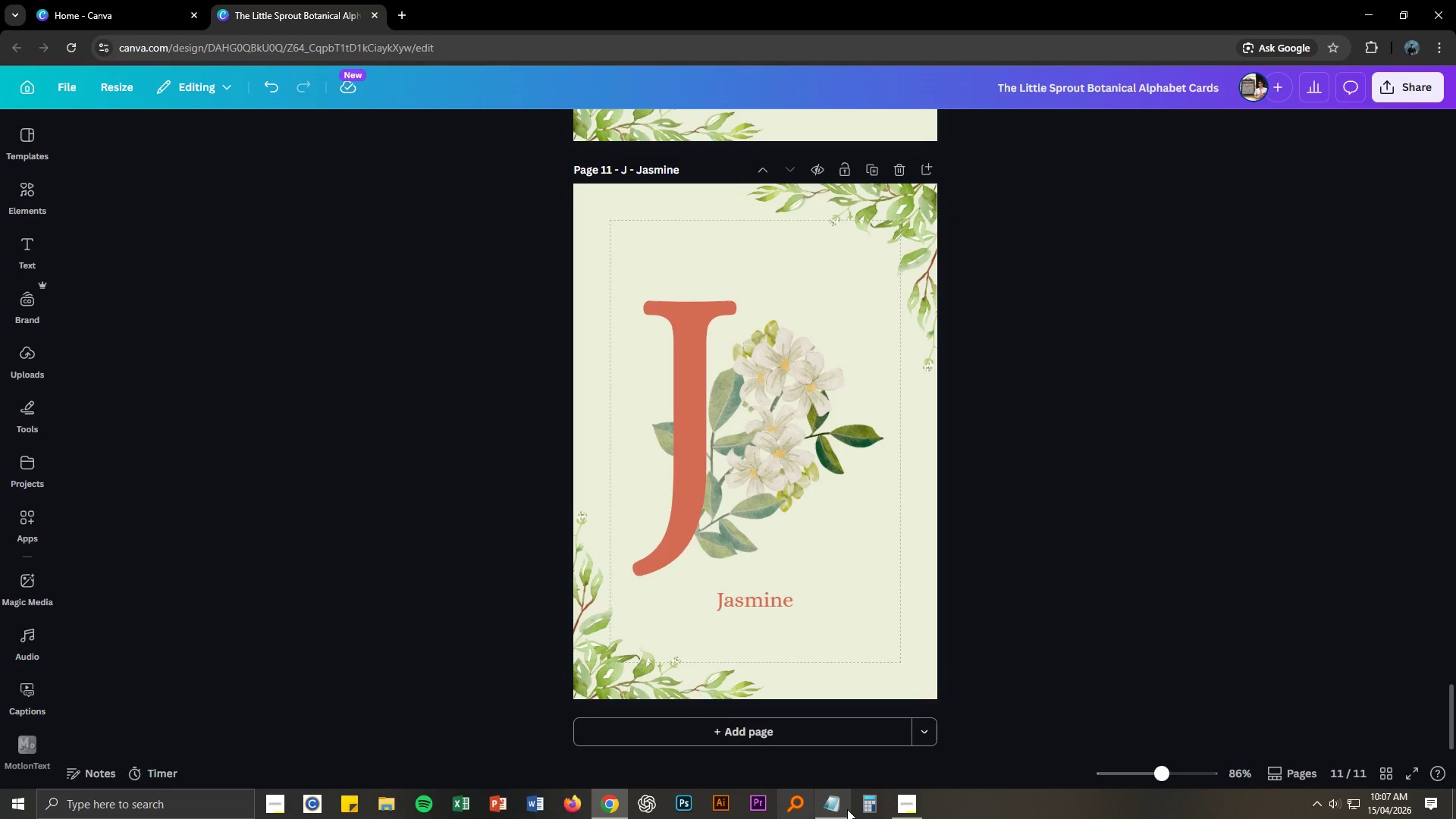 
left_click([844, 809])
 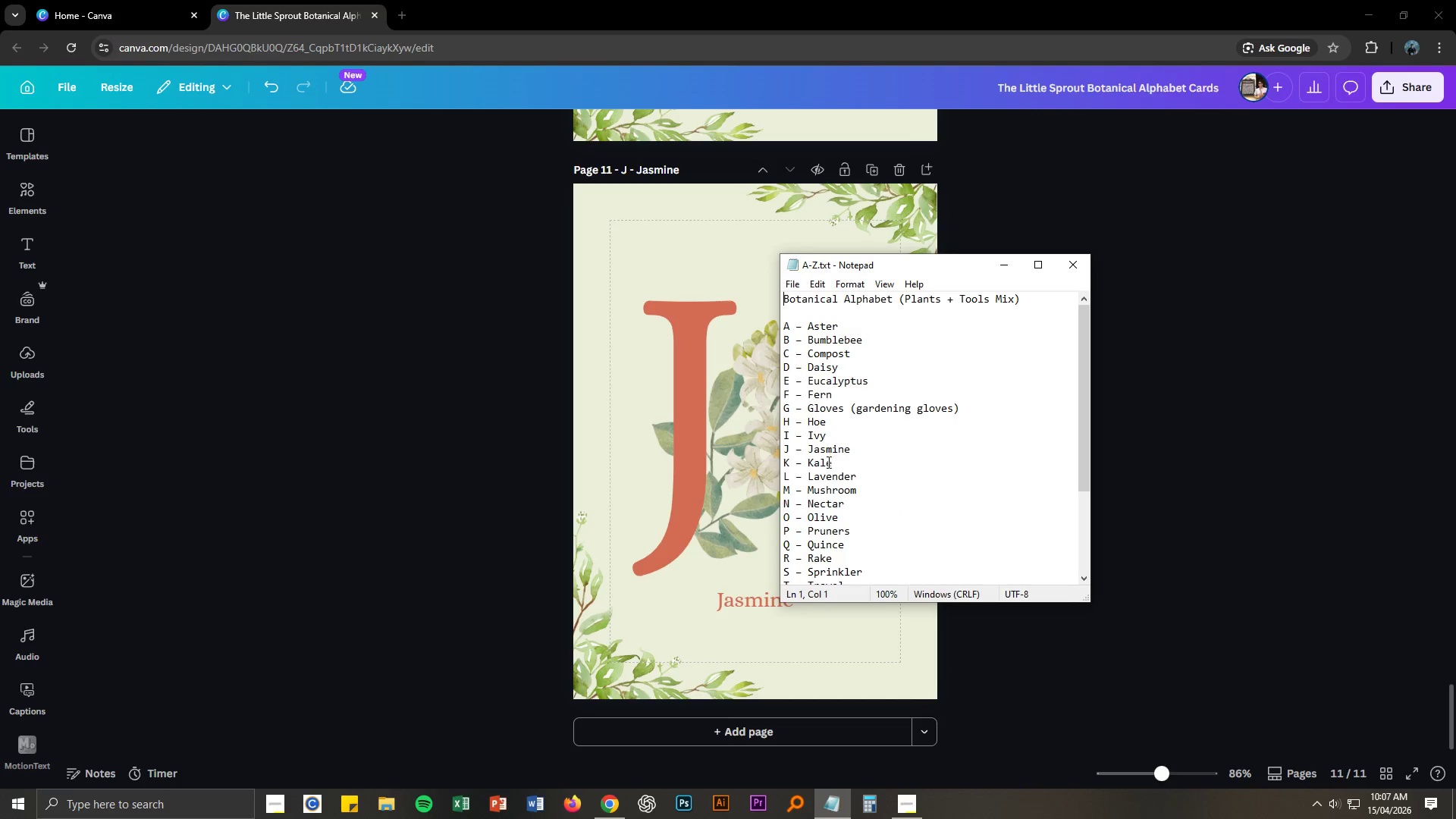 
left_click_drag(start_coordinate=[832, 463], to_coordinate=[783, 461])
 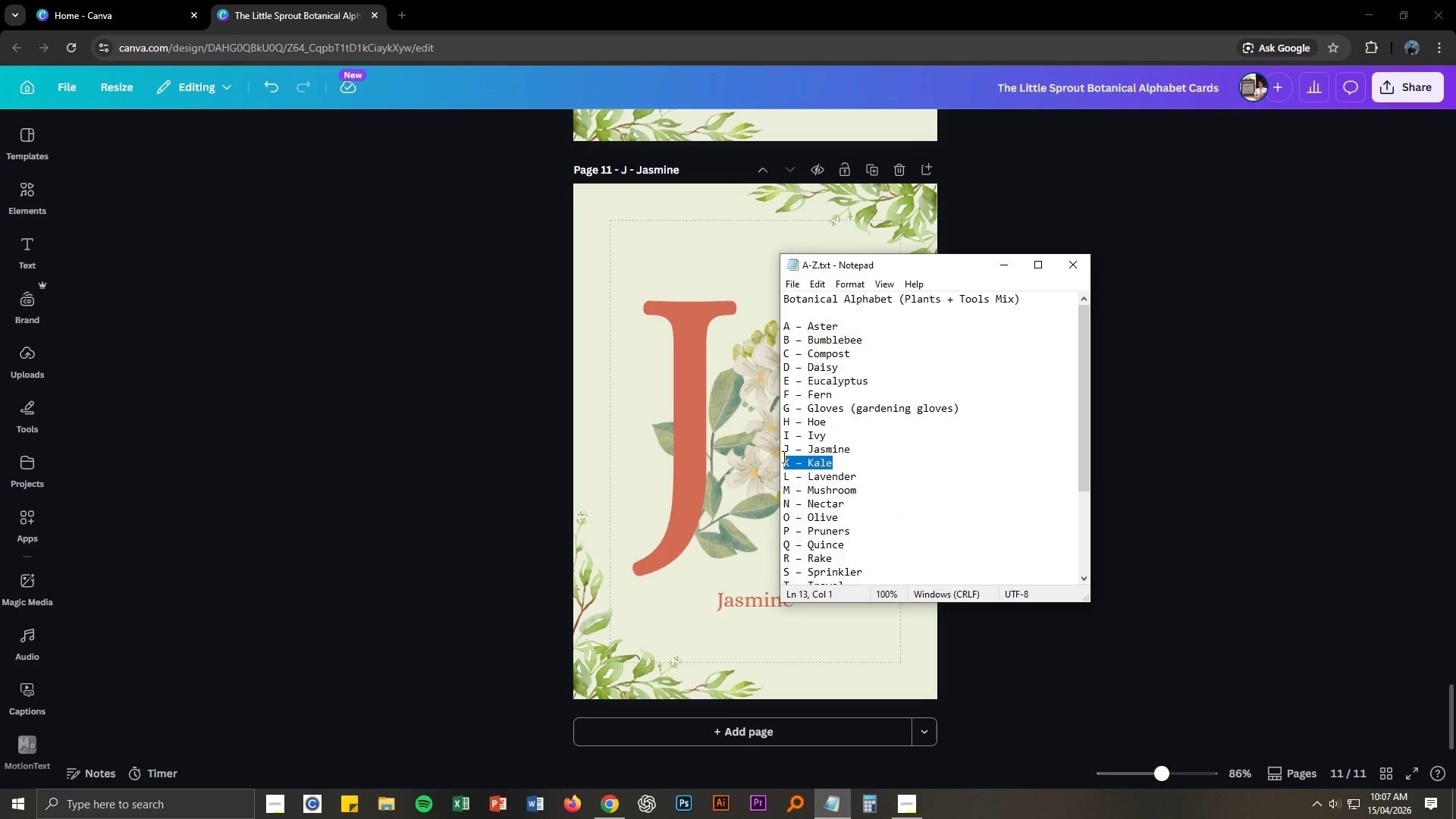 
key(Control+C)
 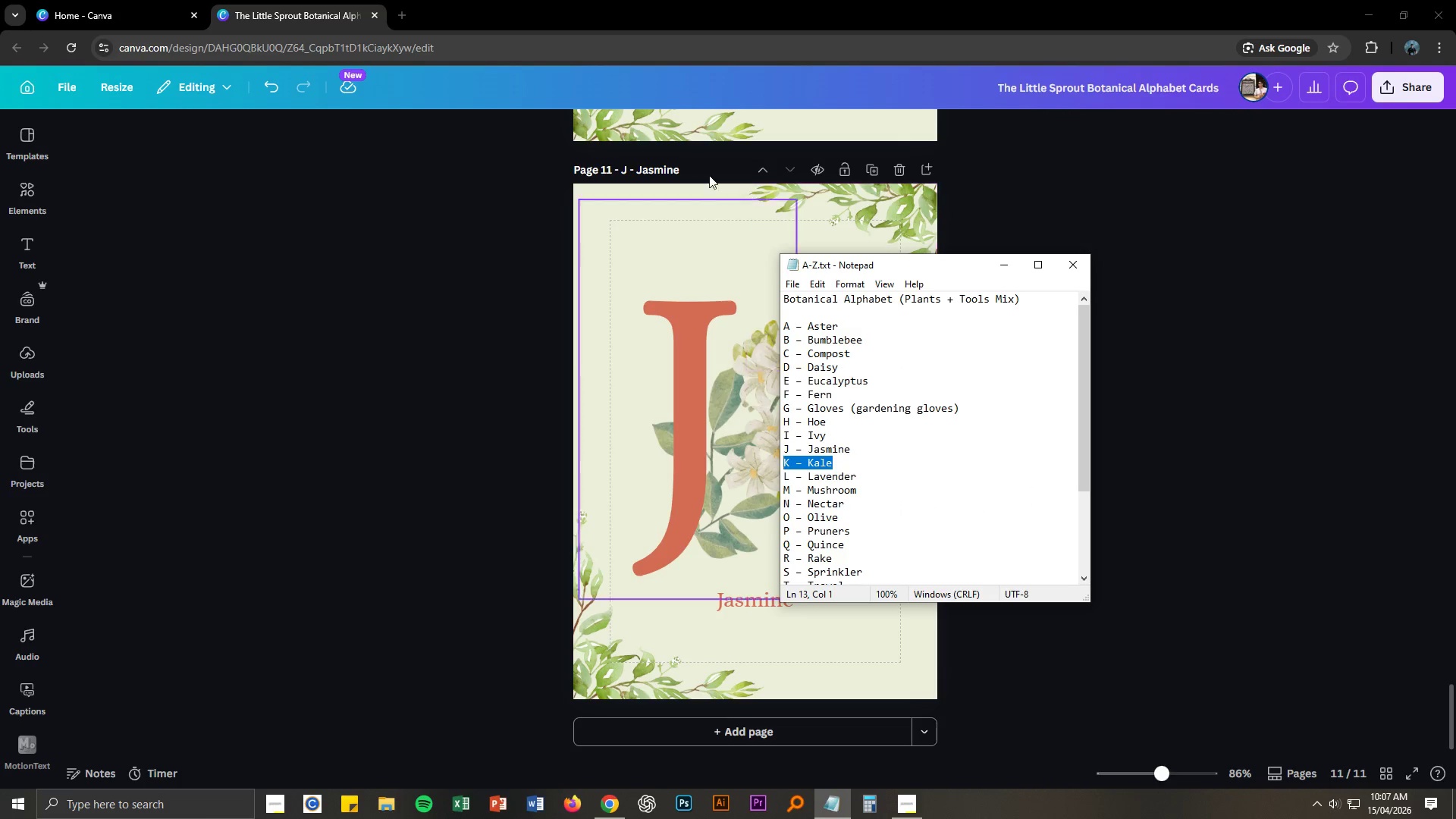 
double_click([663, 167])
 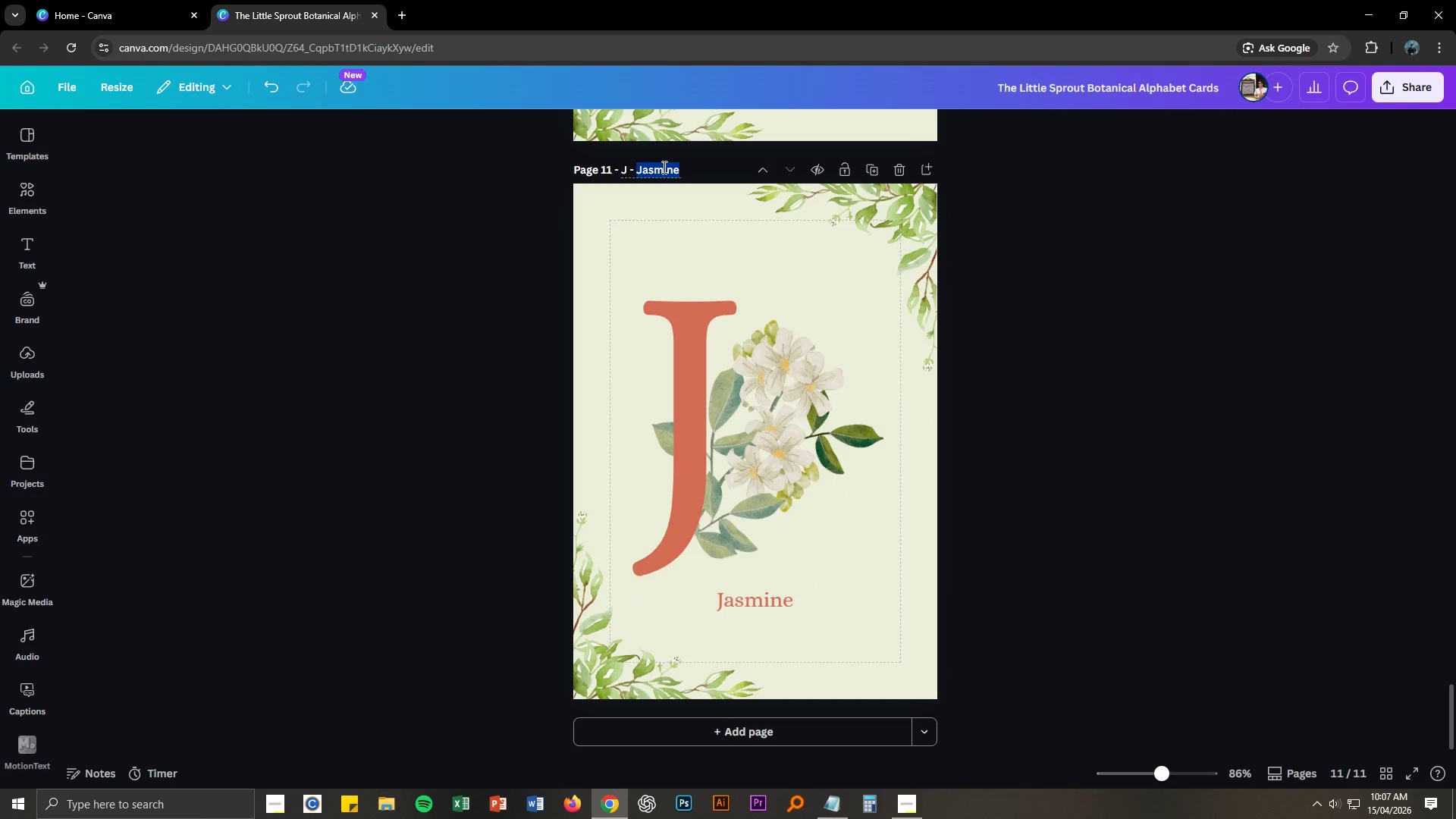 
triple_click([663, 167])
 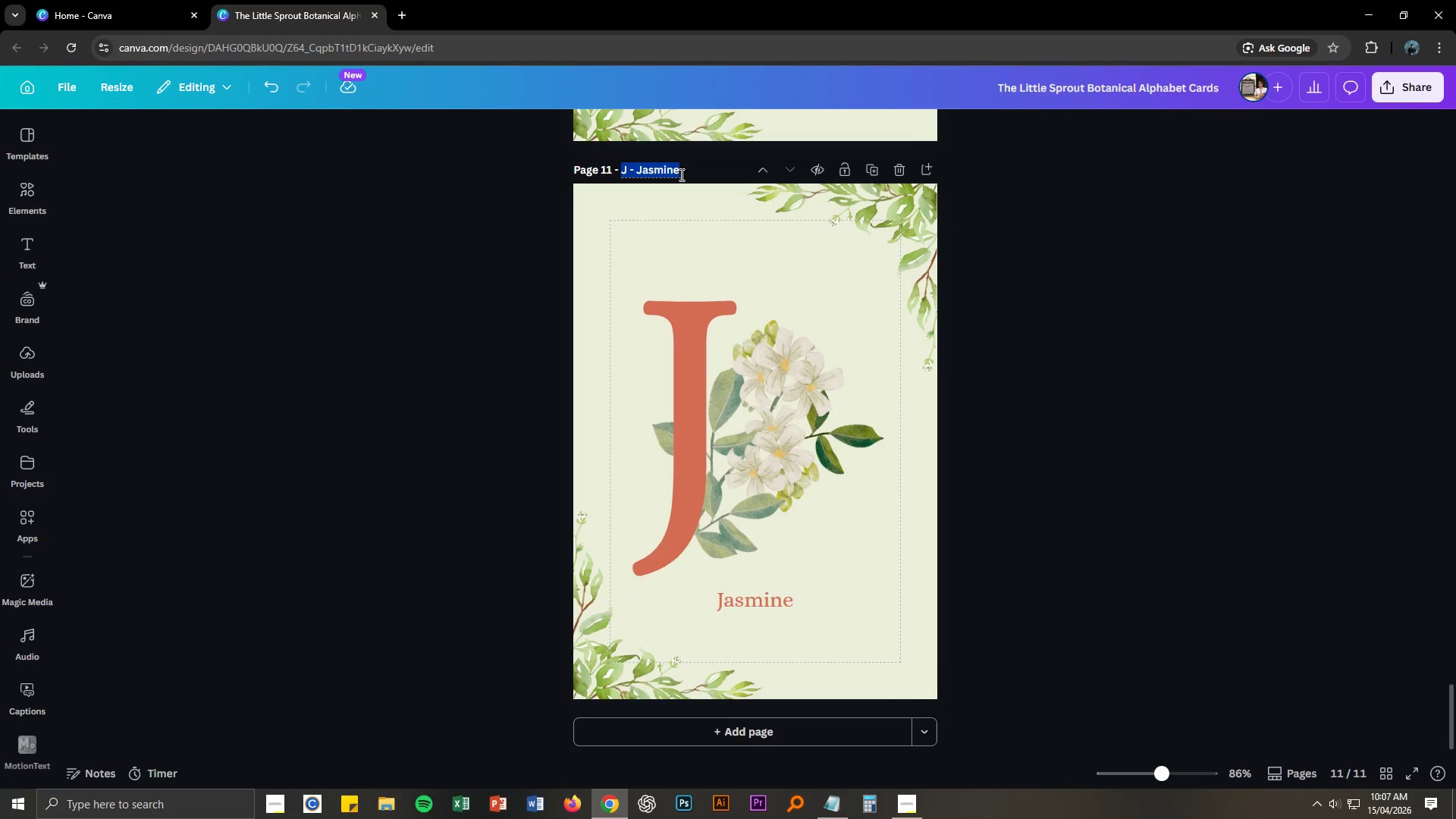 
key(Control+ControlLeft)
 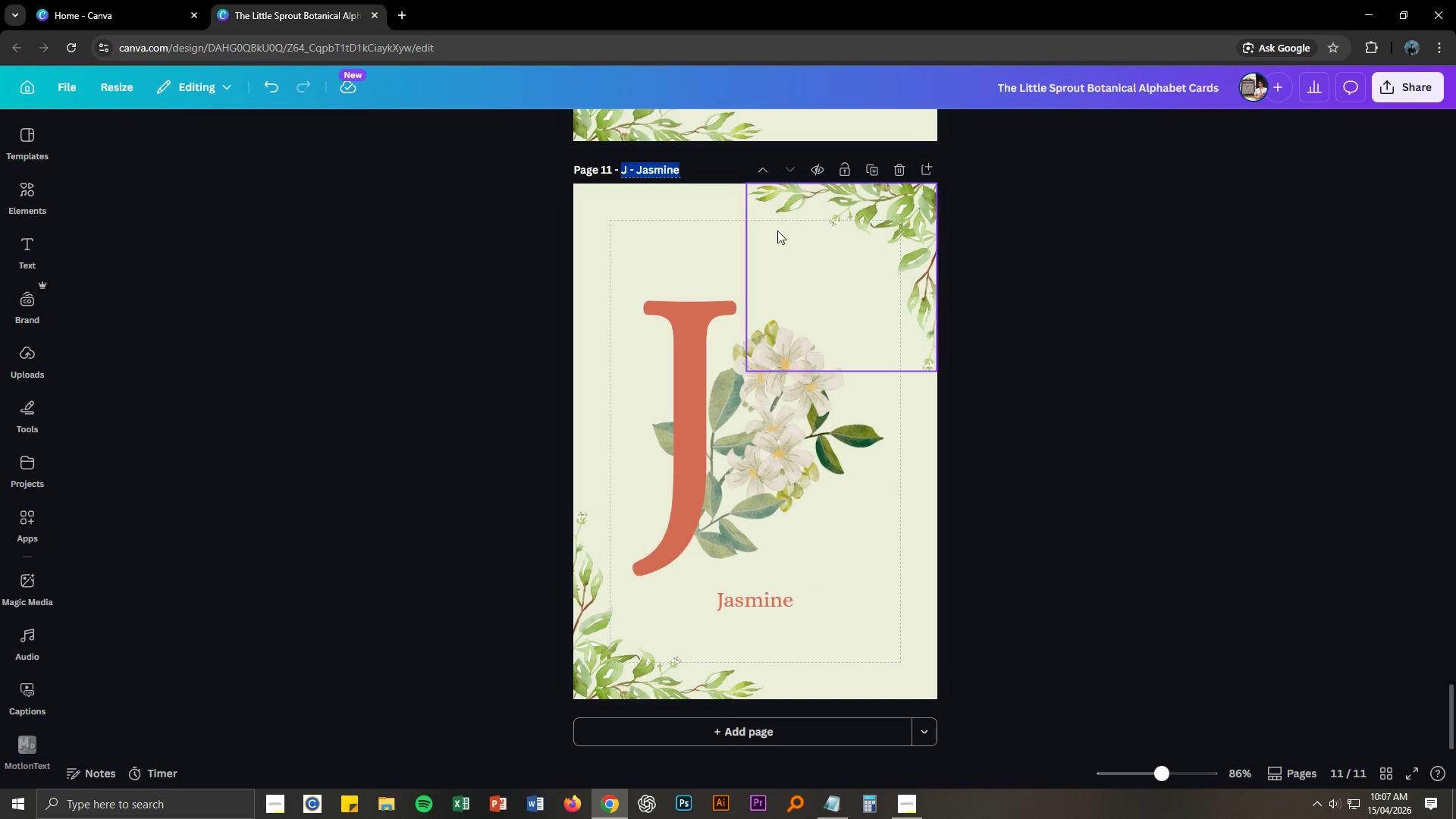 
key(Control+V)
 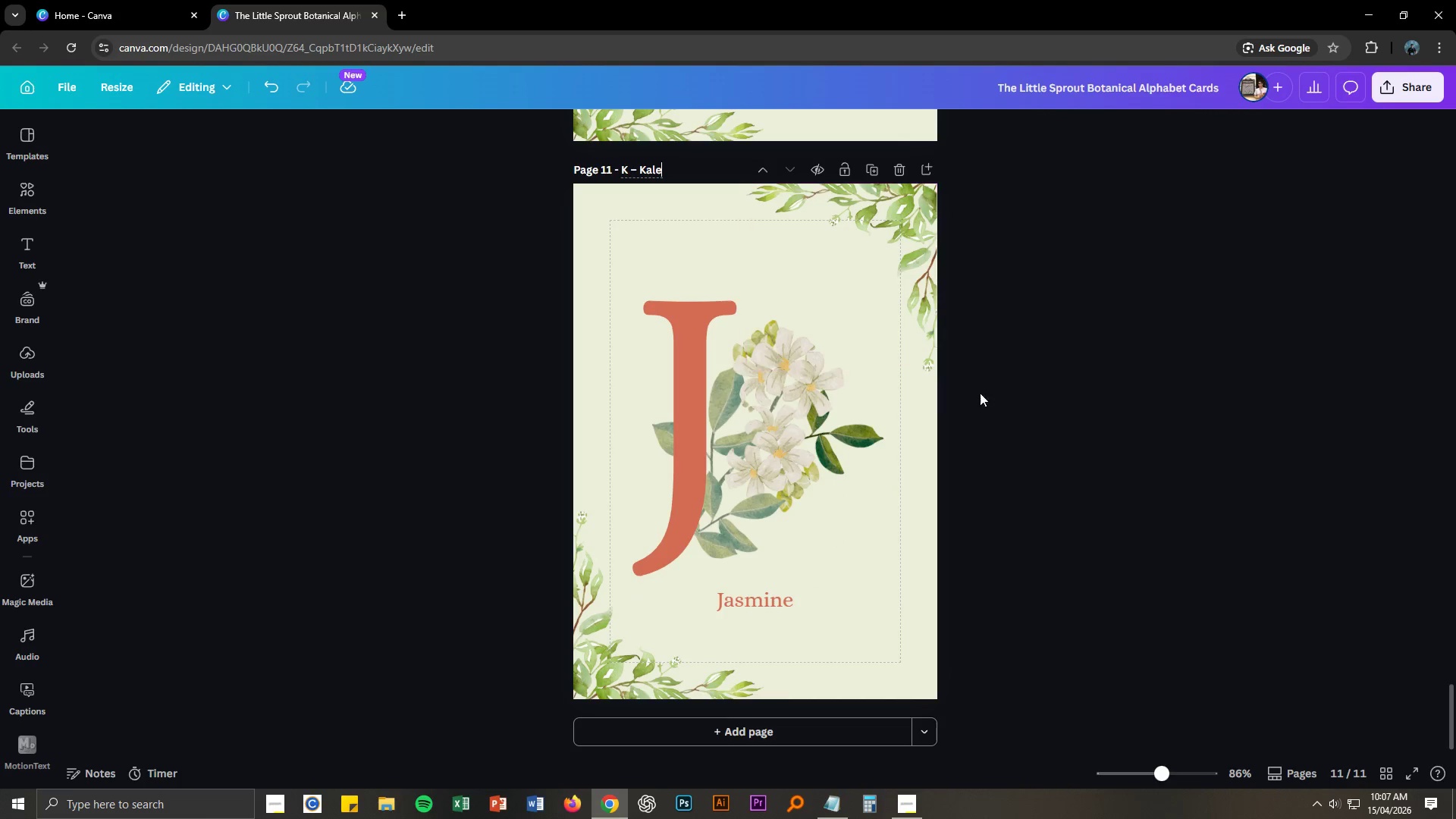 
left_click([1047, 425])
 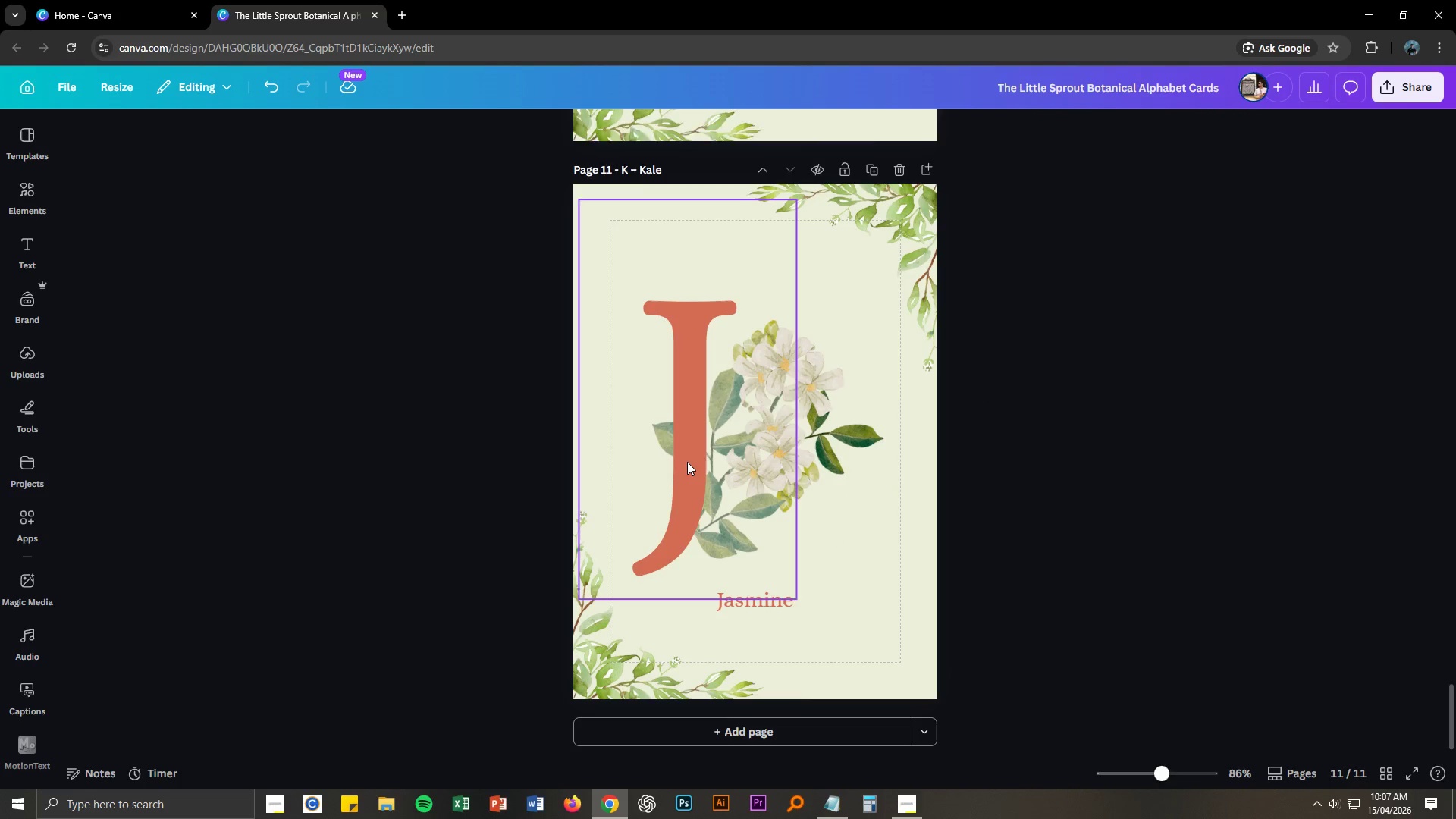 
double_click([687, 462])
 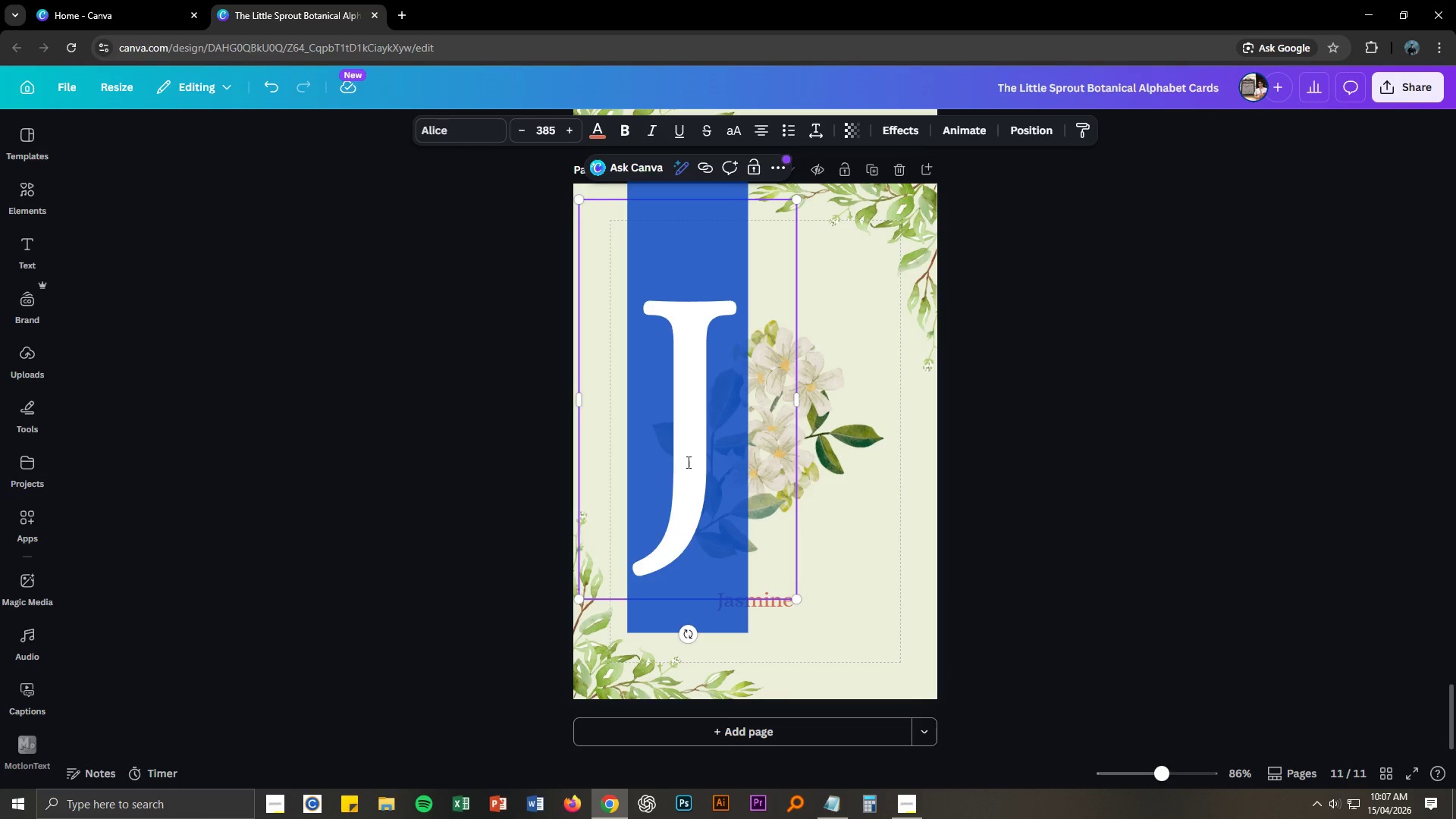 
key(Shift+K)
 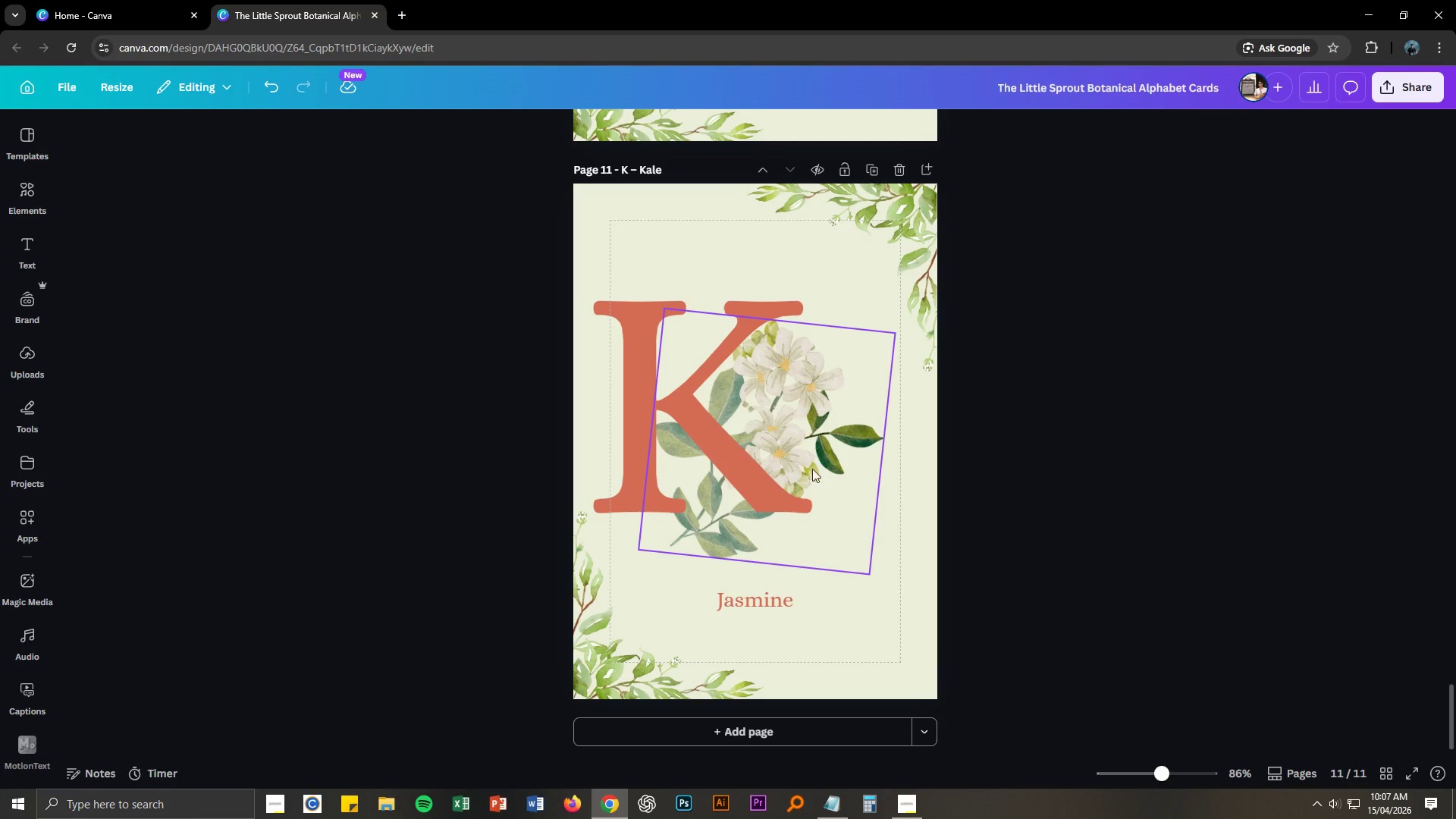 
double_click([764, 602])
 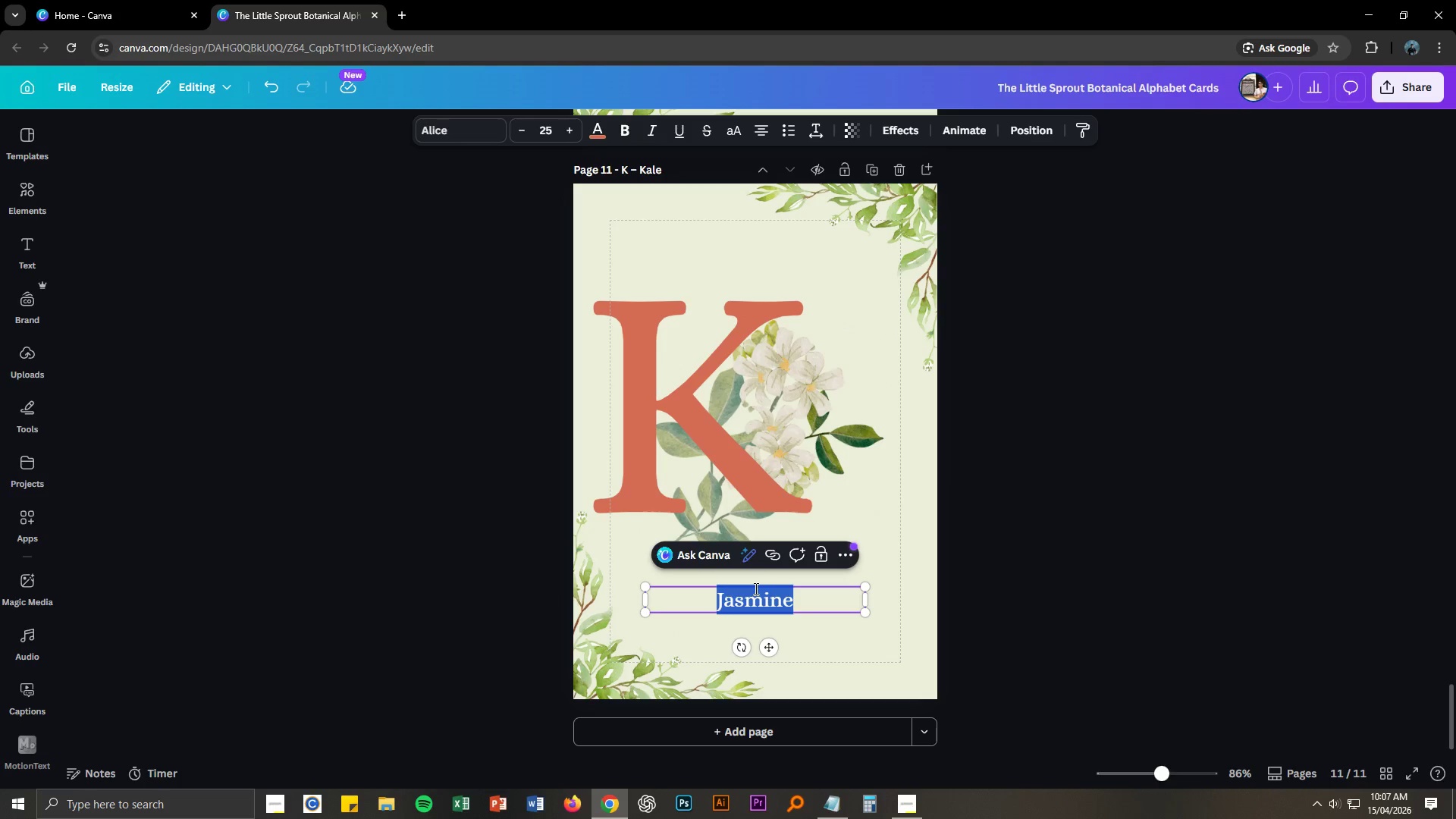 
type(Kale)
 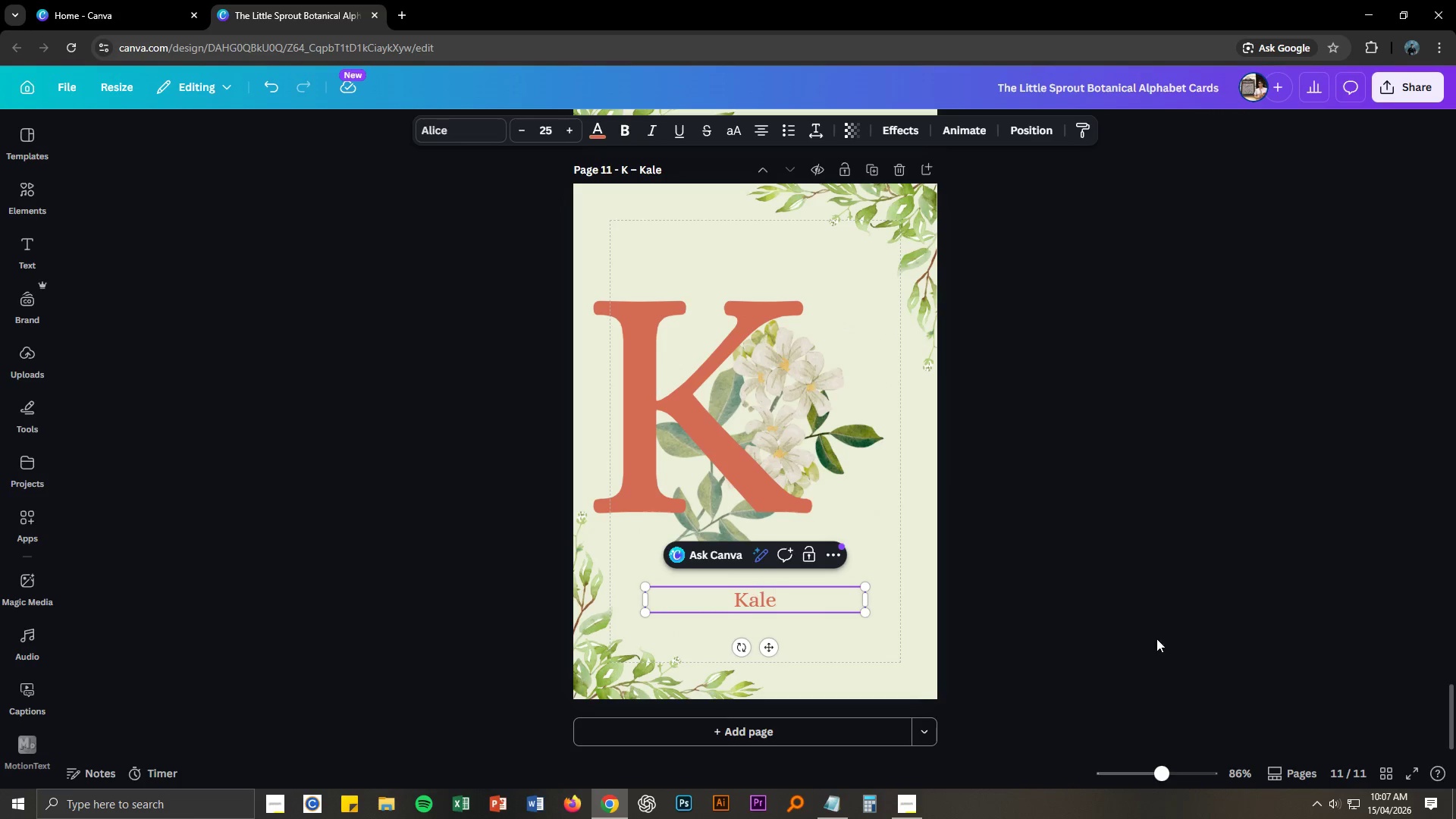 
left_click_drag(start_coordinate=[1165, 617], to_coordinate=[1164, 620])
 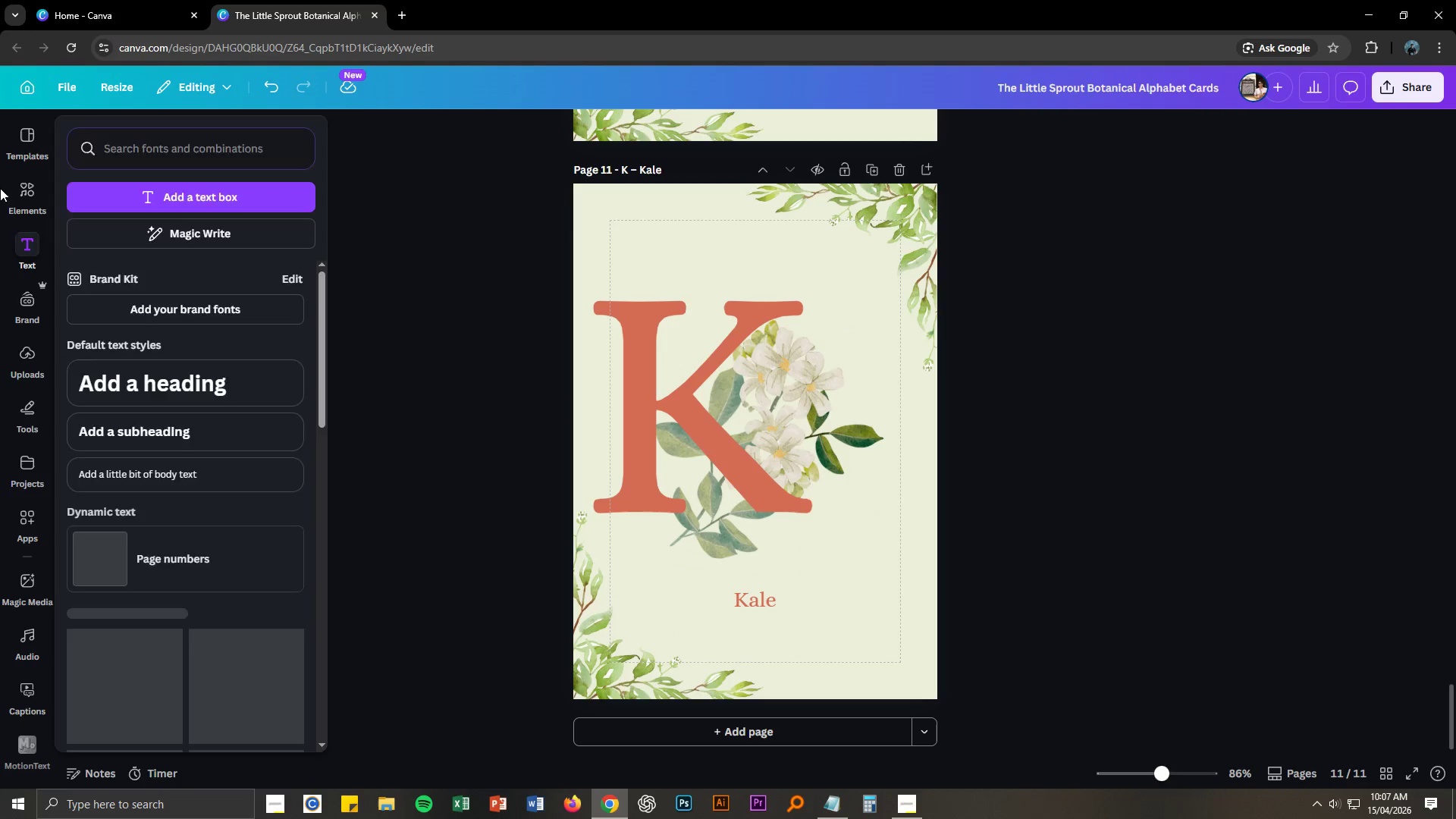 
left_click([27, 198])
 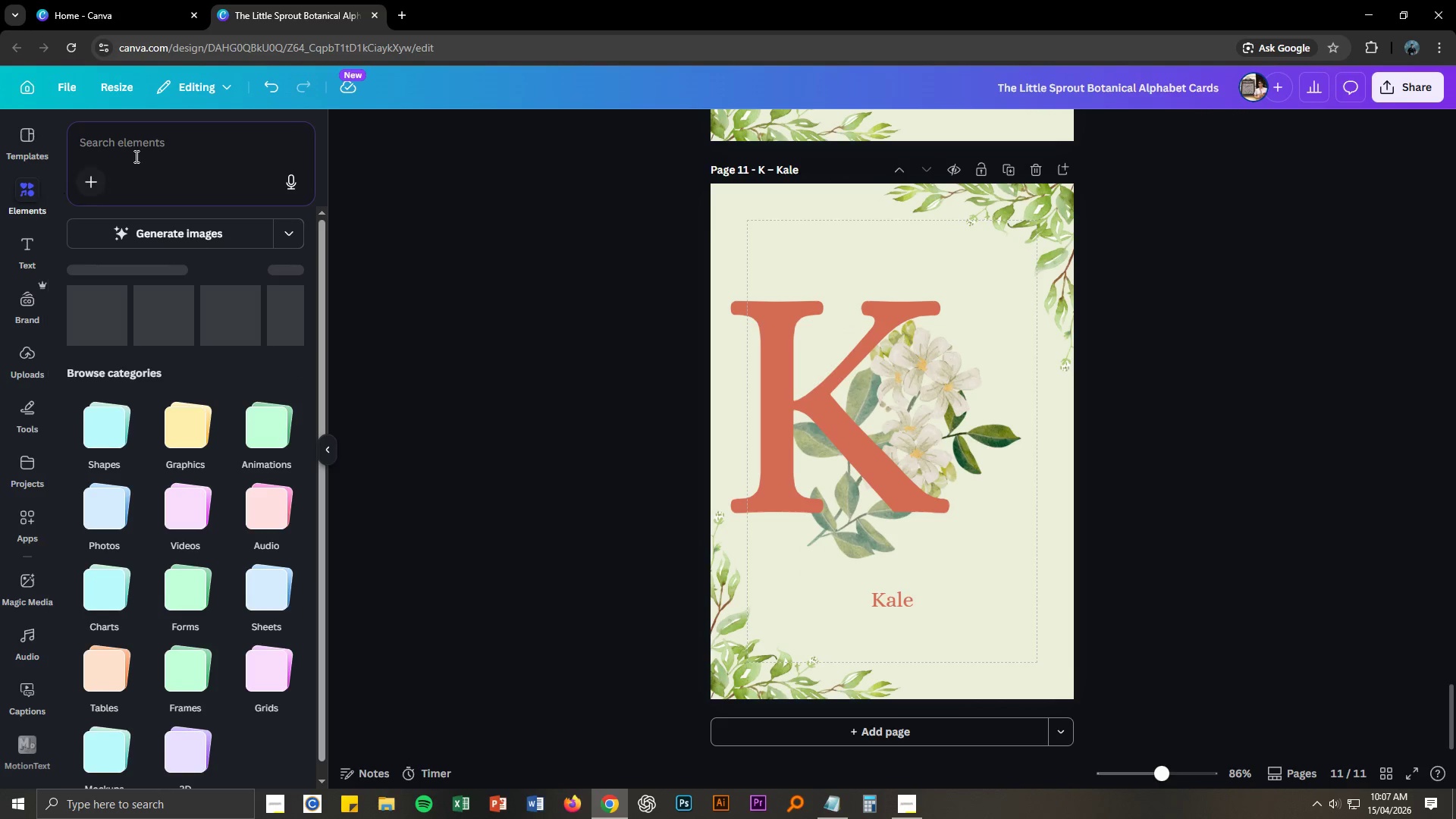 
left_click([140, 150])
 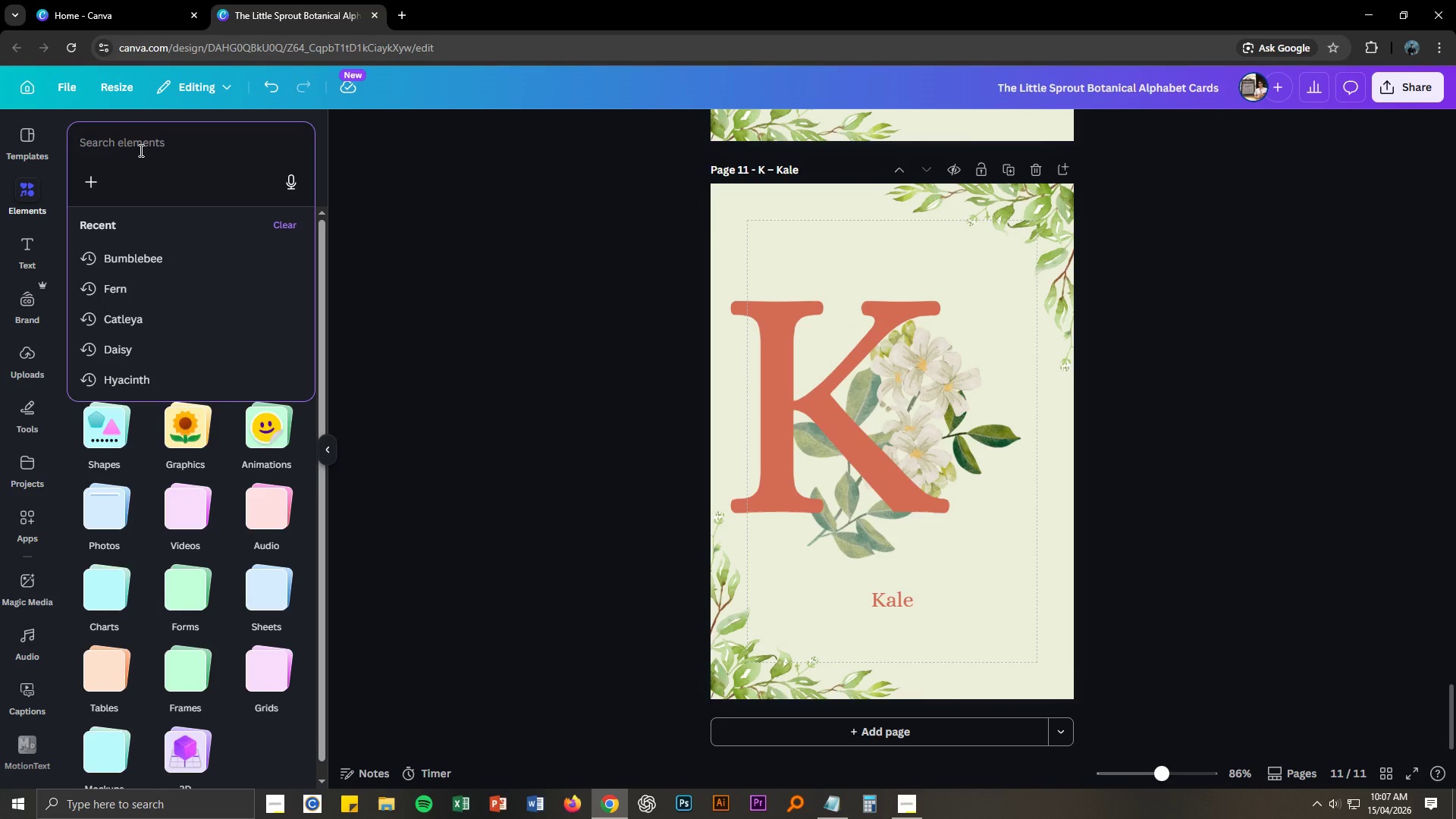 
type(Kale)
 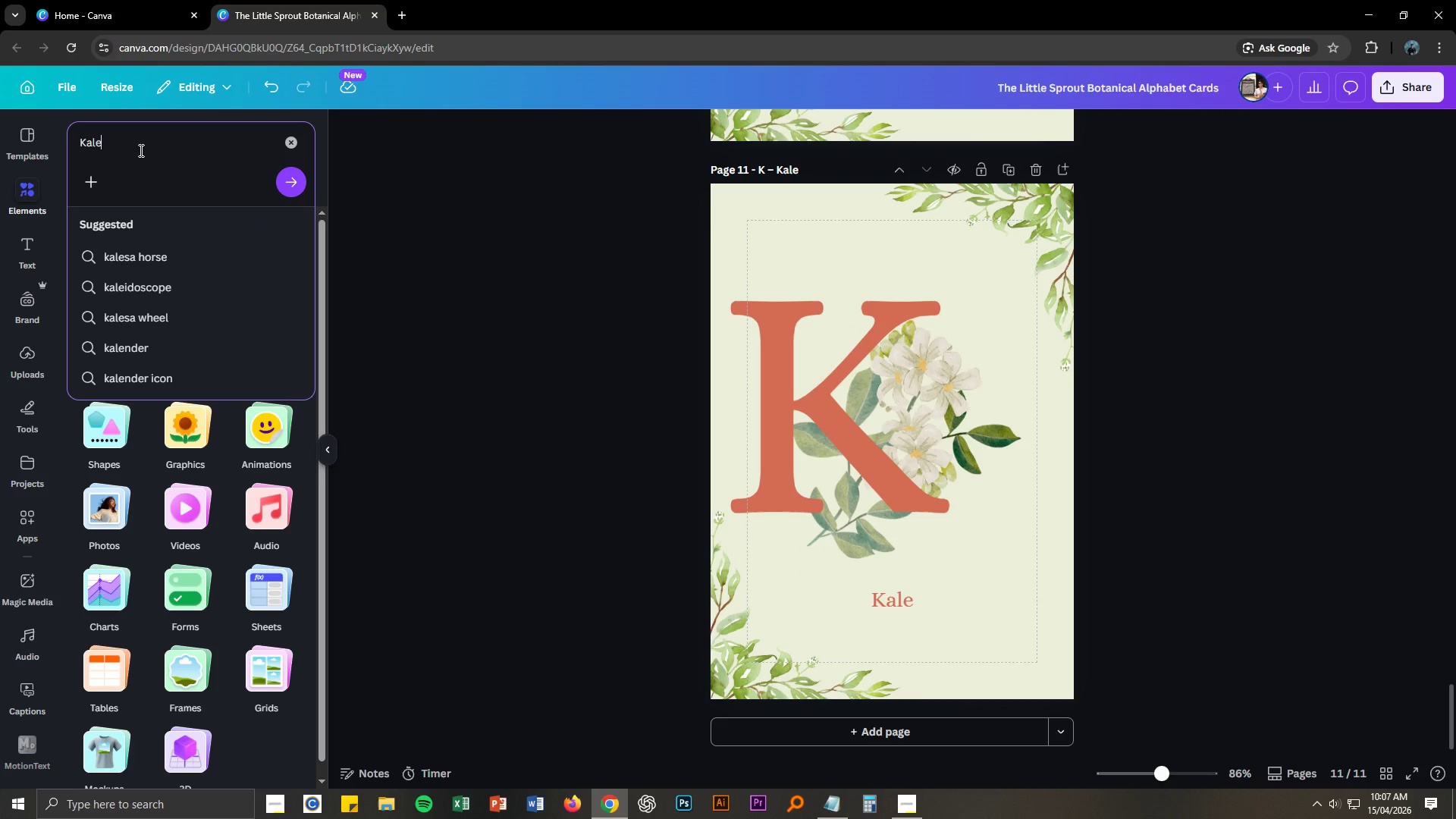 
key(Enter)
 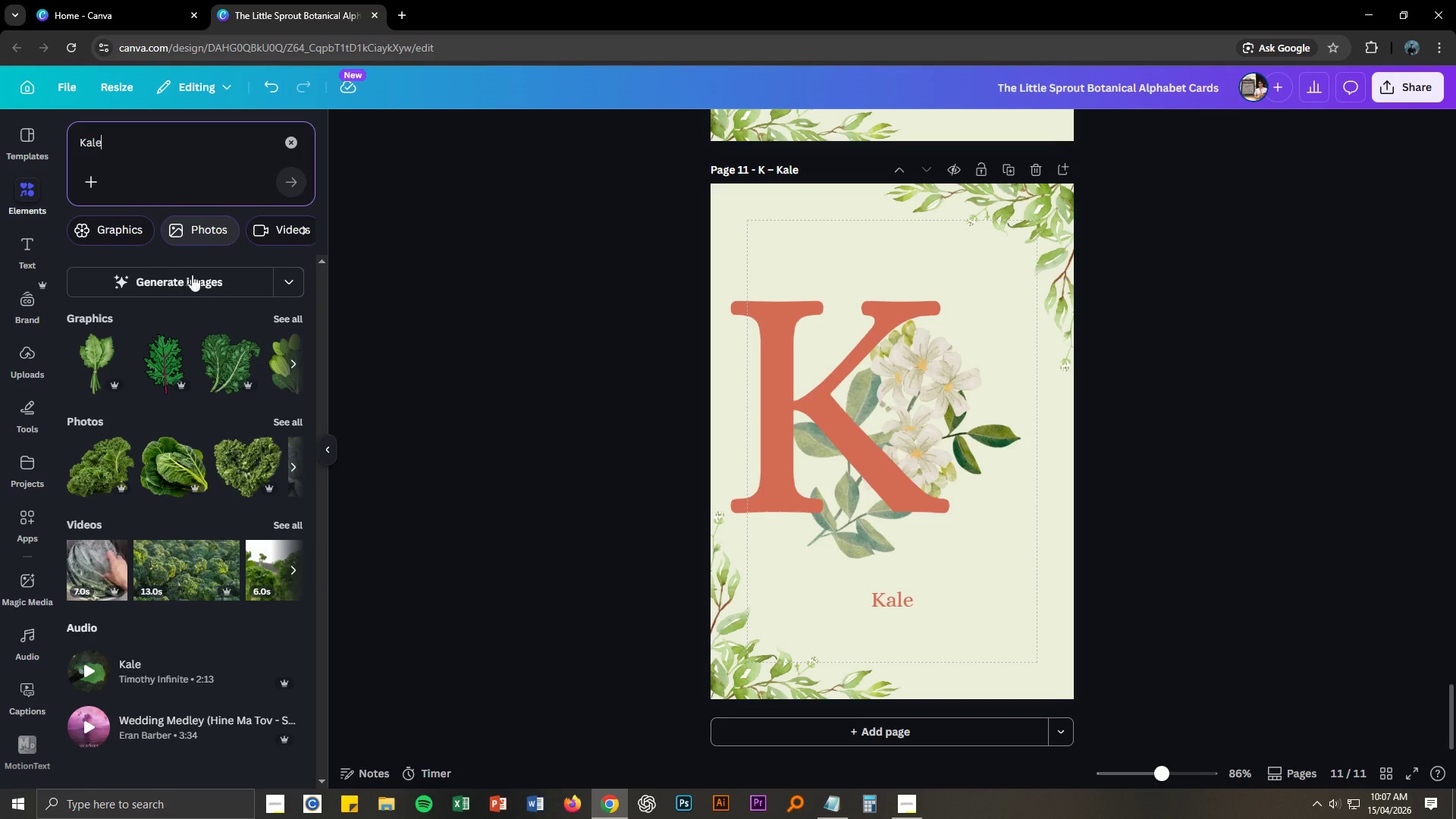 
left_click([288, 318])
 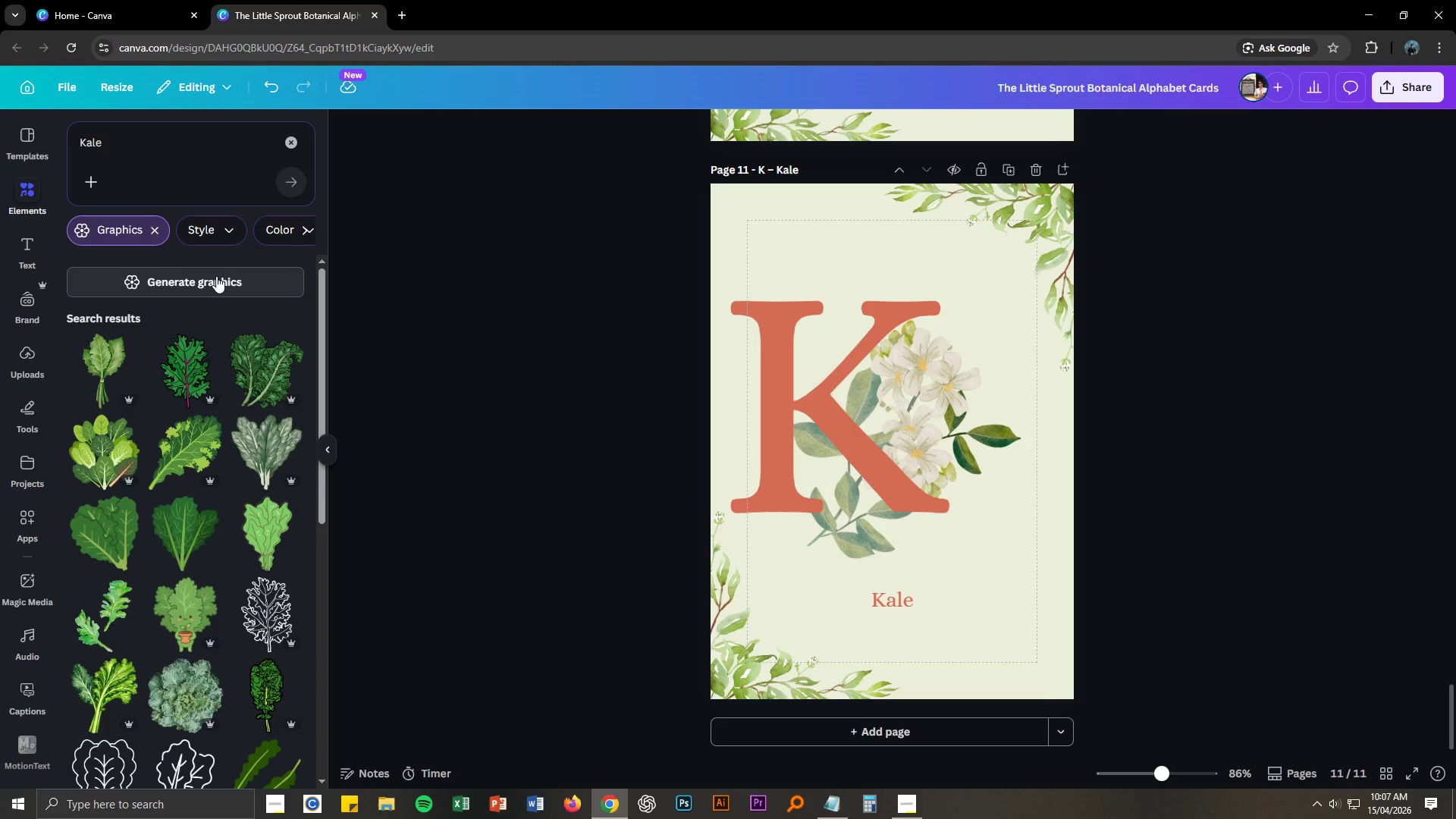 
left_click([210, 230])
 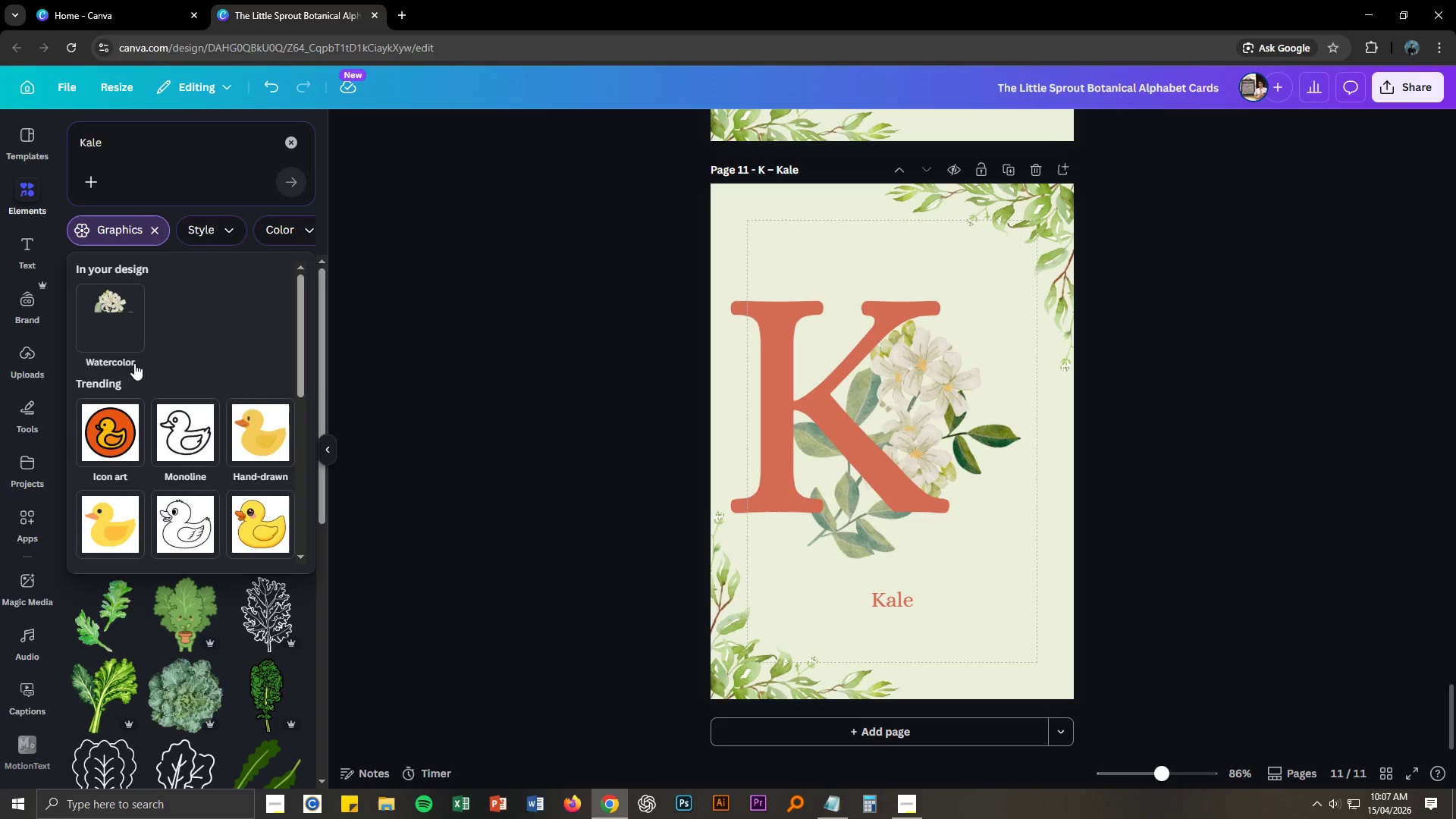 
left_click([114, 346])
 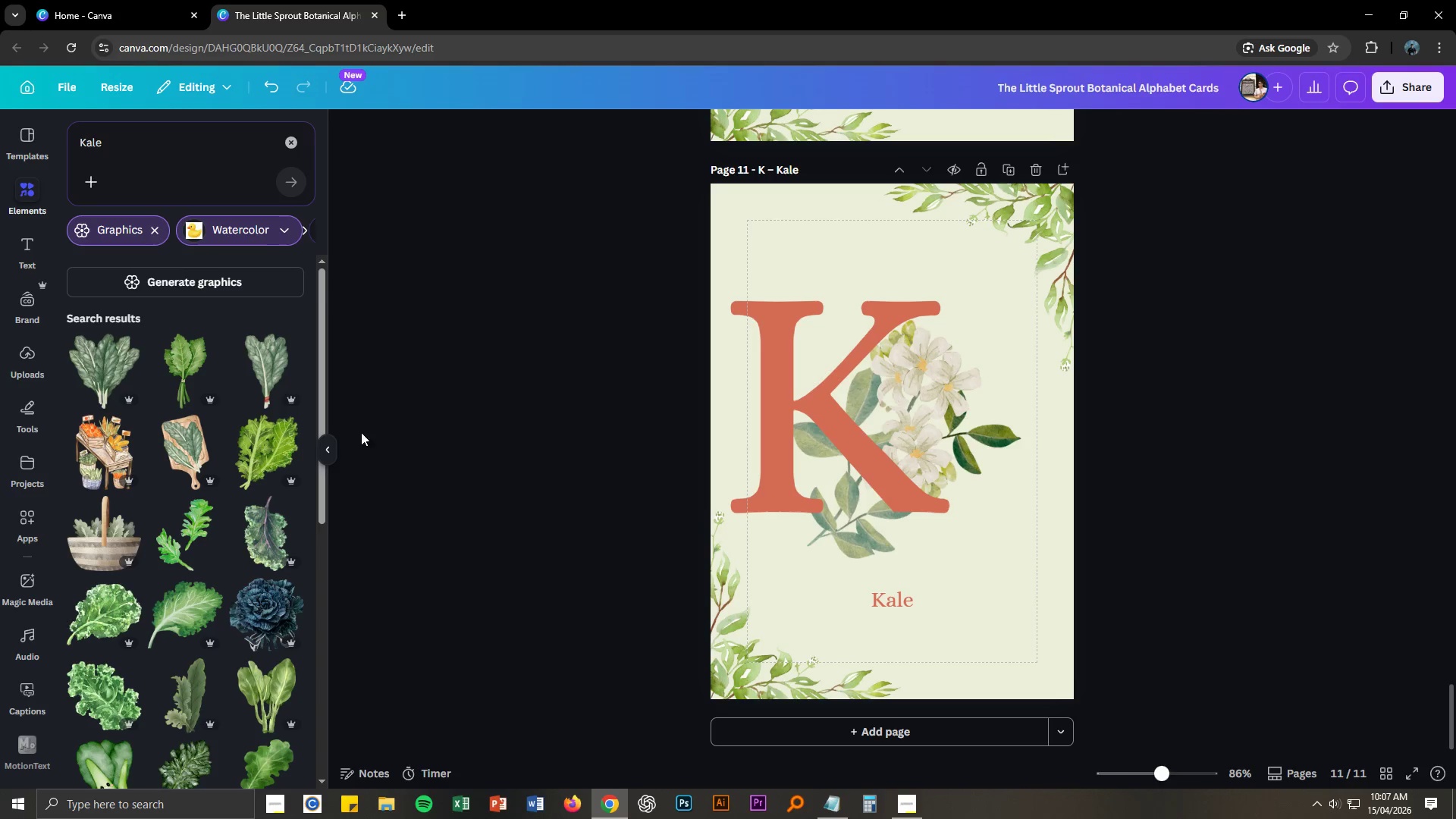 
scroll: coordinate [220, 481], scroll_direction: down, amount: 6.0
 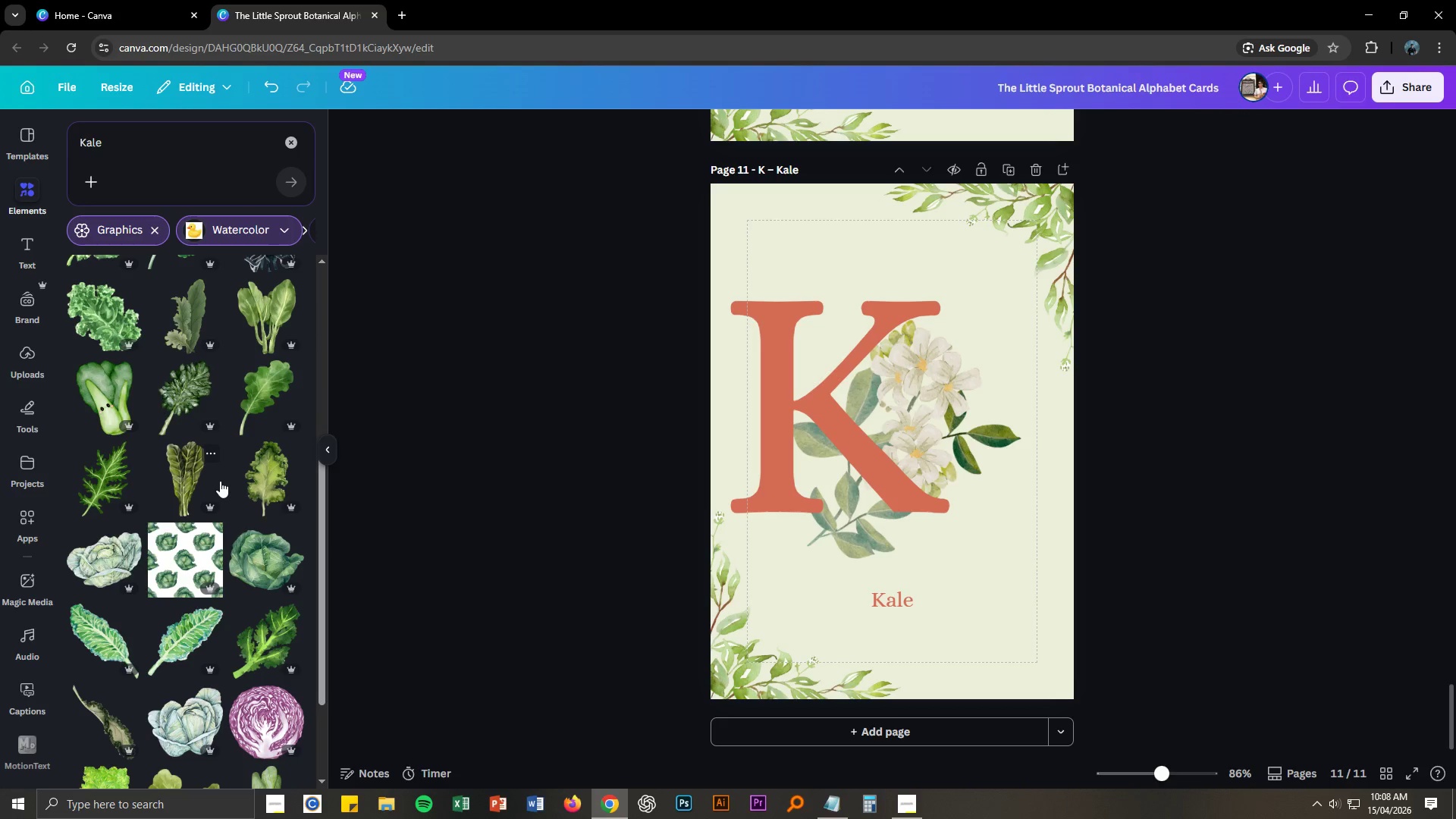 
scroll: coordinate [216, 480], scroll_direction: up, amount: 6.0
 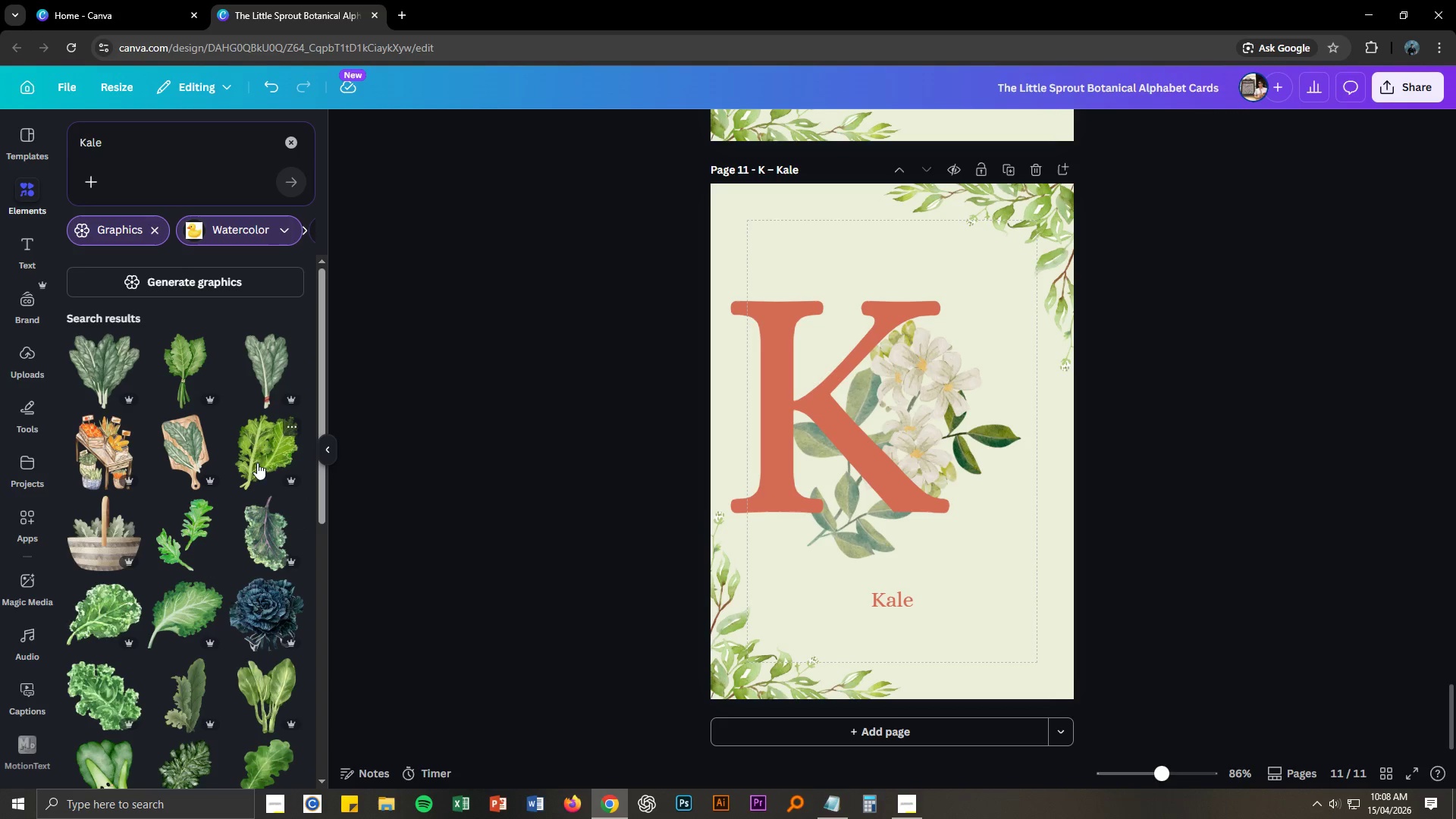 
left_click_drag(start_coordinate=[267, 461], to_coordinate=[811, 381])
 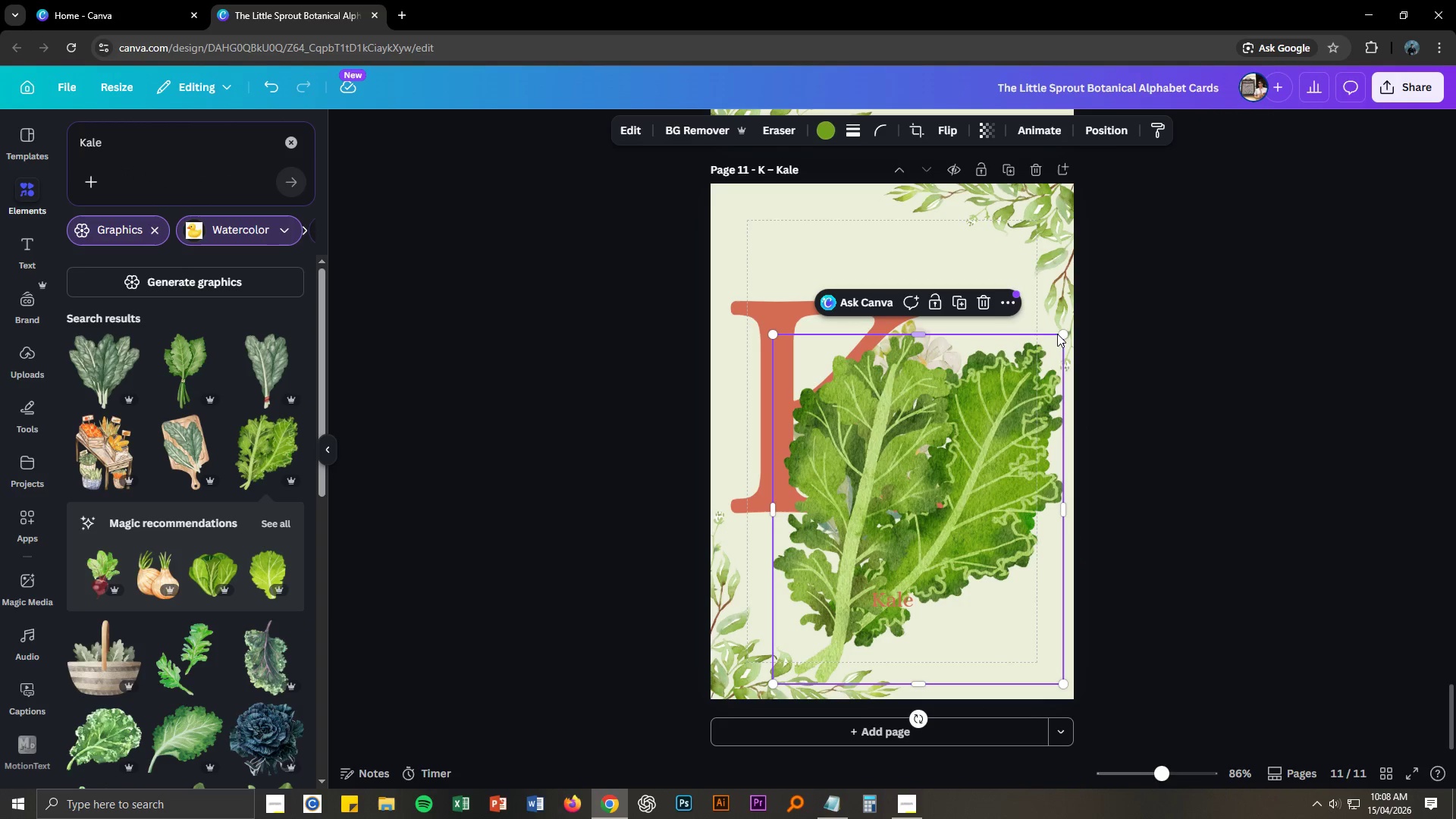 
left_click_drag(start_coordinate=[1060, 333], to_coordinate=[857, 500])
 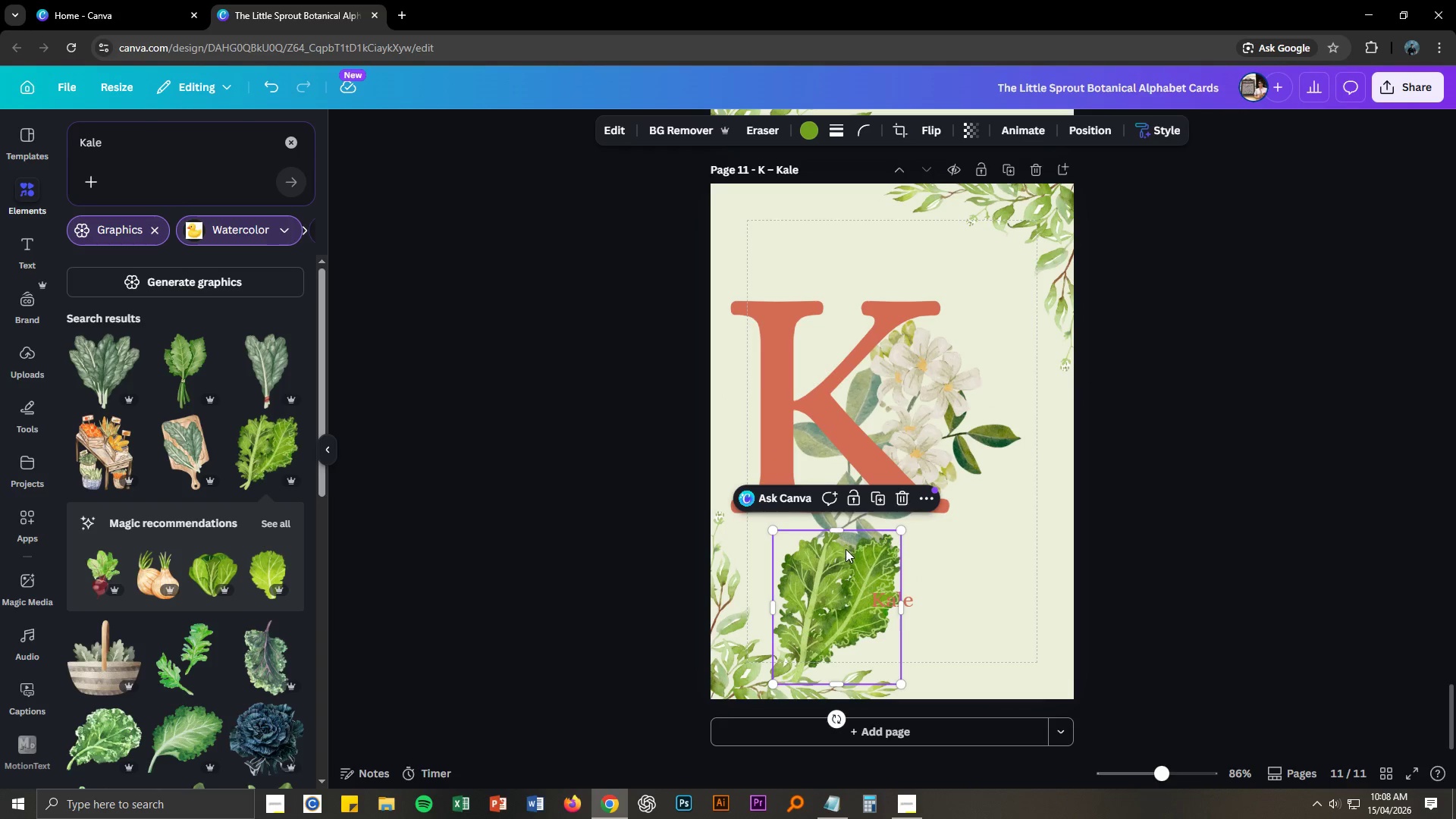 
left_click_drag(start_coordinate=[844, 554], to_coordinate=[955, 378])
 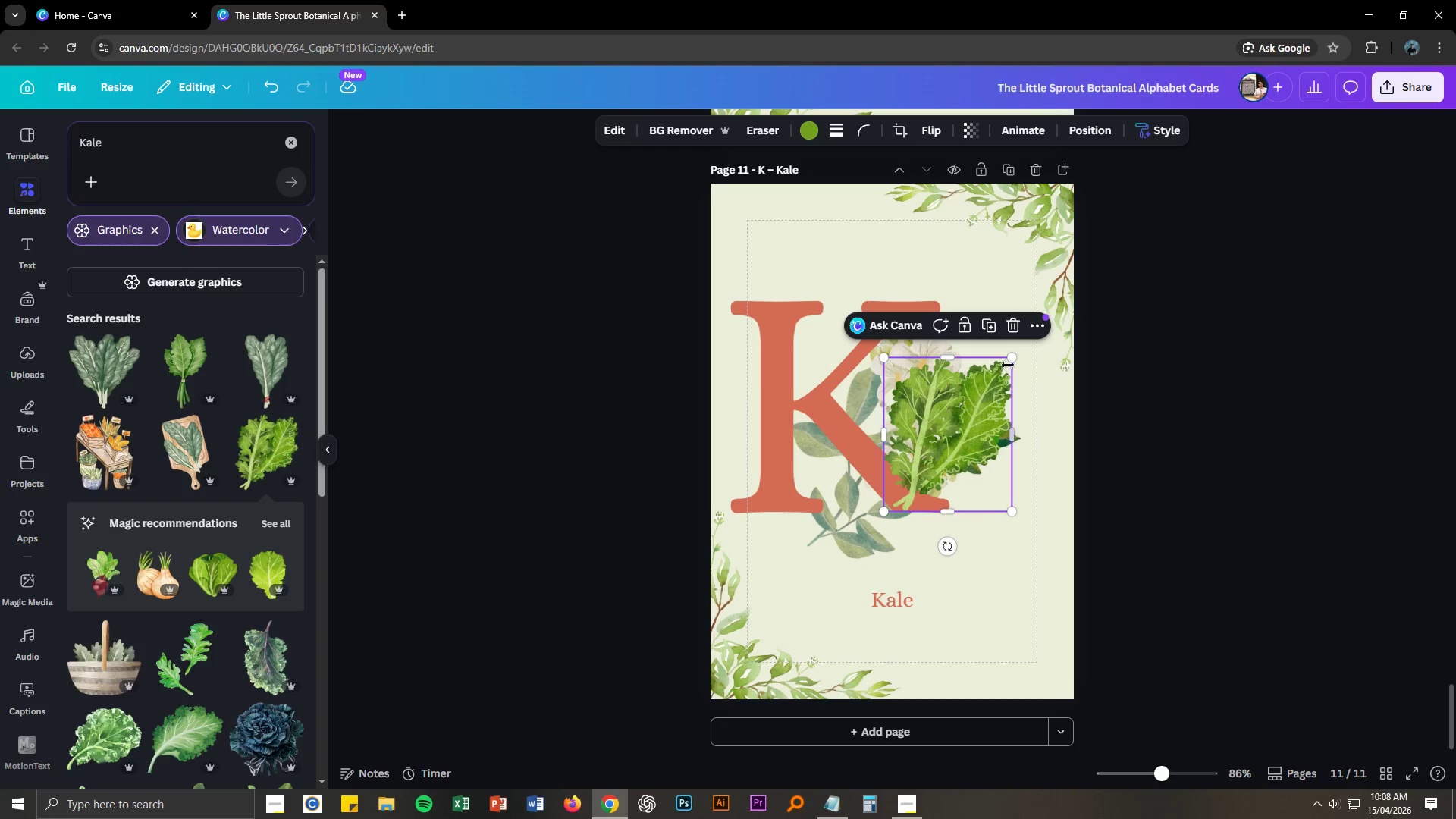 
left_click_drag(start_coordinate=[1009, 360], to_coordinate=[1037, 332])
 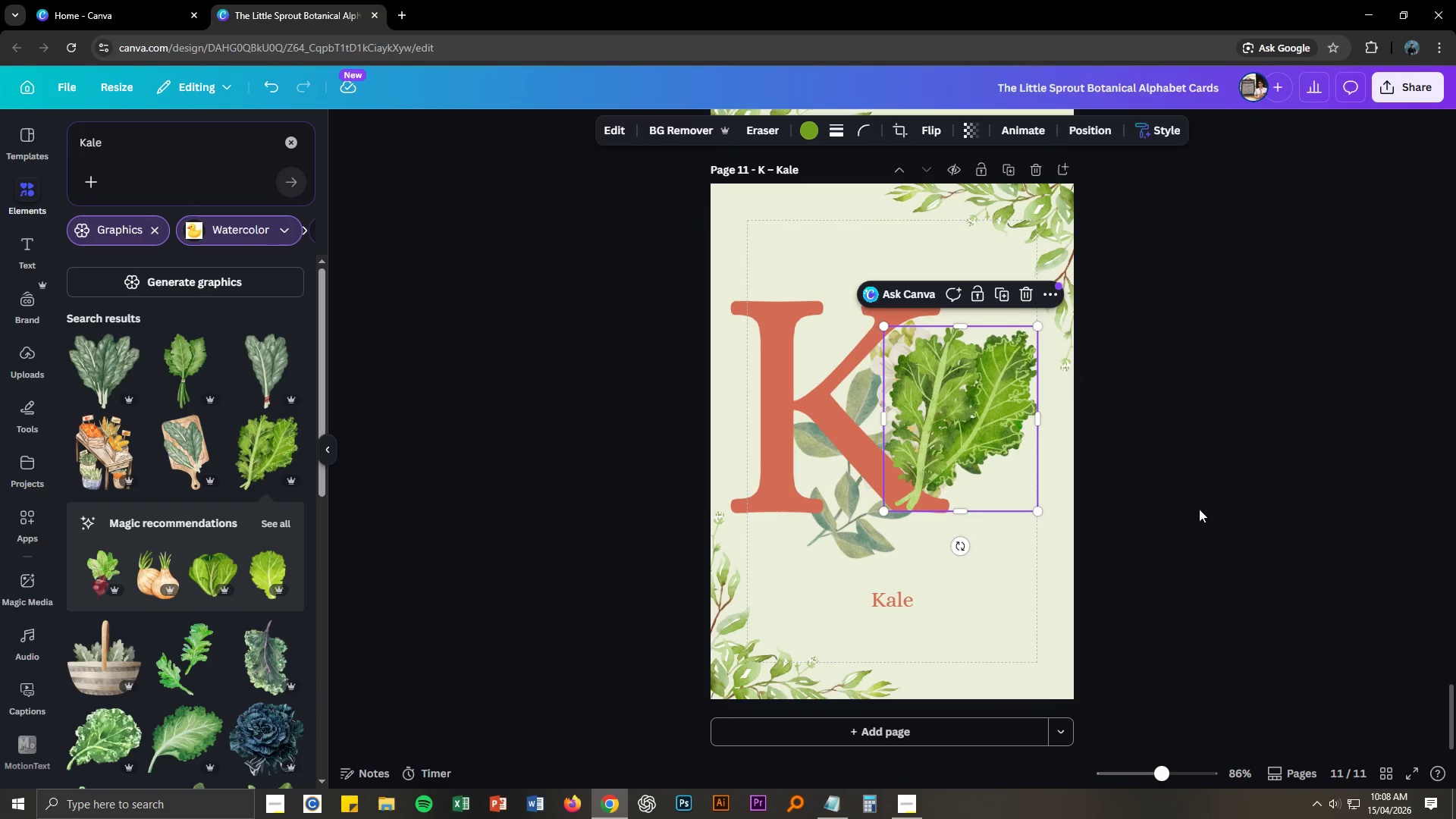 
left_click([1200, 509])
 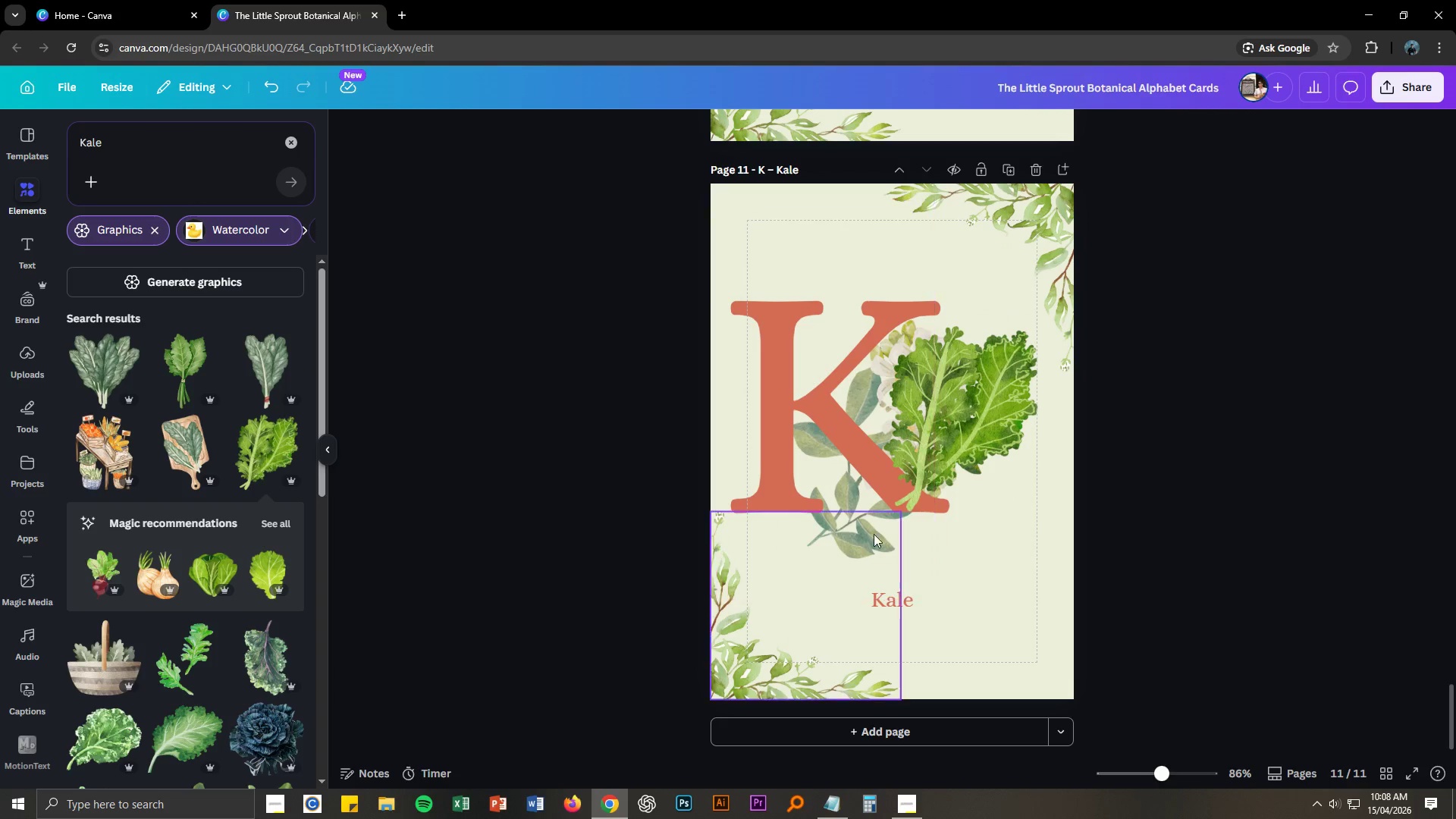 
left_click([858, 536])
 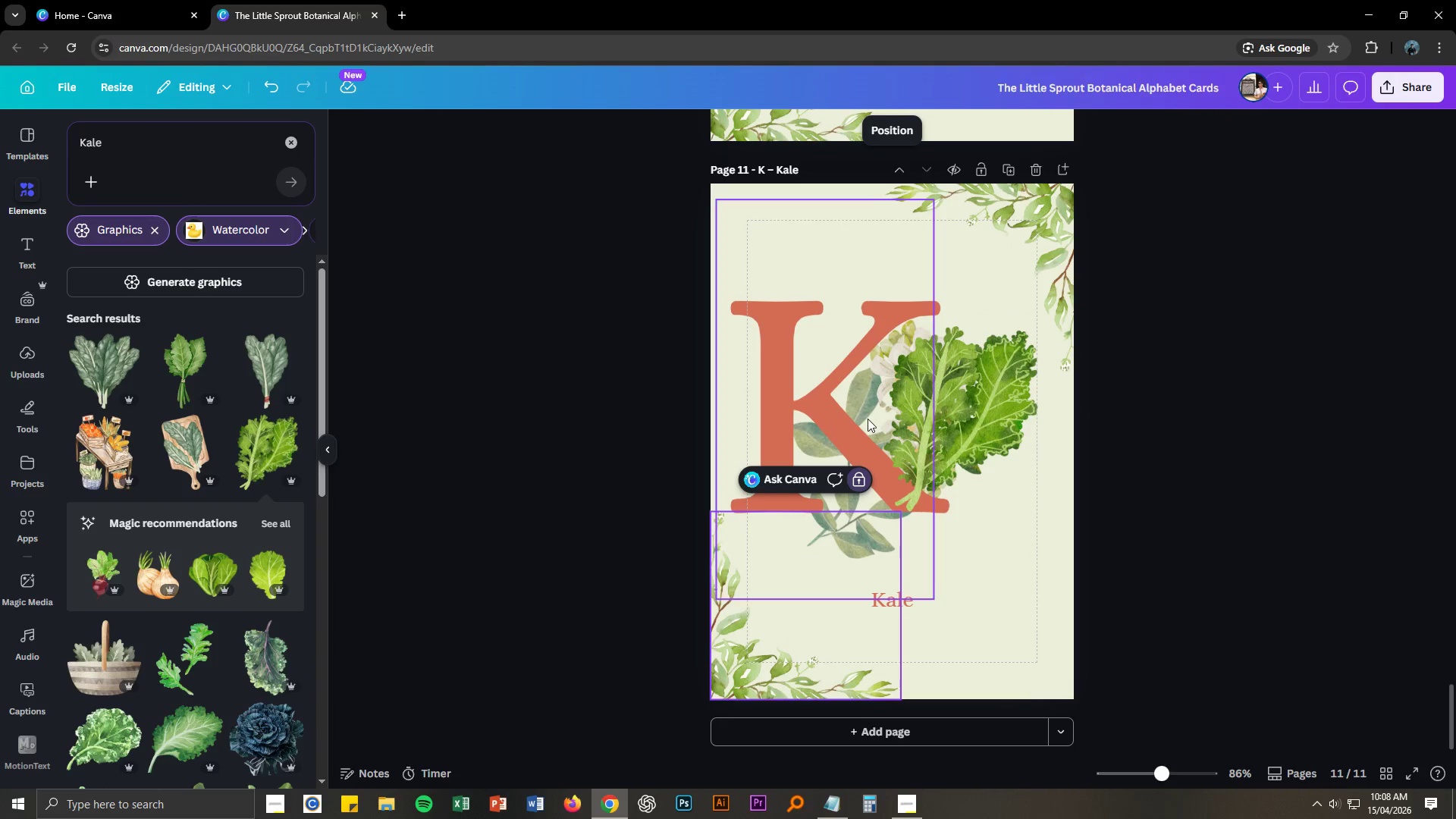 
left_click_drag(start_coordinate=[944, 411], to_coordinate=[1175, 438])
 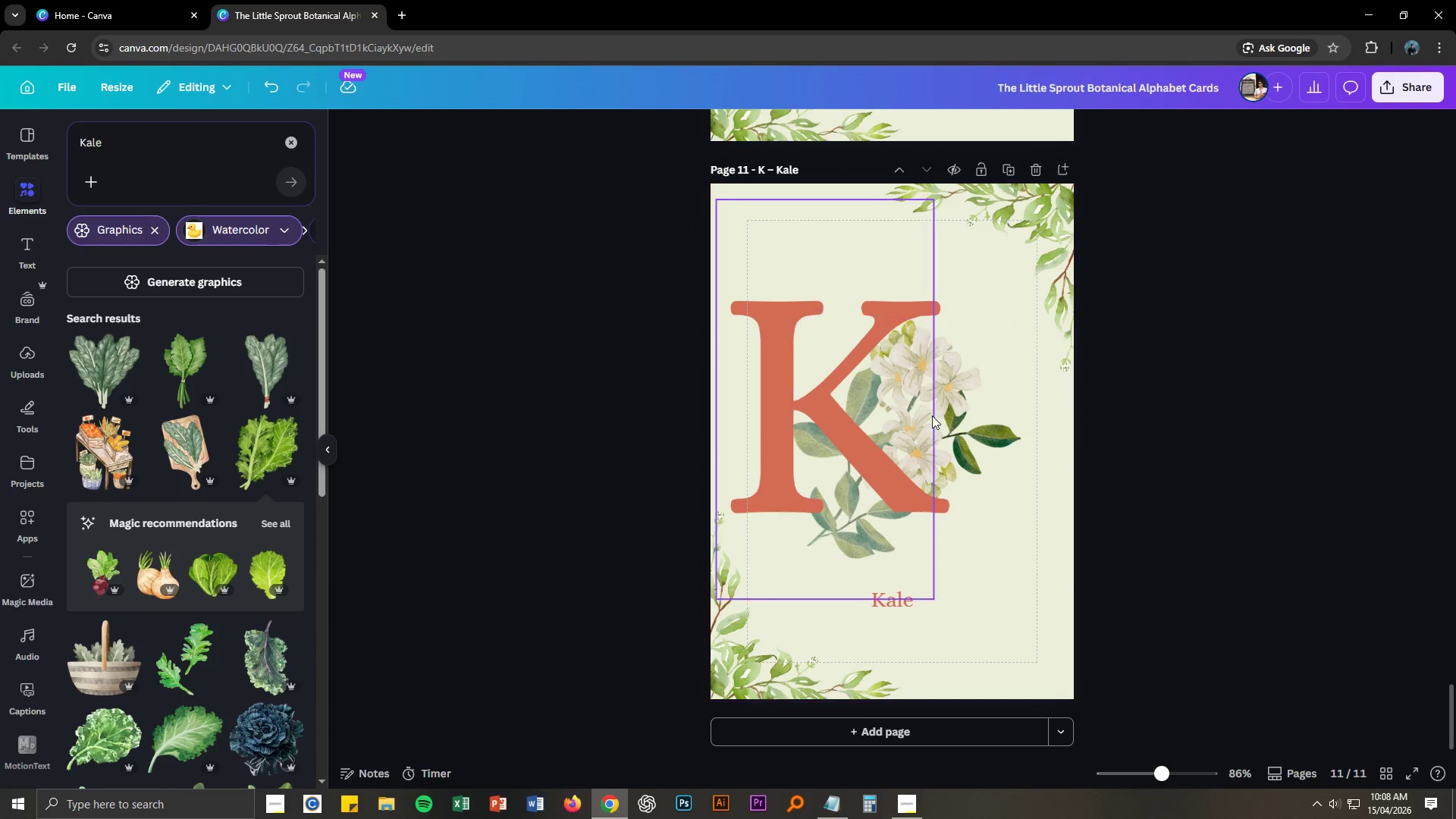 
left_click([927, 412])
 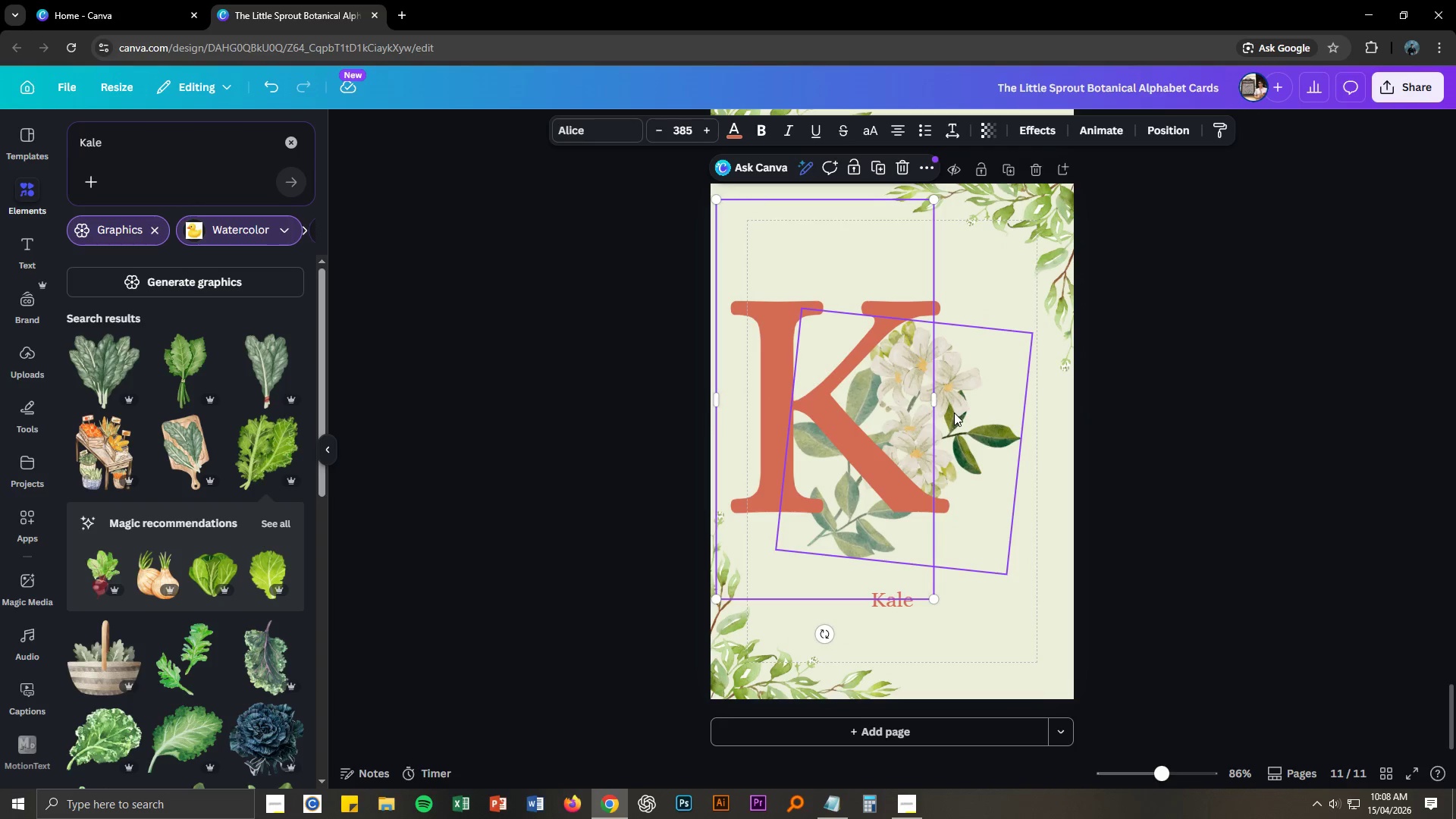 
left_click([954, 413])
 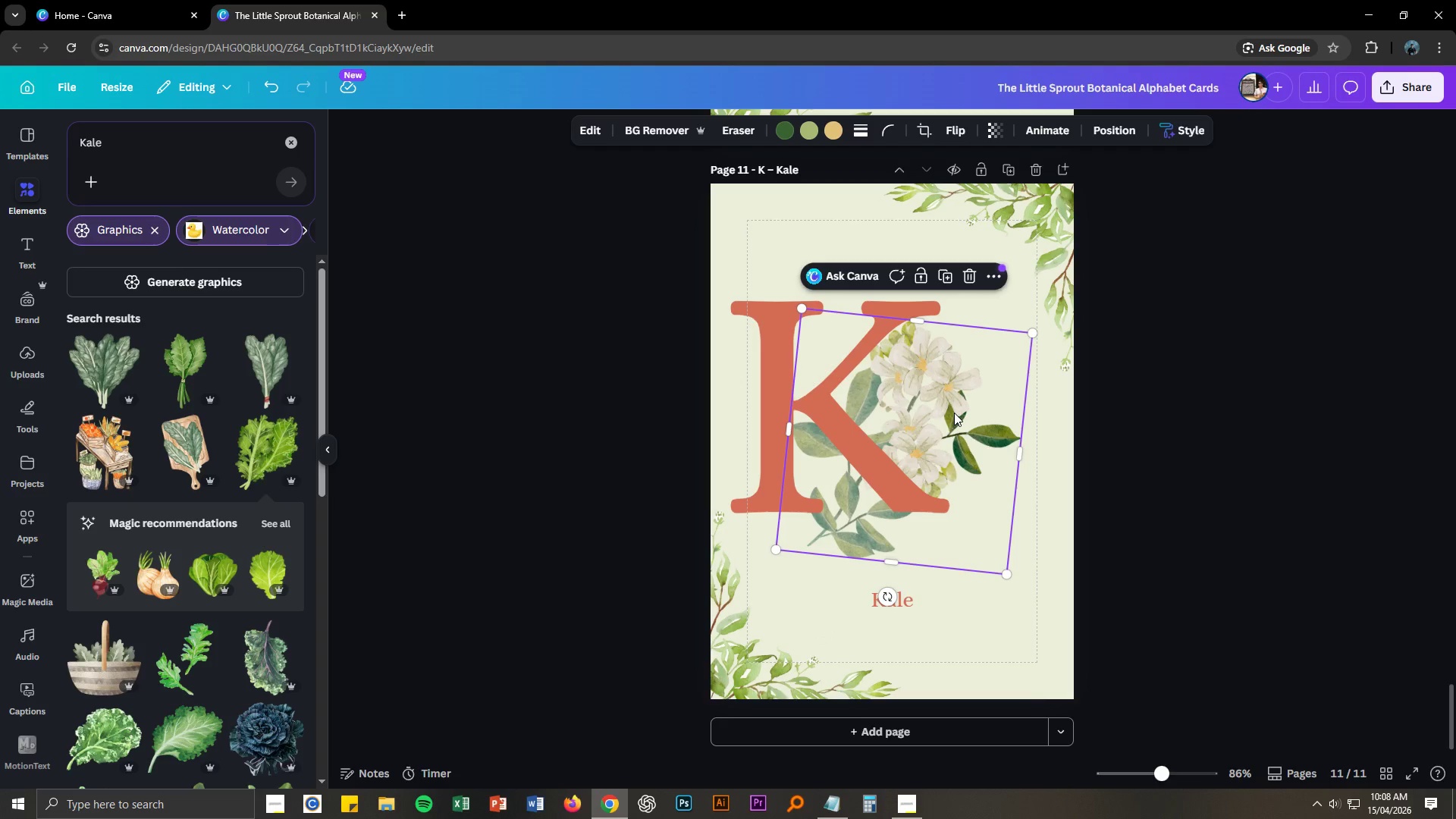 
key(Delete)
 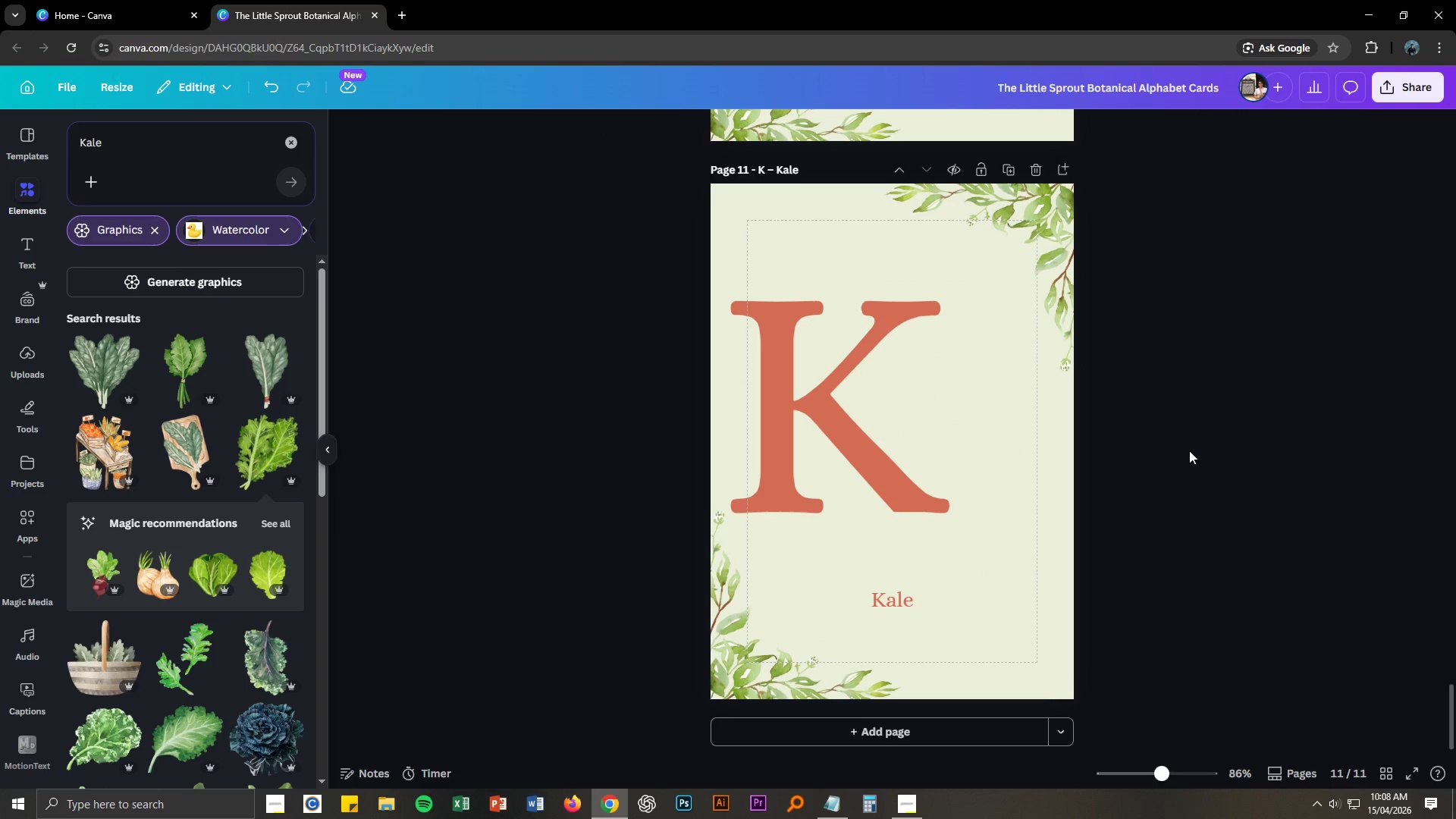 
left_click([1149, 443])
 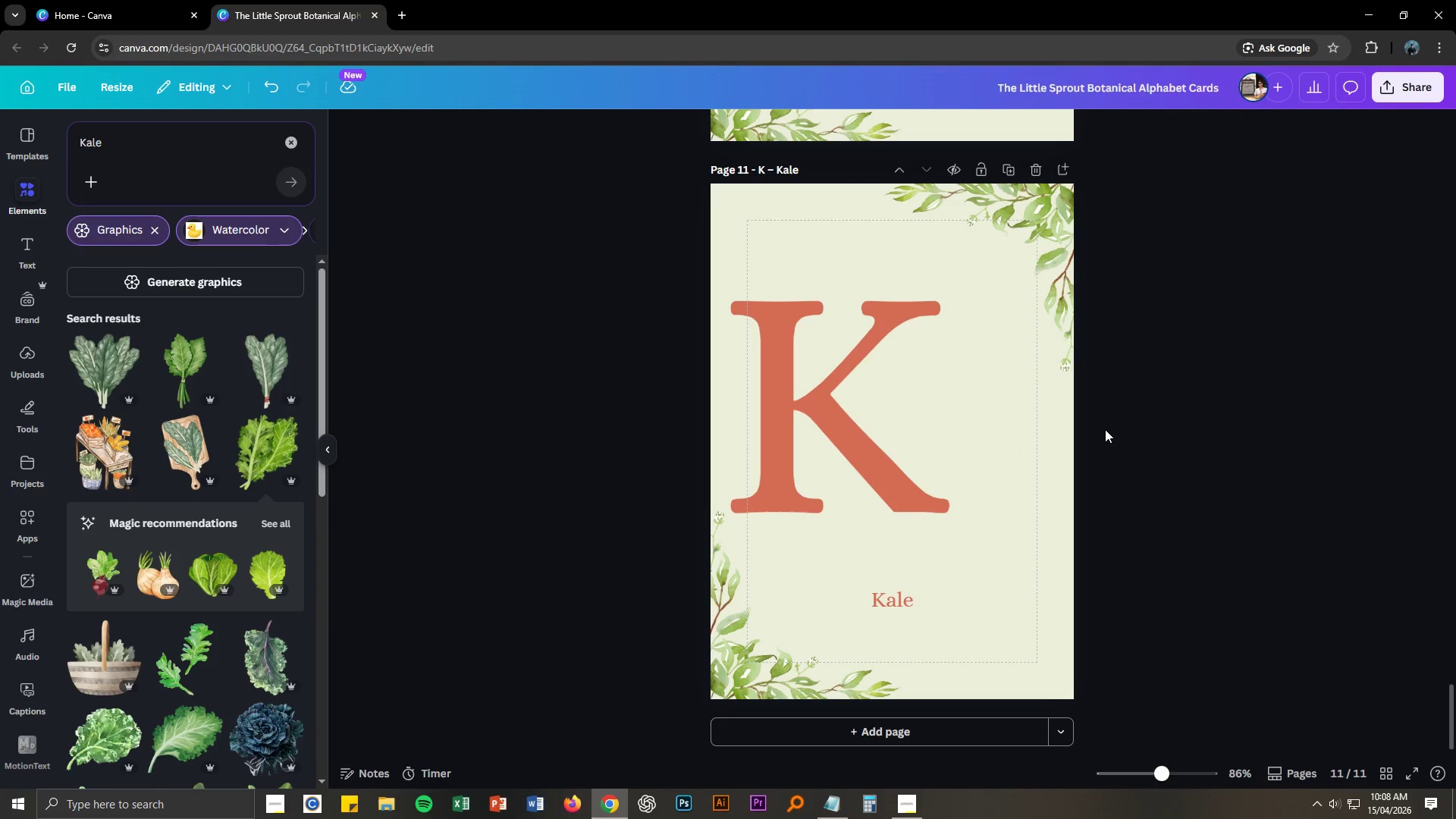 
left_click_drag(start_coordinate=[1104, 429], to_coordinate=[1199, 464])
 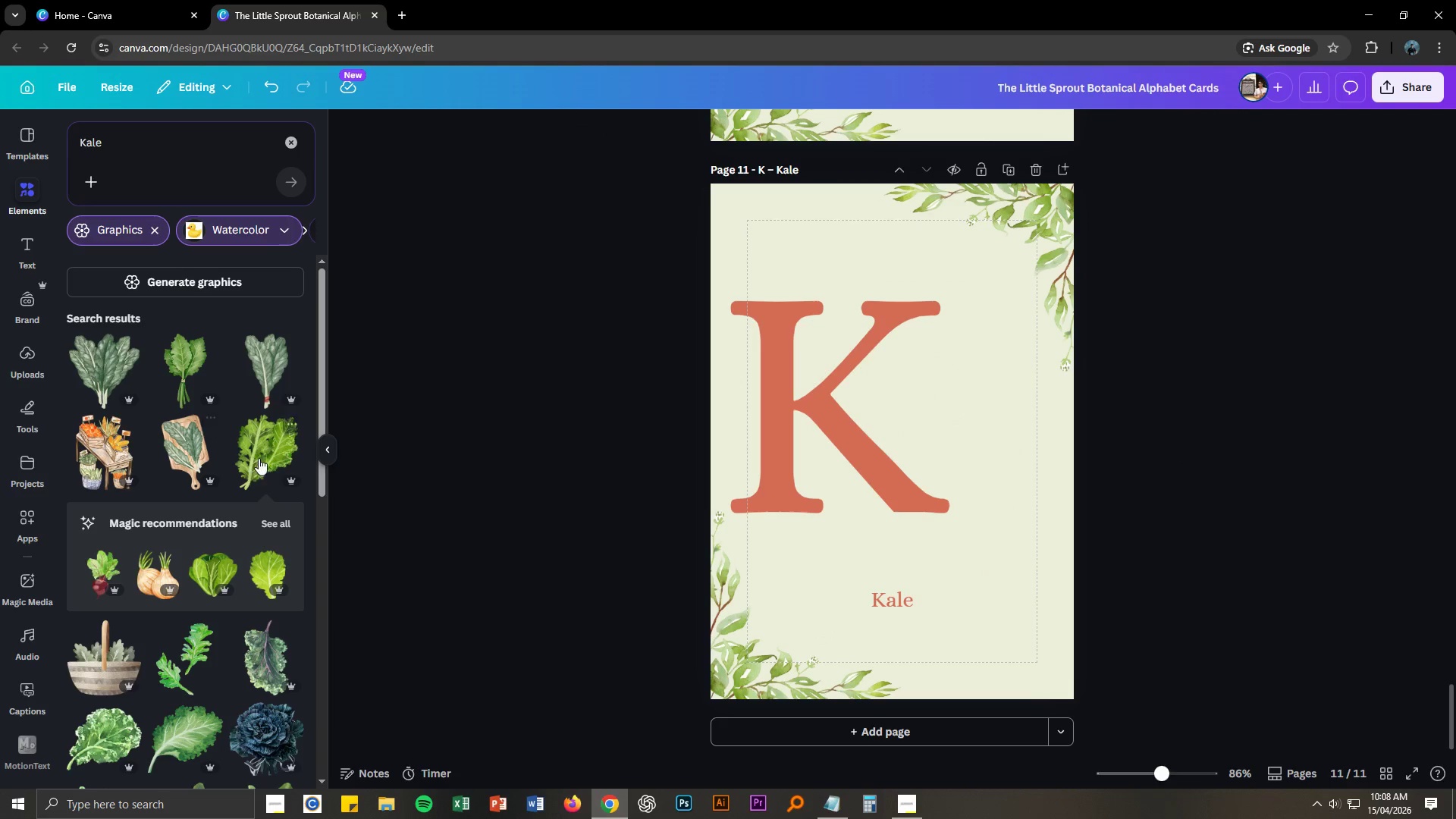 
left_click_drag(start_coordinate=[259, 457], to_coordinate=[233, 460])
 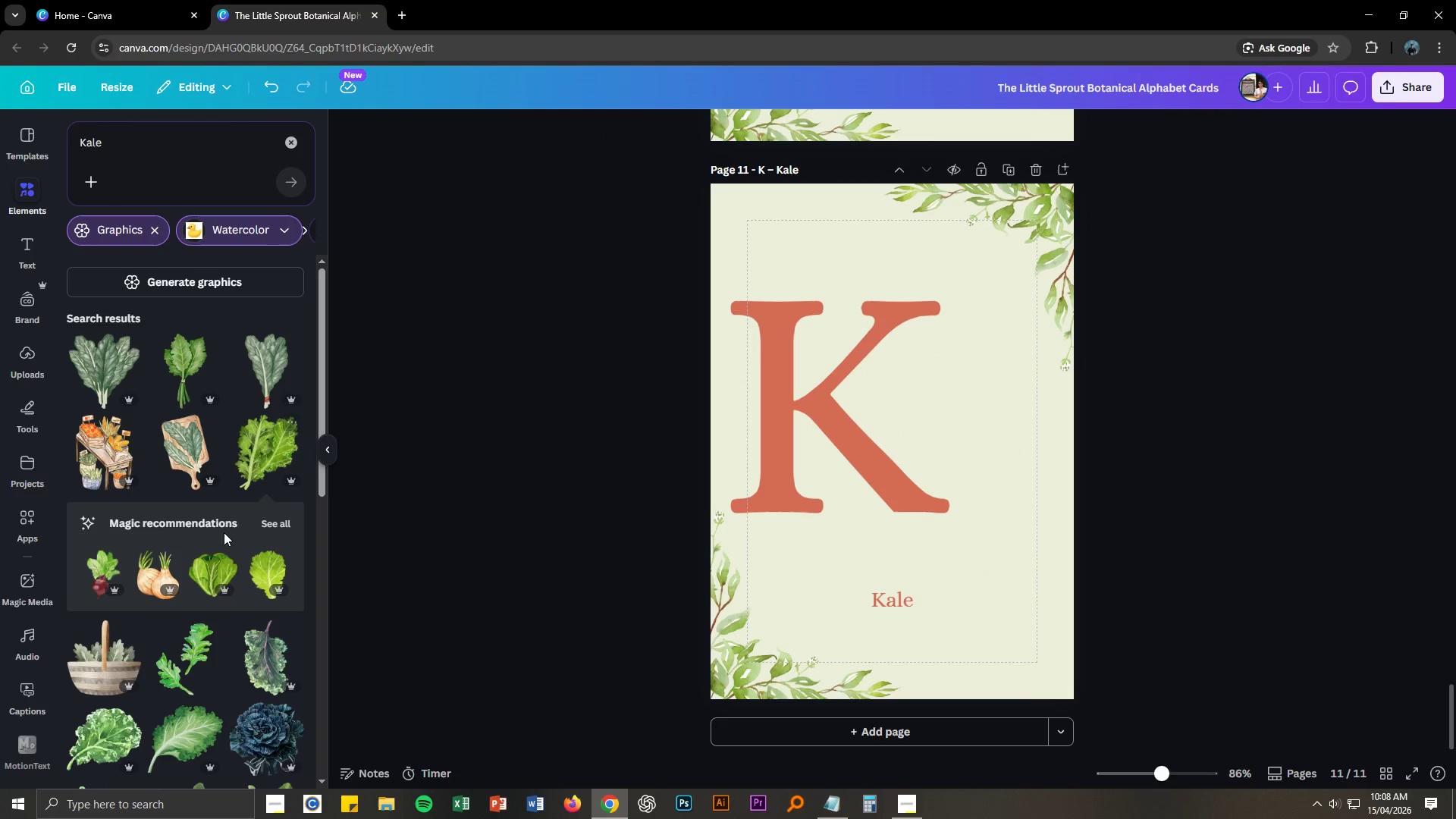 
scroll: coordinate [212, 548], scroll_direction: down, amount: 15.0
 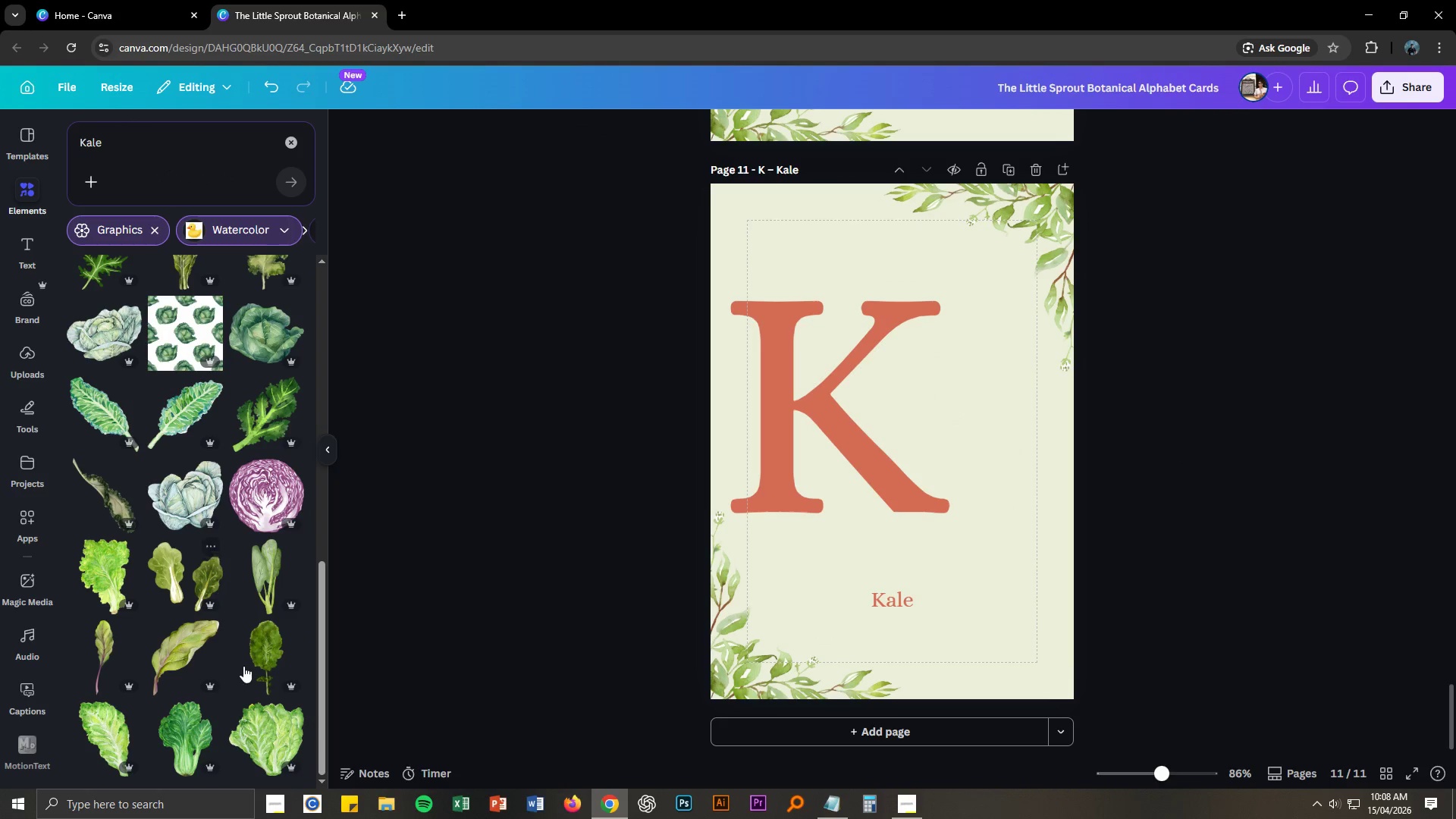 
scroll: coordinate [209, 565], scroll_direction: up, amount: 7.0
 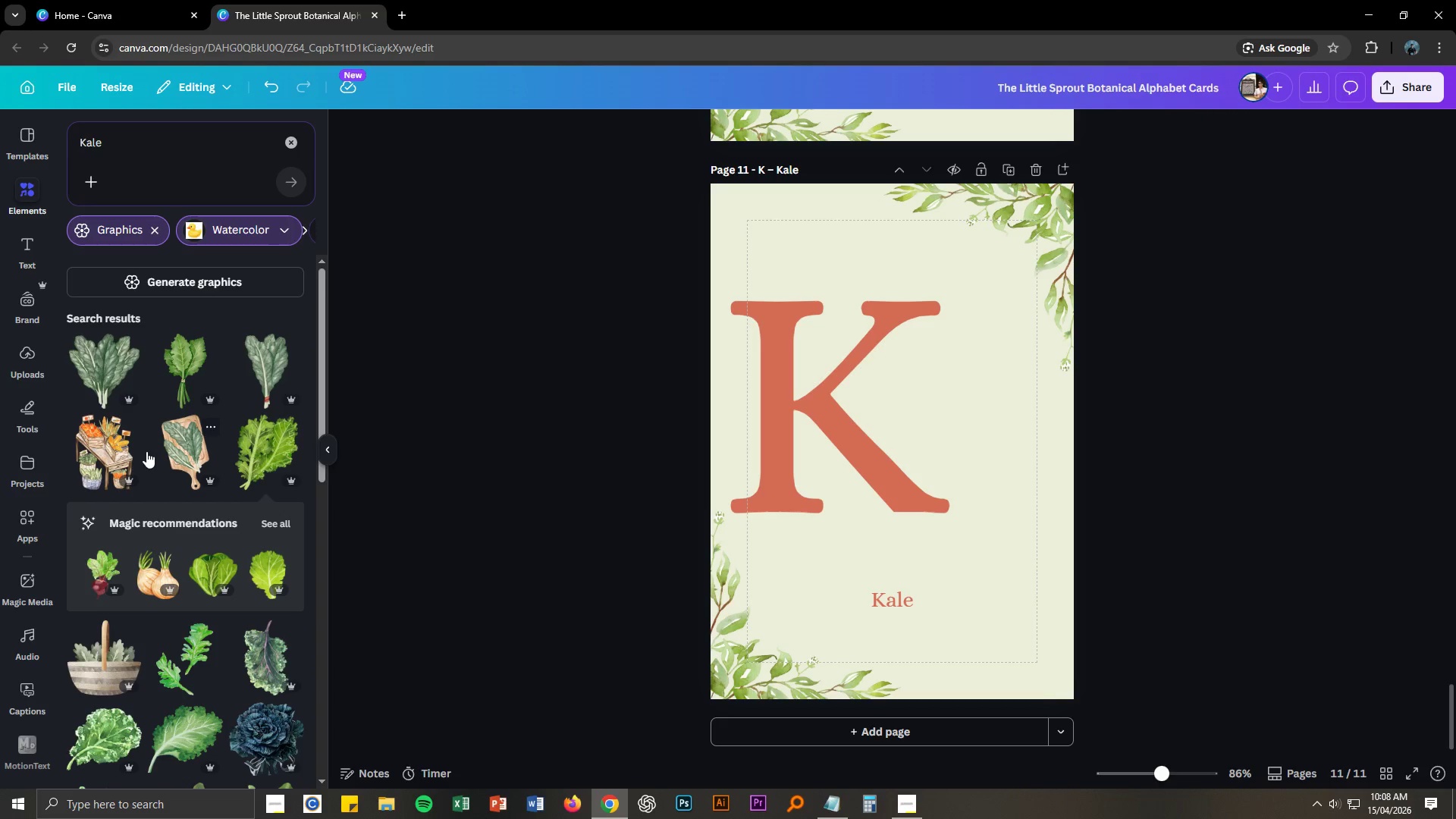 
left_click_drag(start_coordinate=[110, 373], to_coordinate=[849, 350])
 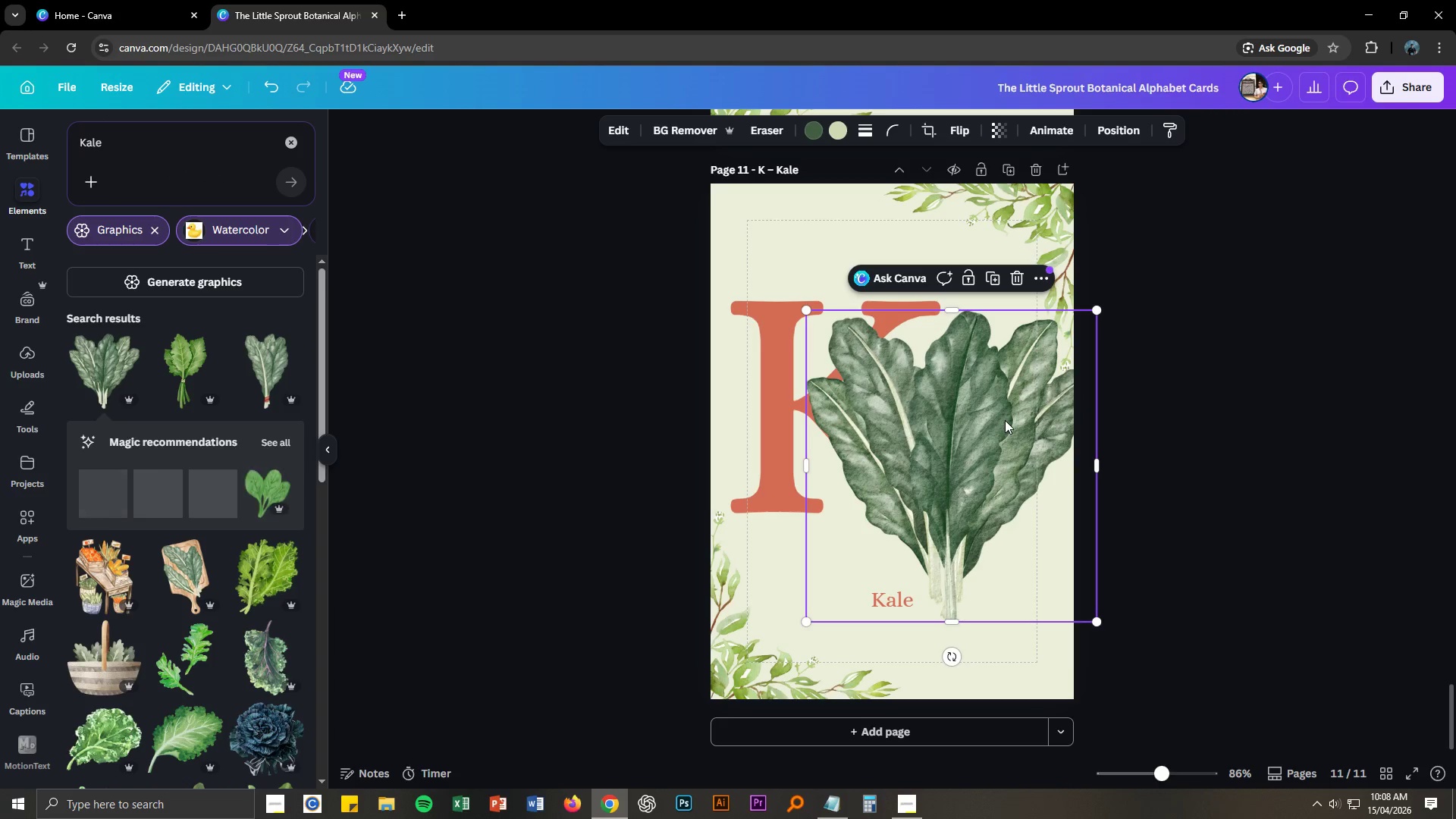 
key(Delete)
 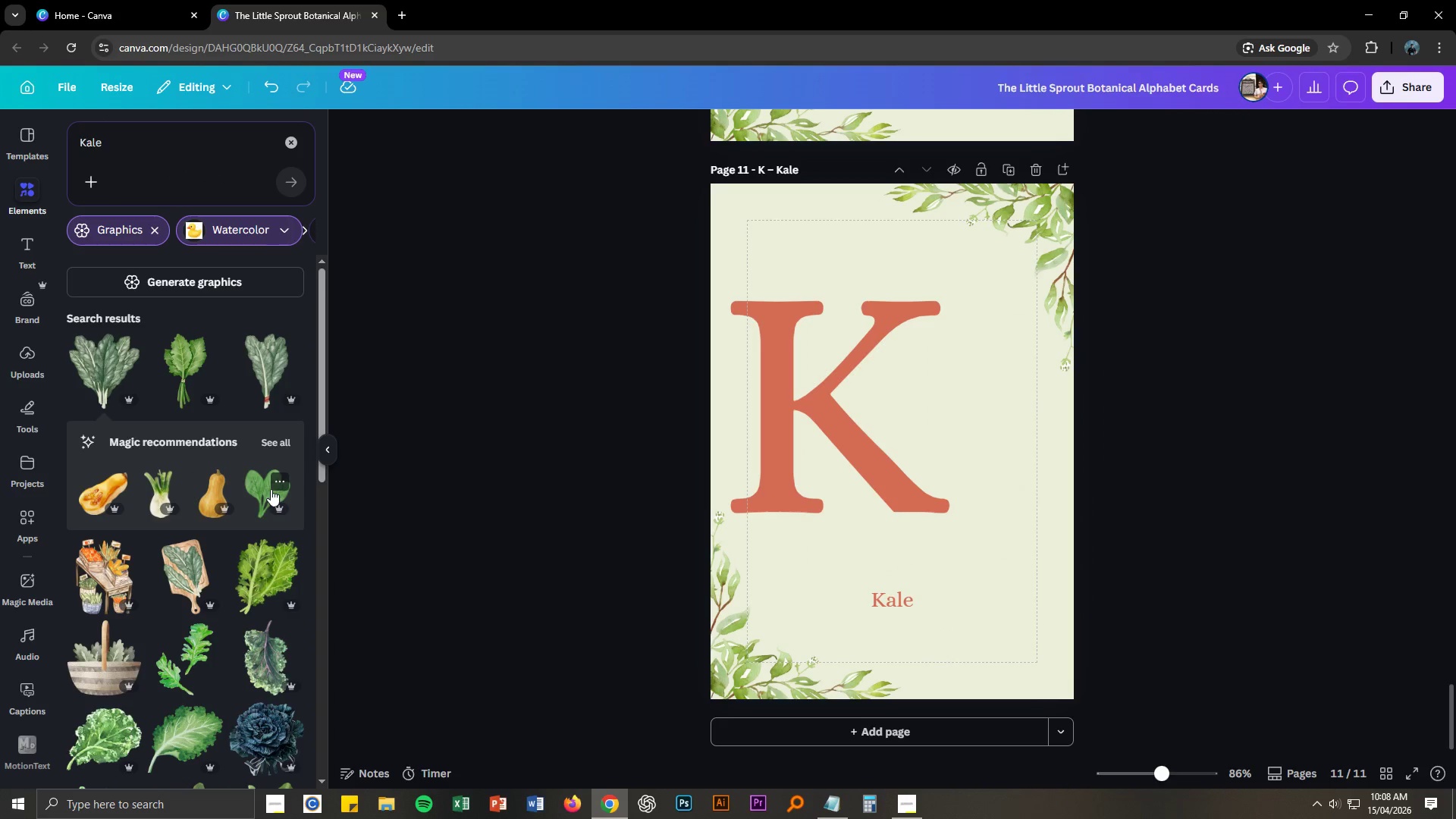 
mouse_move([268, 396])
 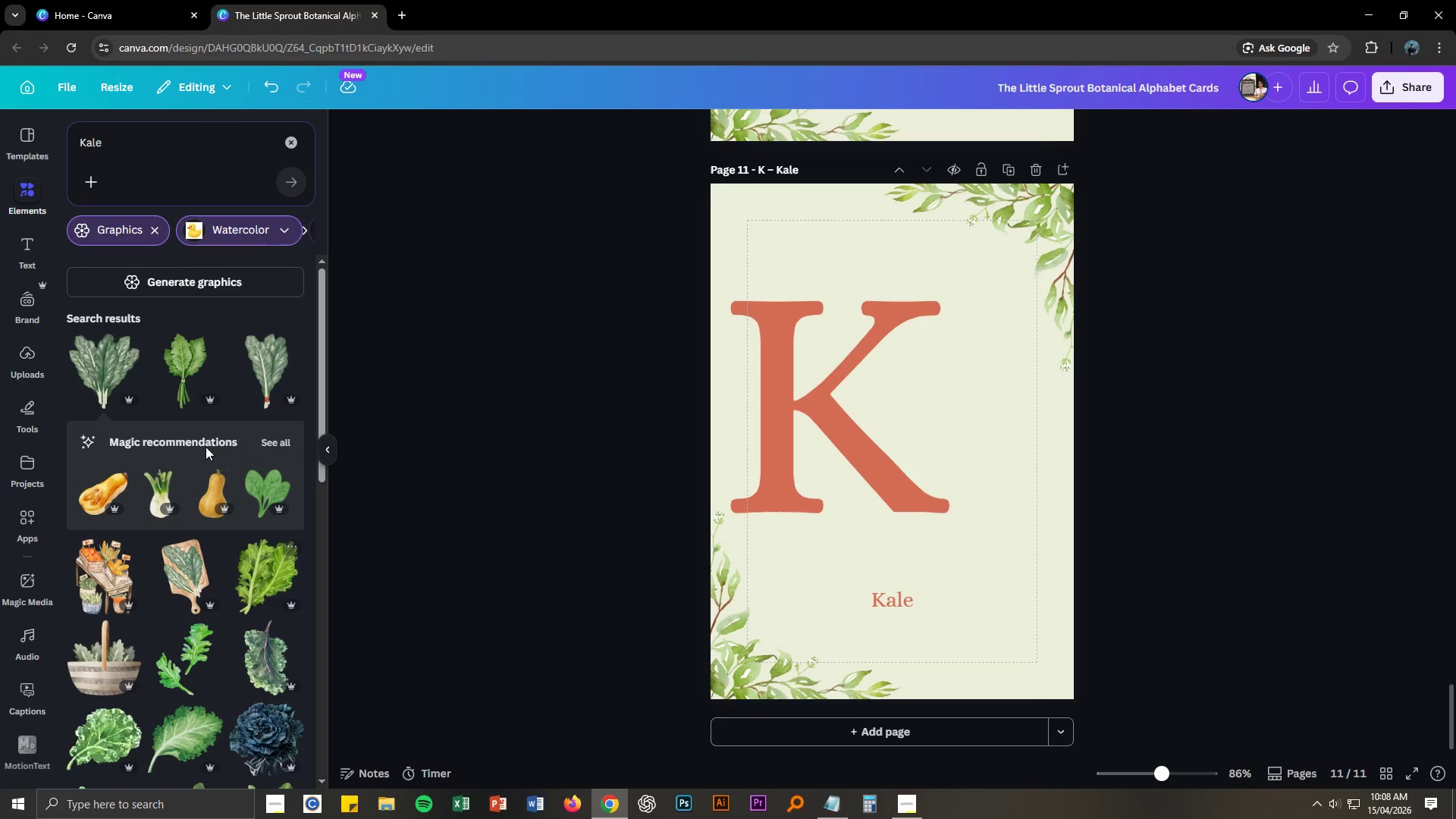 
left_click([184, 375])
 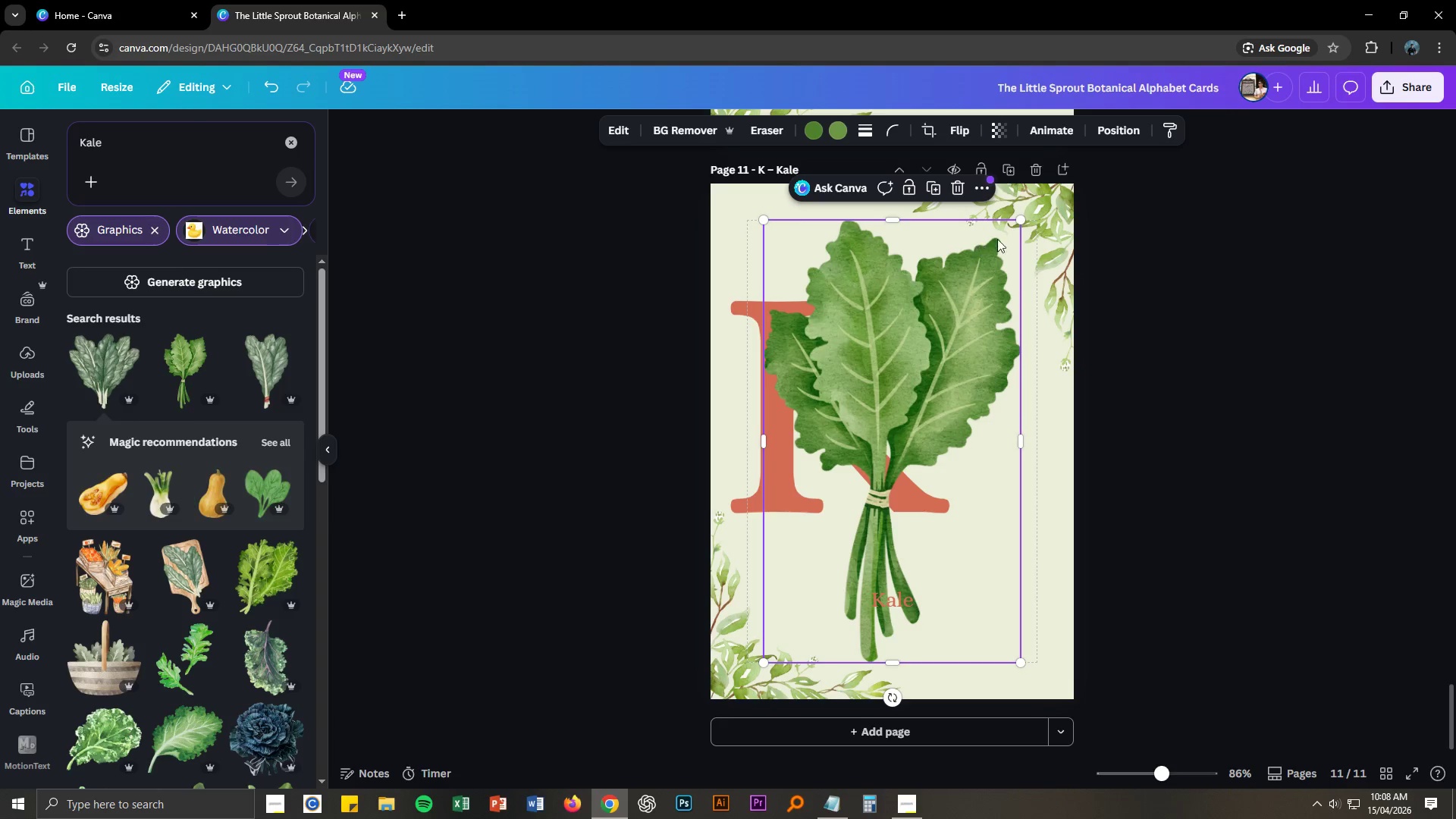 
left_click_drag(start_coordinate=[1018, 221], to_coordinate=[849, 381])
 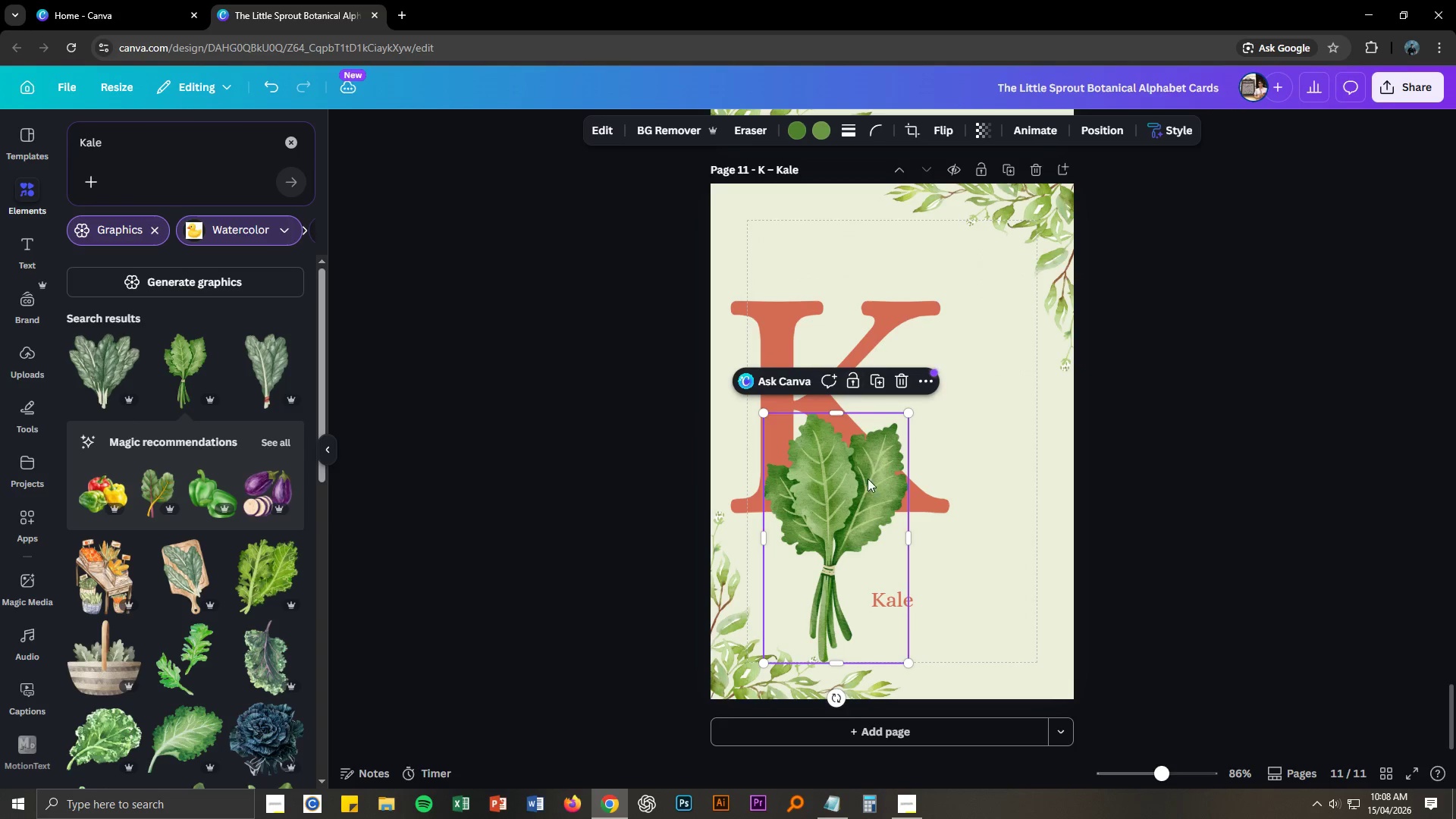 
left_click_drag(start_coordinate=[864, 479], to_coordinate=[994, 394])
 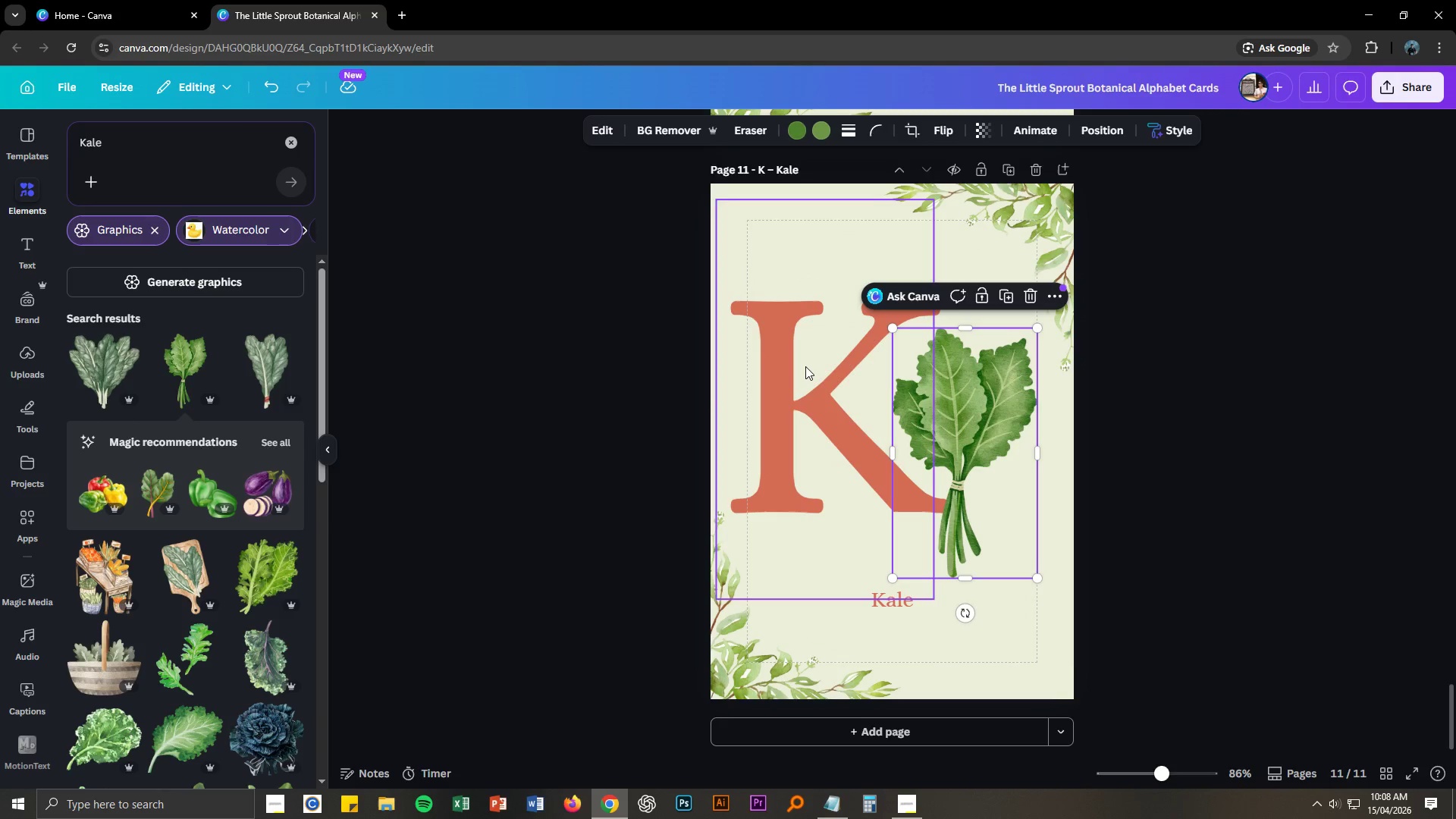 
left_click([803, 368])
 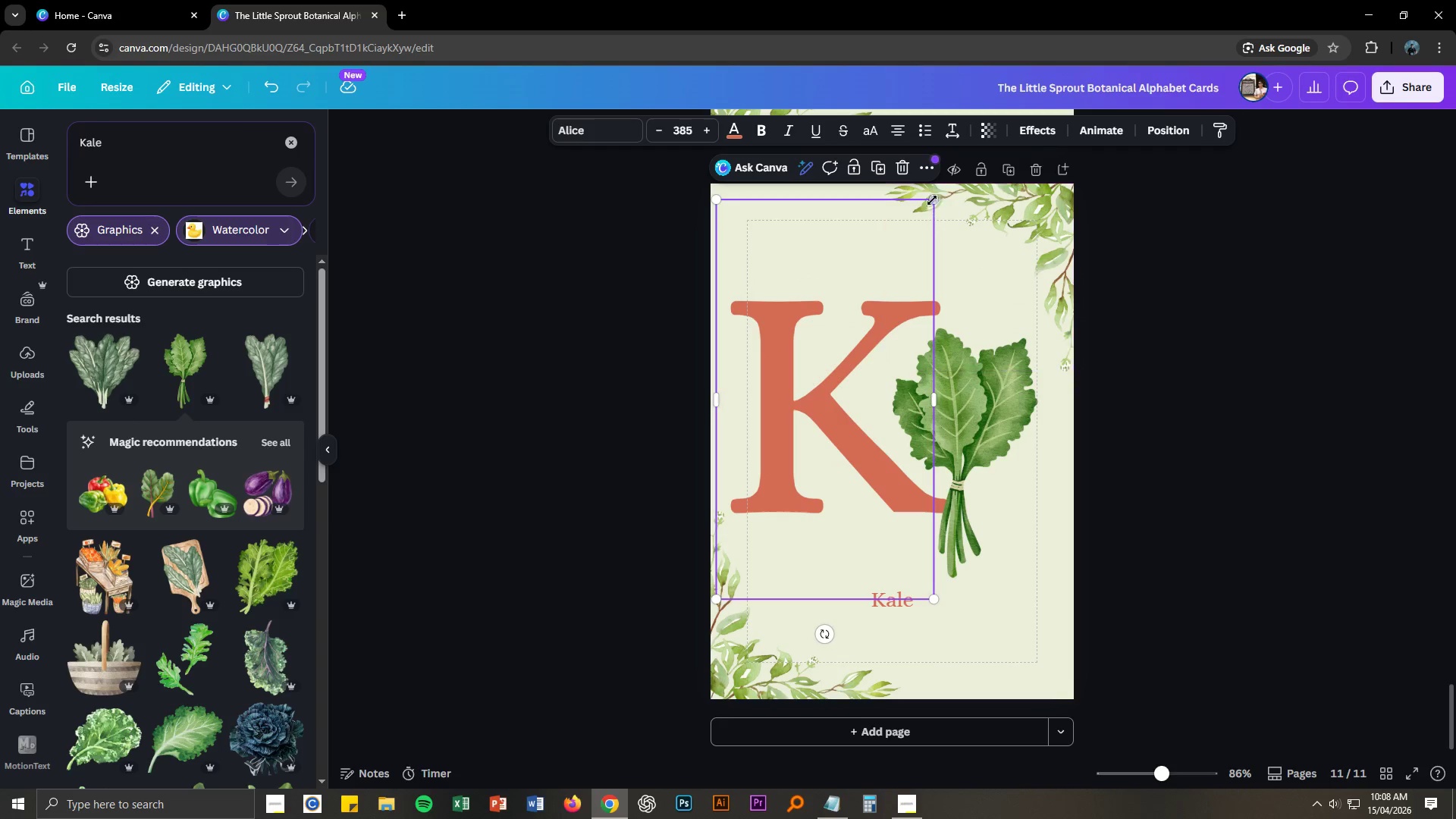 
left_click_drag(start_coordinate=[933, 197], to_coordinate=[916, 211])
 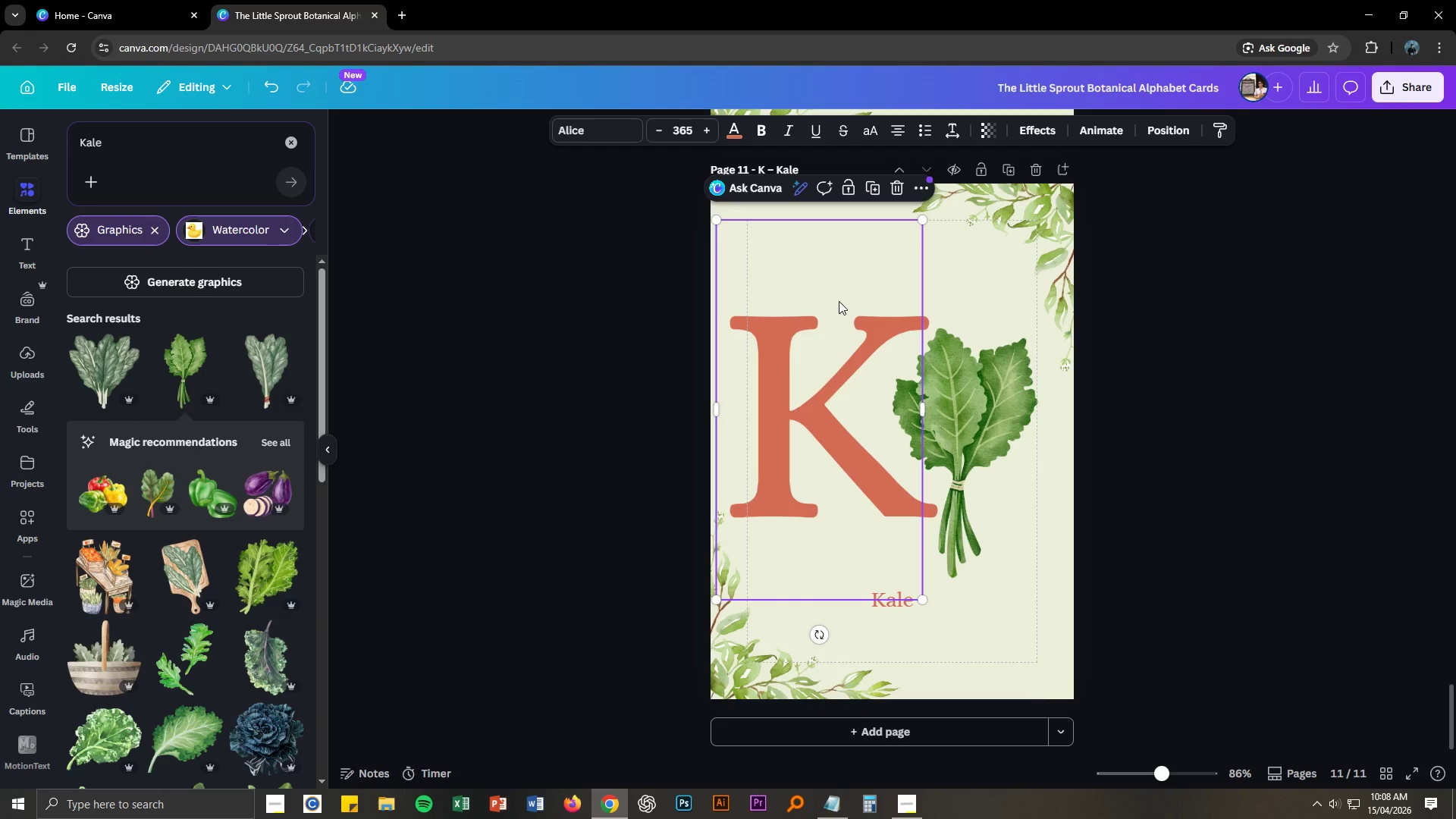 
left_click_drag(start_coordinate=[839, 303], to_coordinate=[857, 305])
 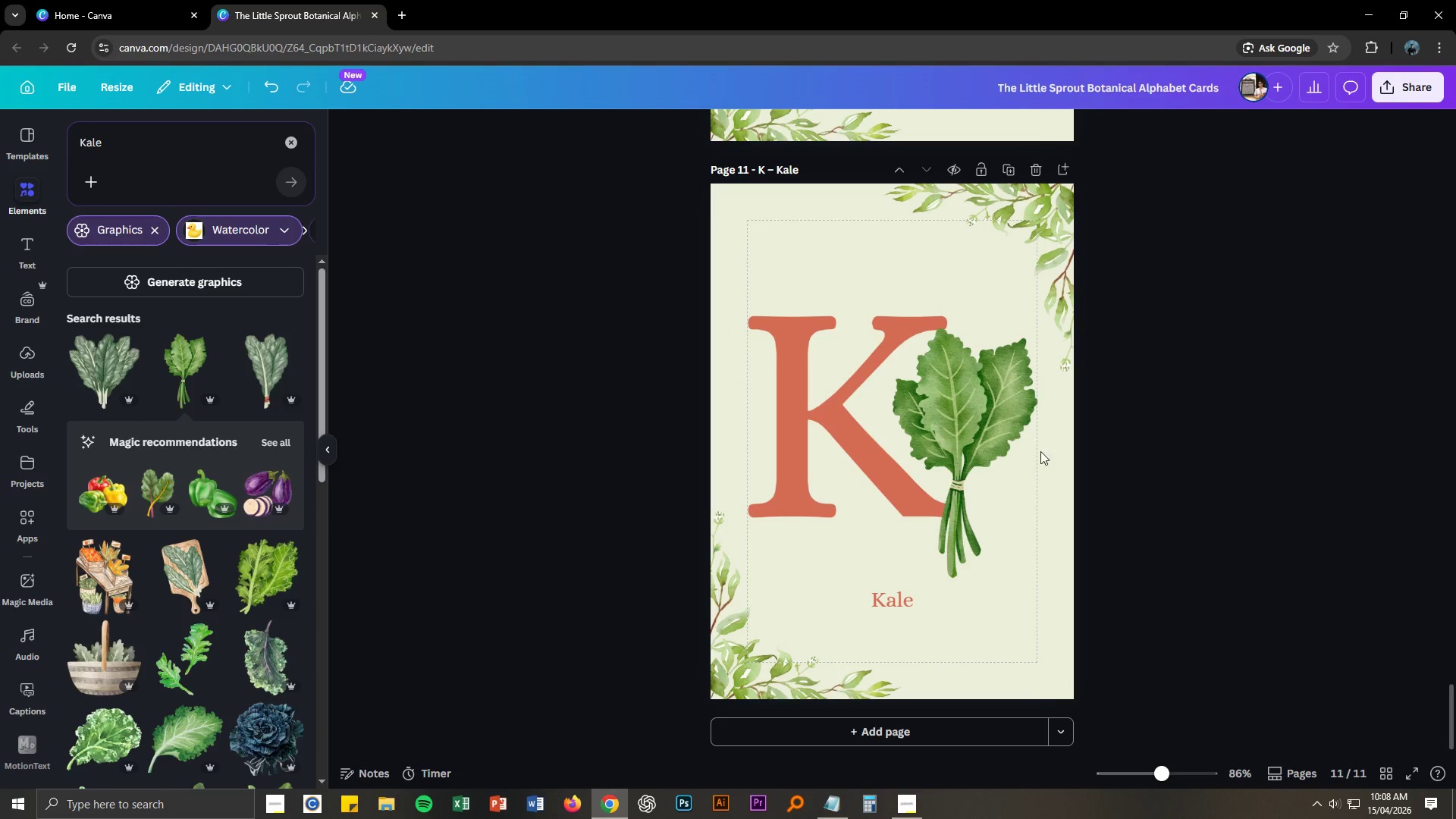 
double_click([999, 405])
 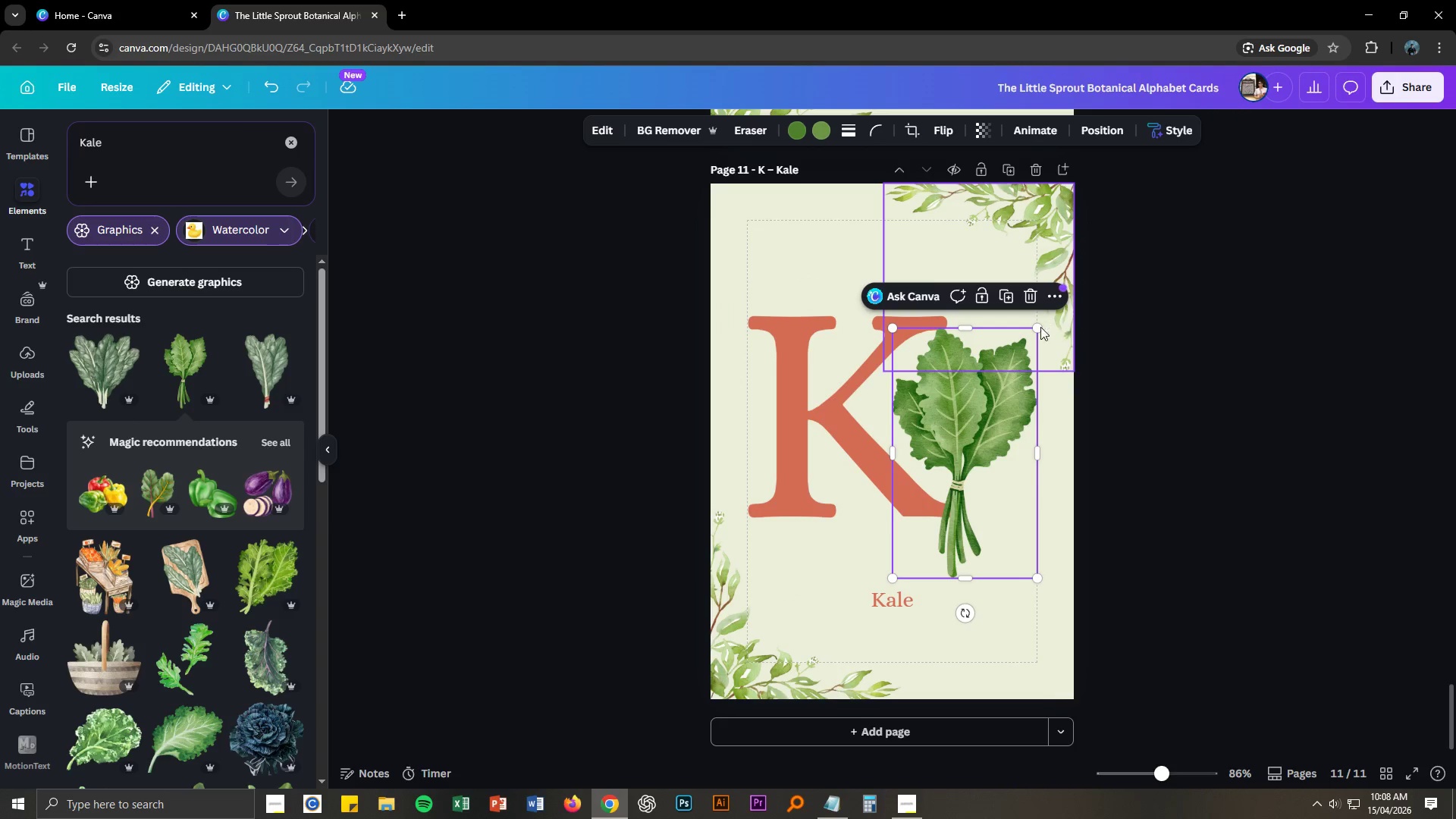 
left_click_drag(start_coordinate=[1037, 329], to_coordinate=[1012, 347])
 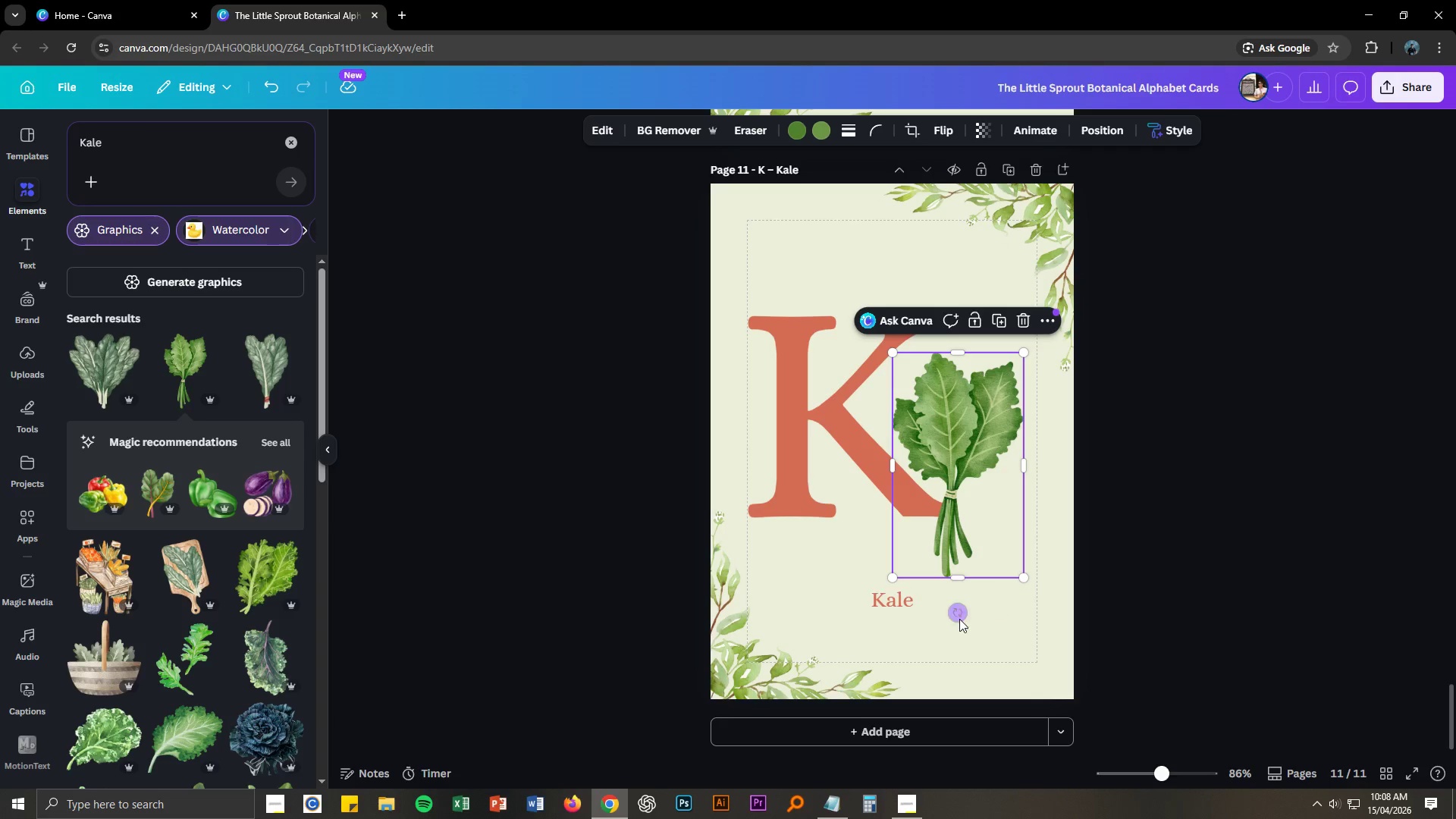 
left_click_drag(start_coordinate=[959, 619], to_coordinate=[928, 613])
 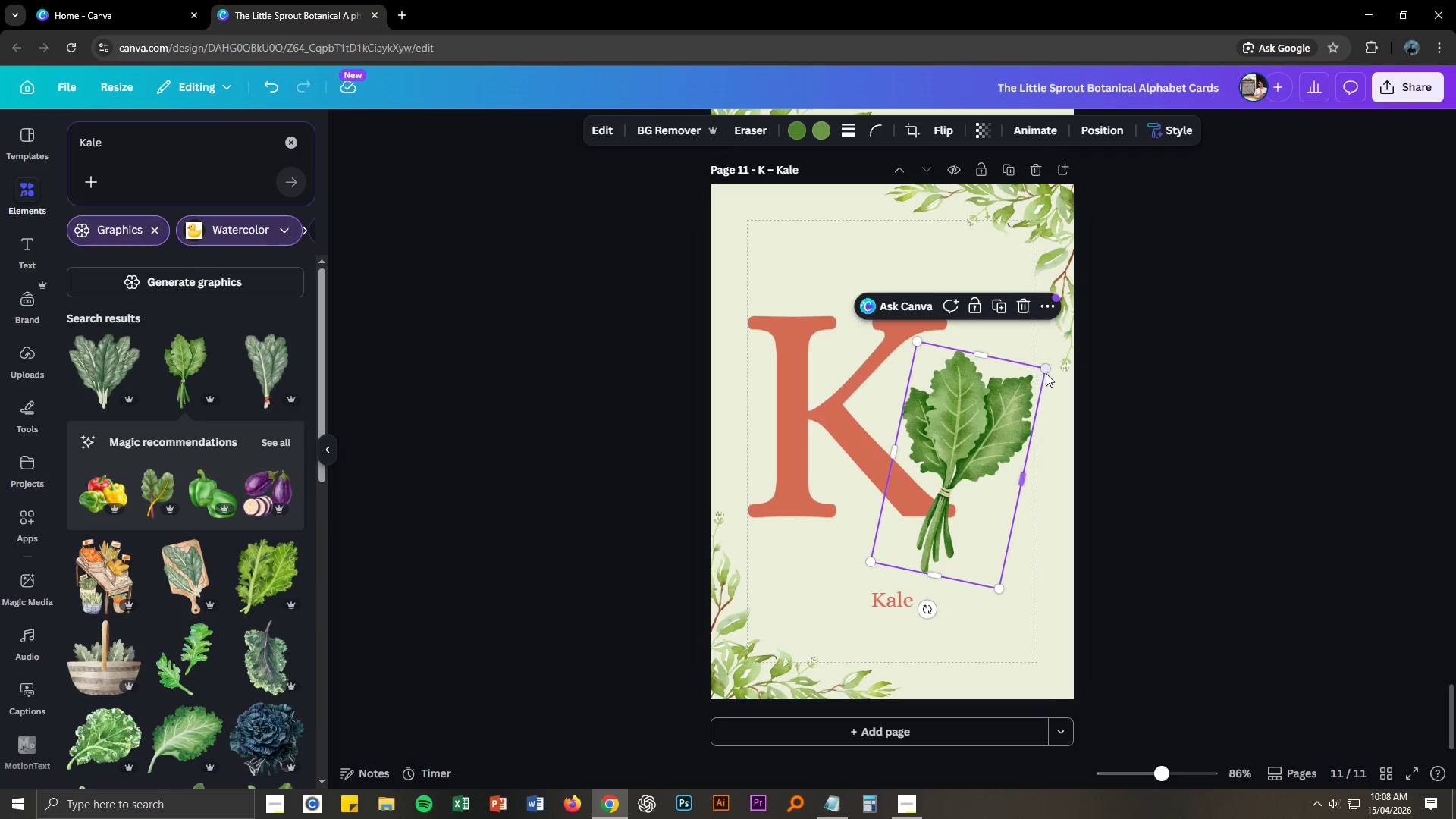 
left_click([1046, 373])
 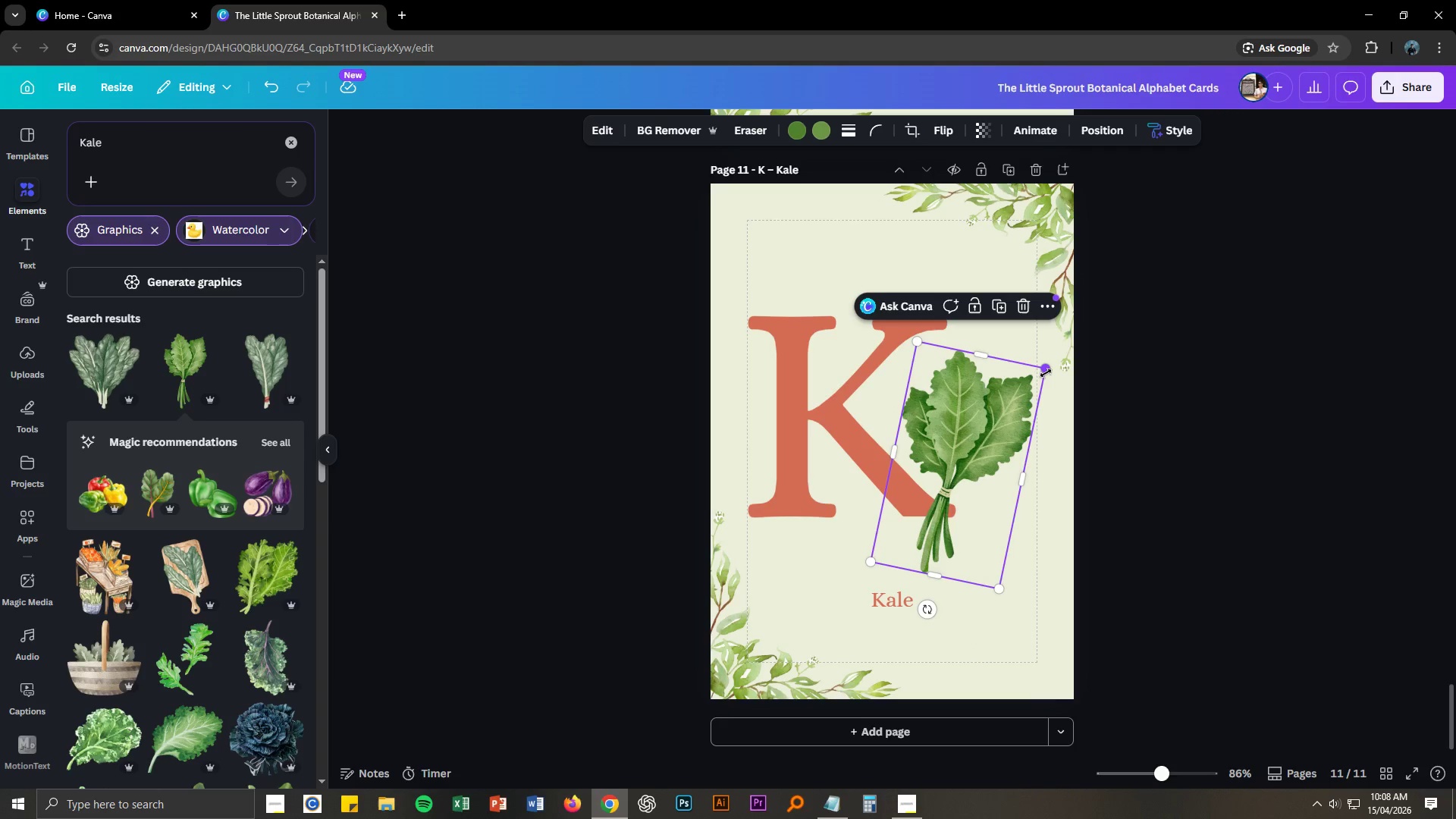 
left_click_drag(start_coordinate=[1046, 373], to_coordinate=[1015, 397])
 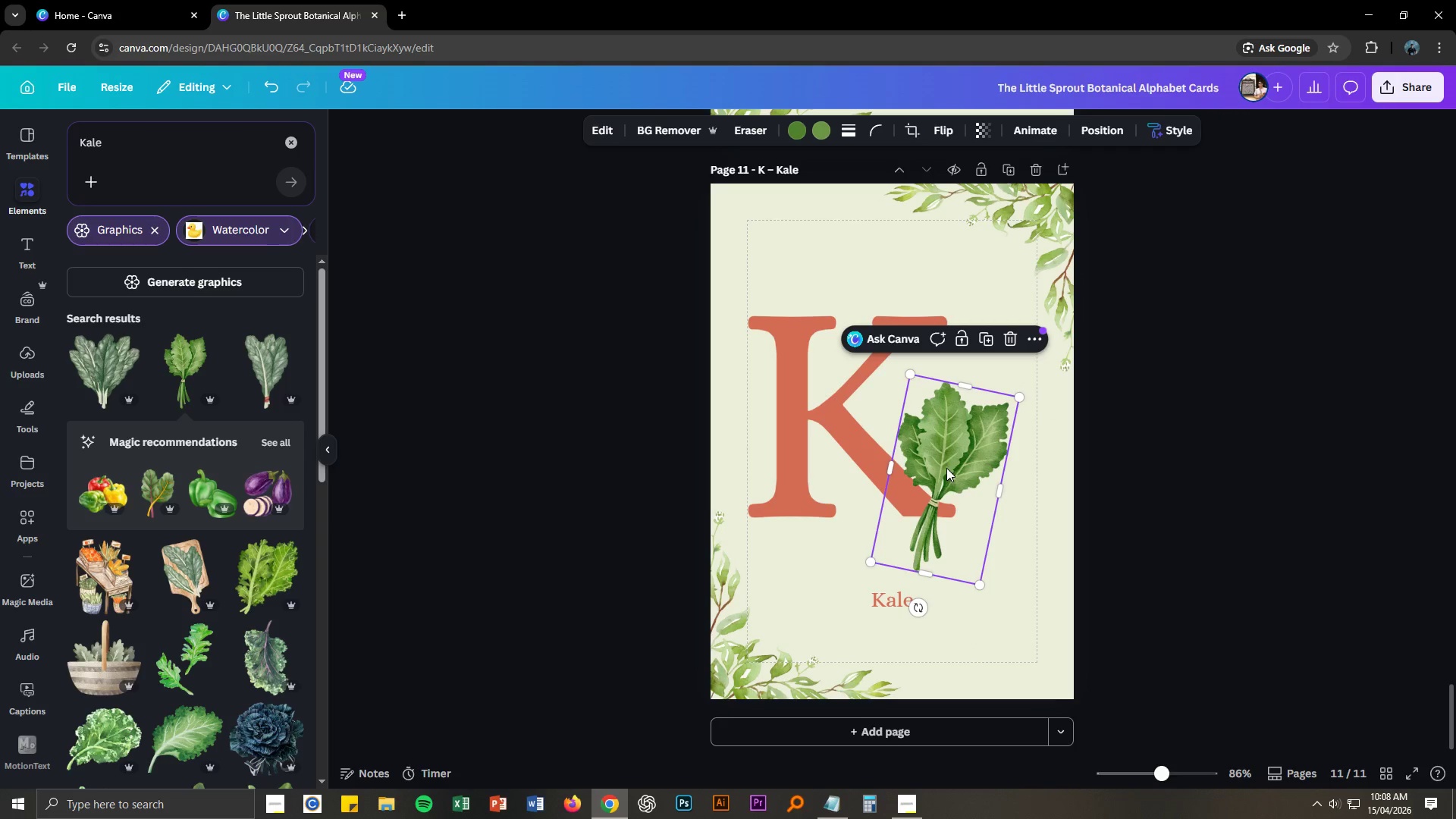 
left_click_drag(start_coordinate=[943, 474], to_coordinate=[949, 422])
 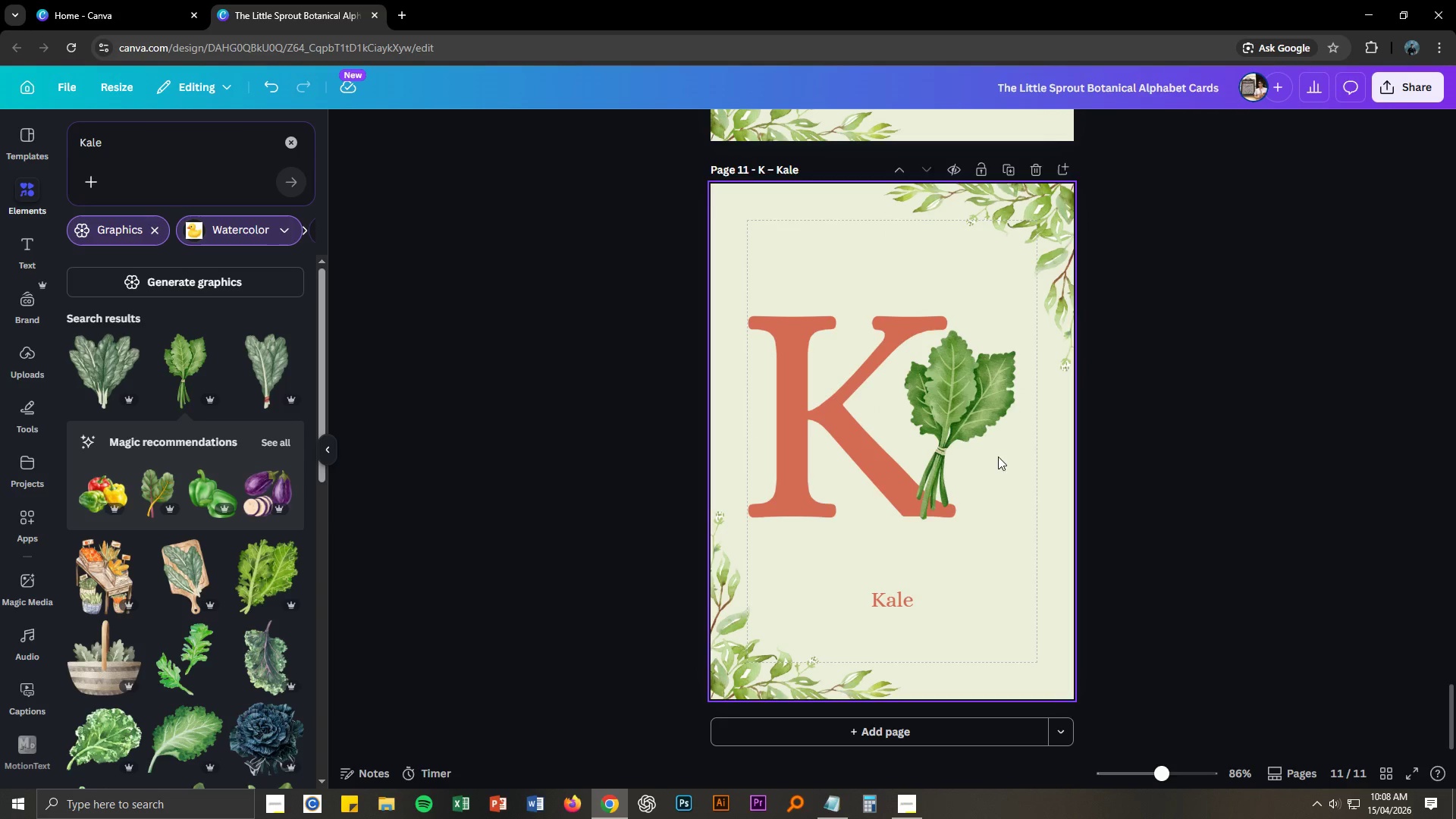 
left_click_drag(start_coordinate=[980, 416], to_coordinate=[986, 418])
 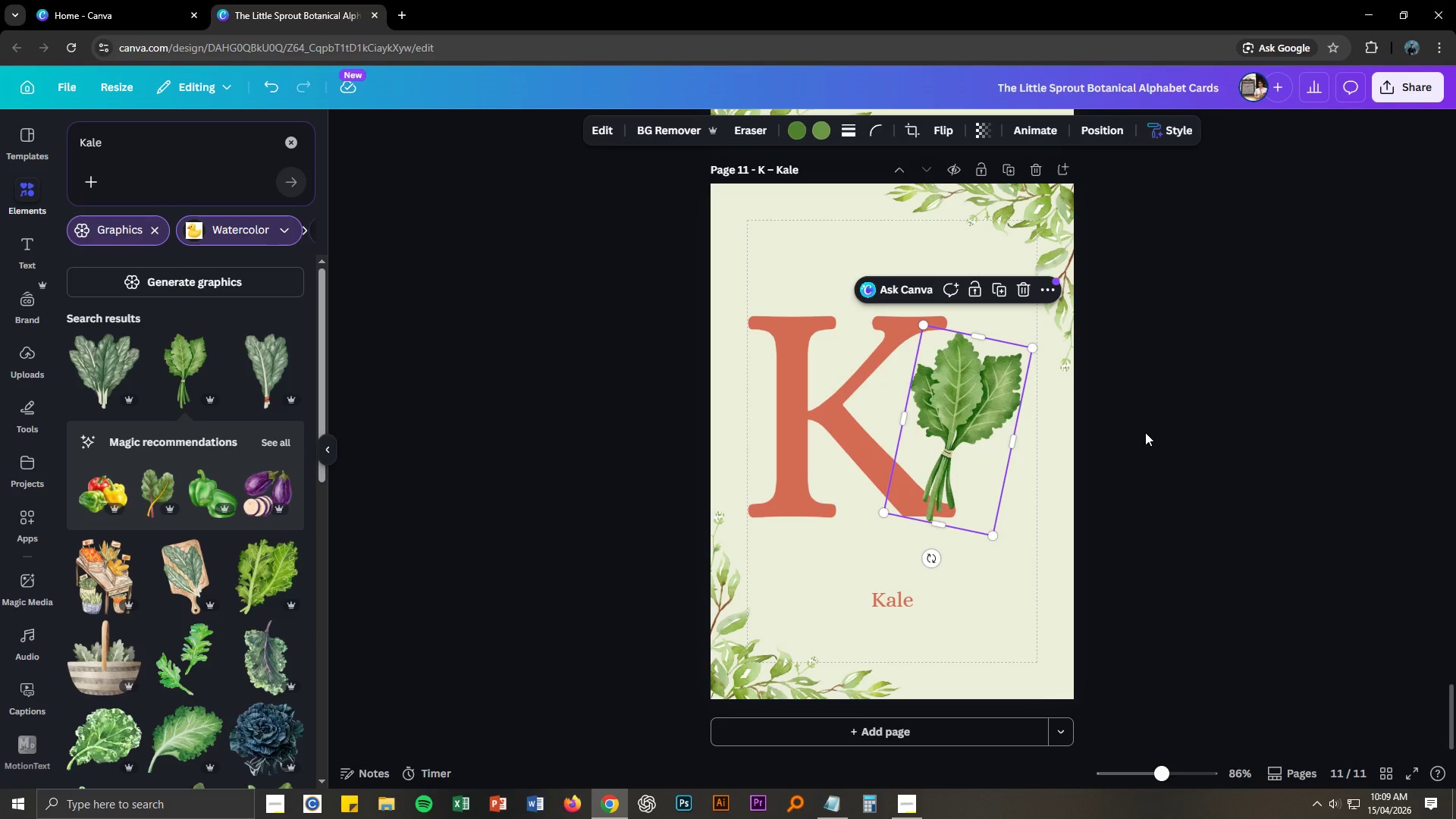 
left_click([1146, 433])
 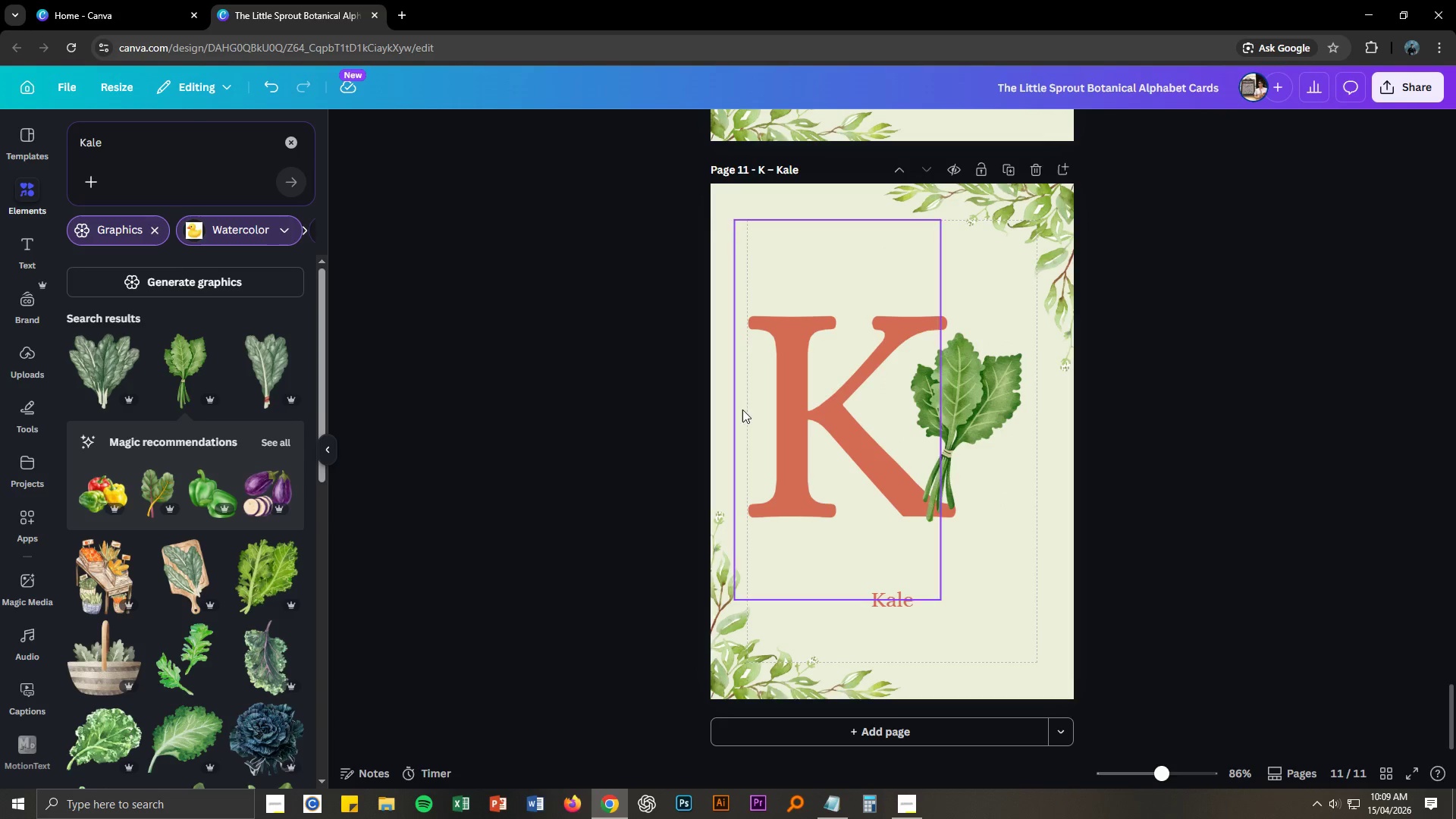 
left_click_drag(start_coordinate=[705, 433], to_coordinate=[999, 450])
 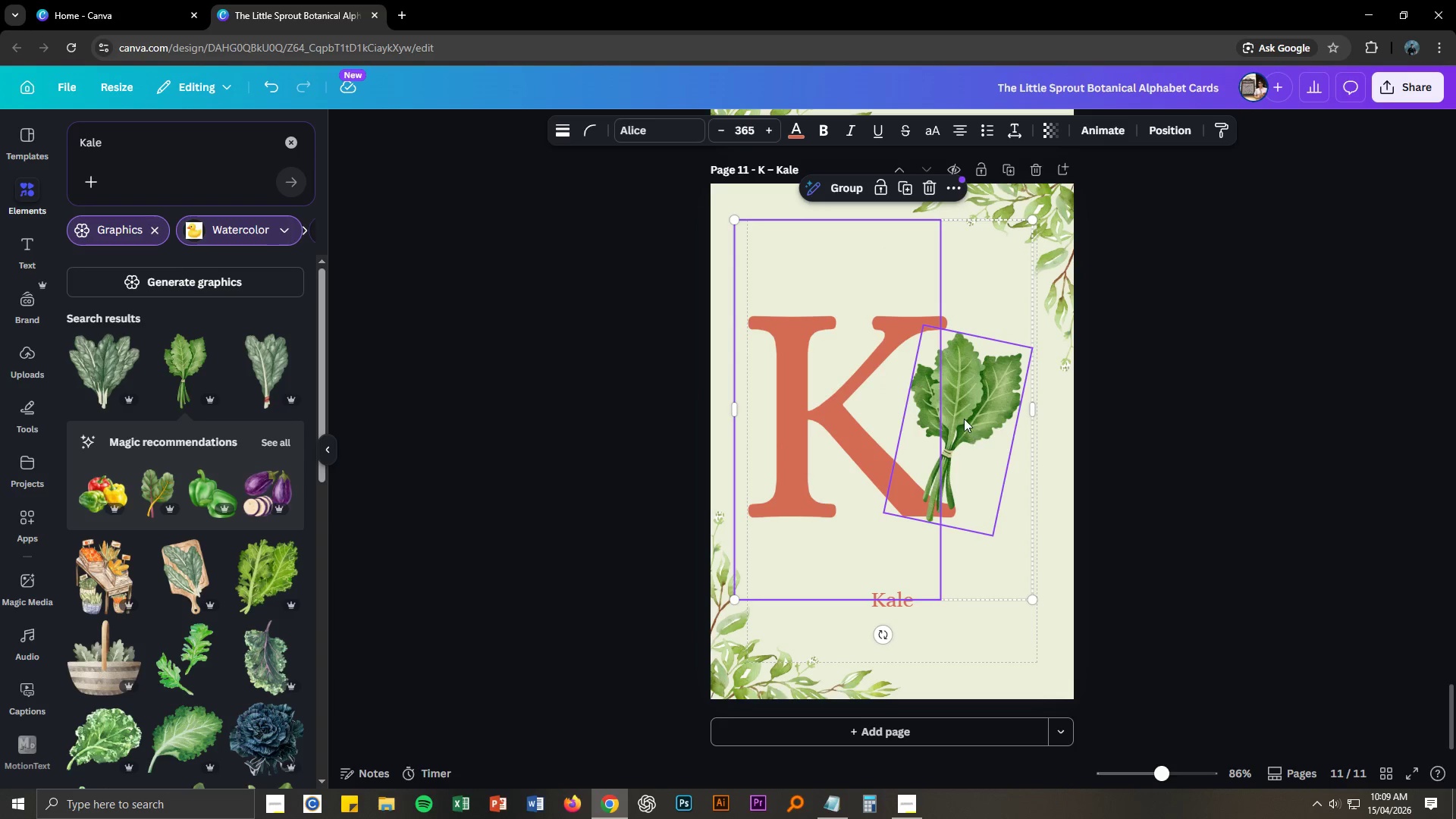 
left_click([964, 418])
 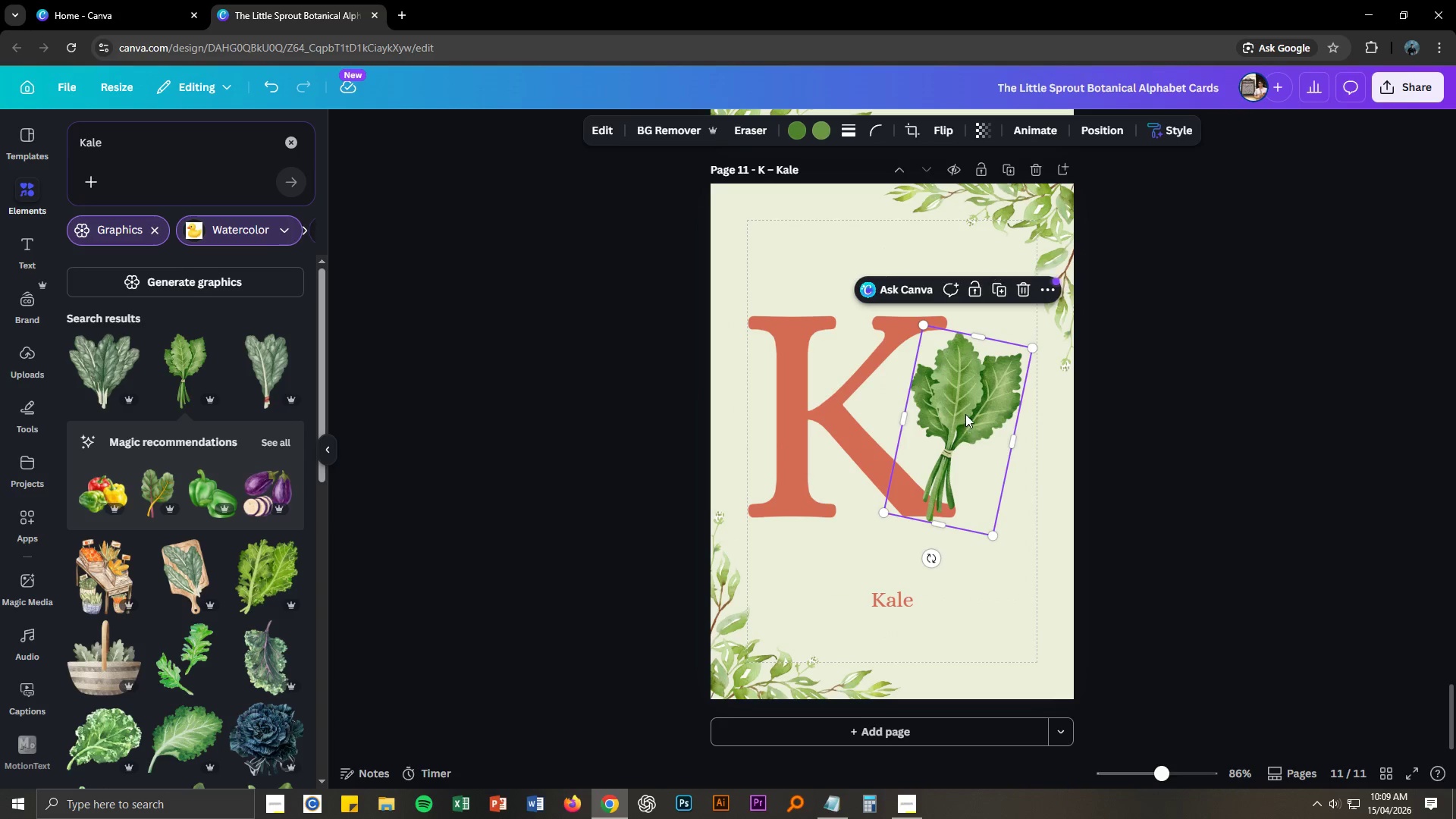 
right_click([965, 414])
 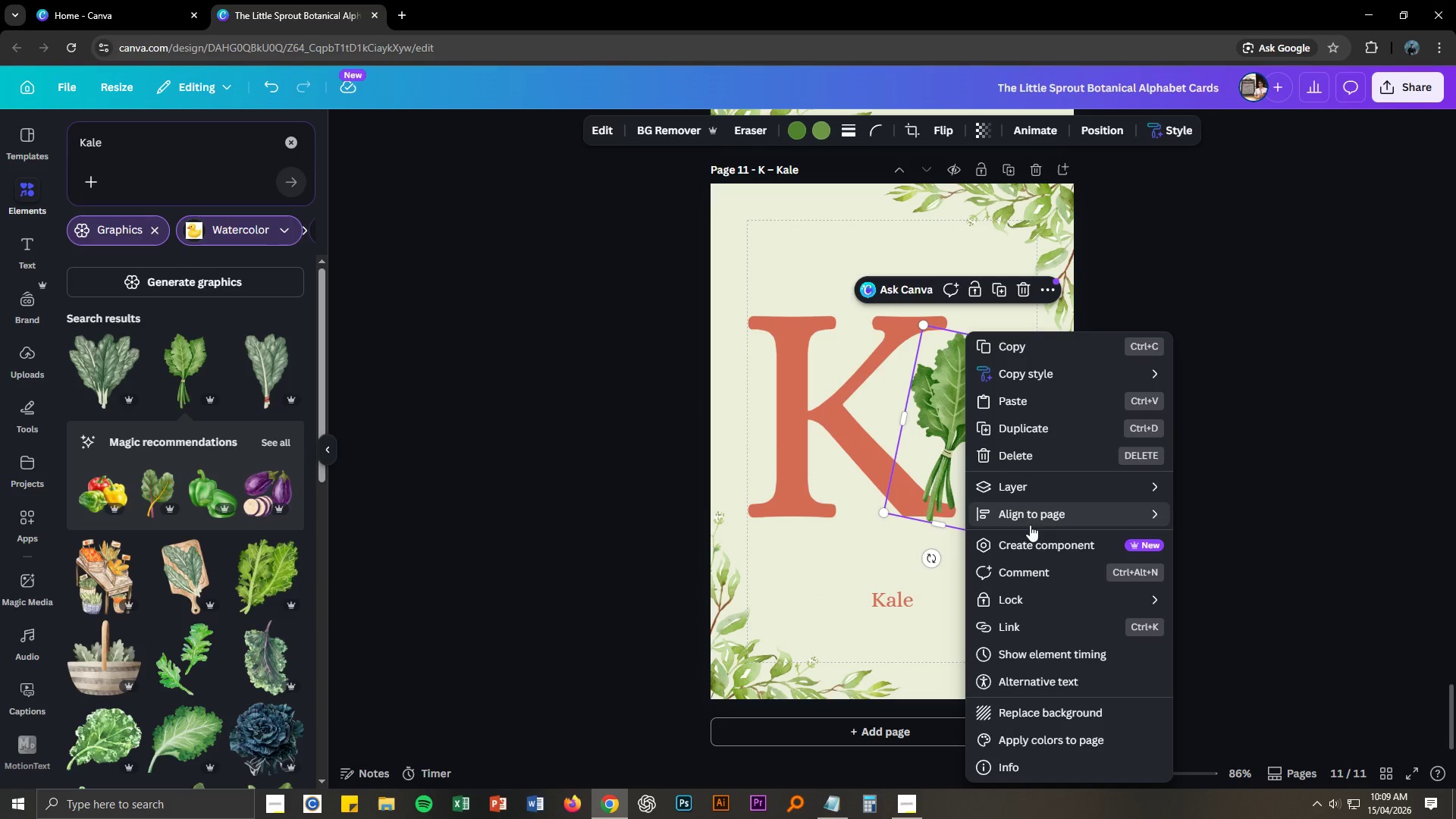 
left_click([1043, 482])
 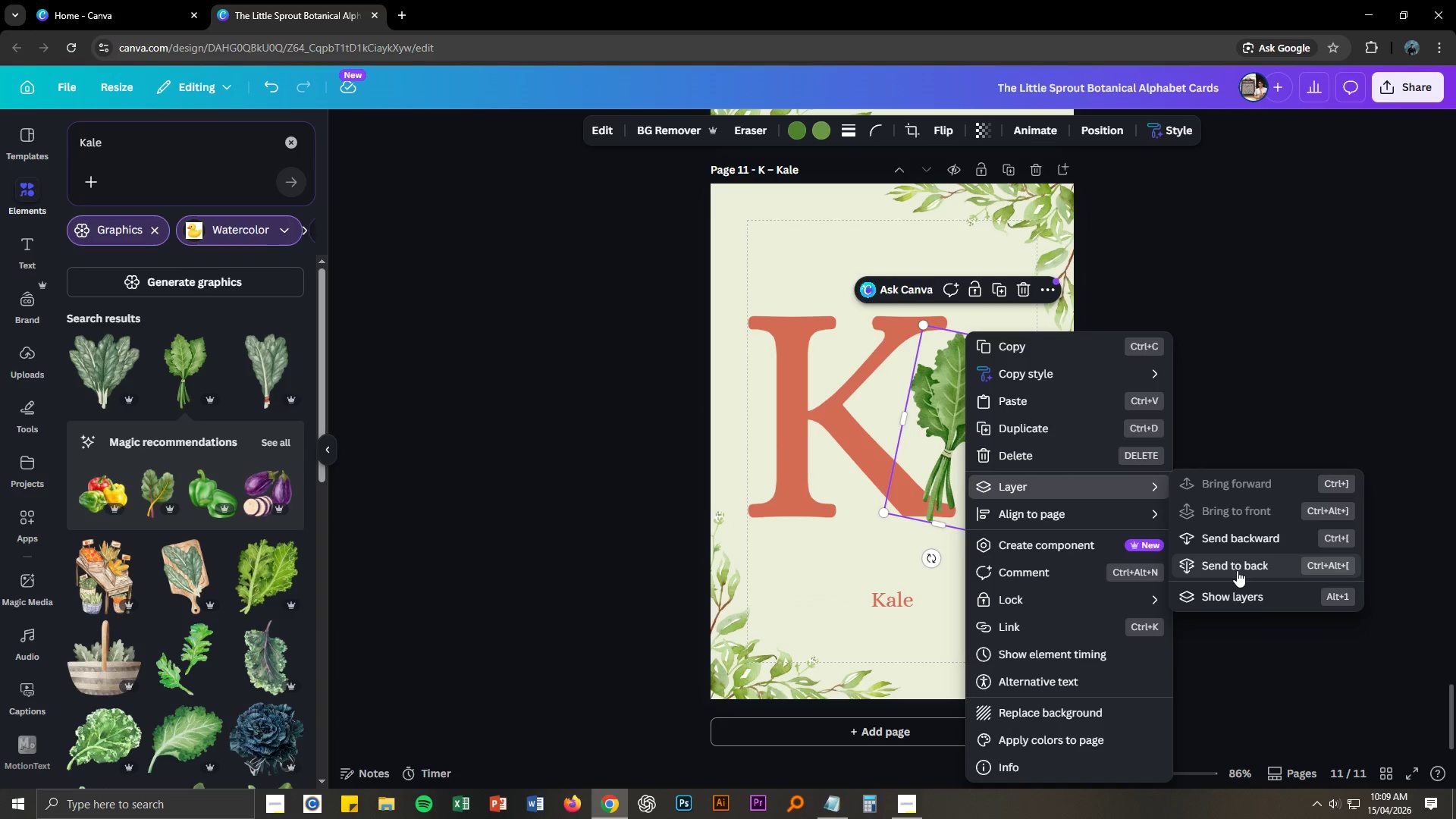 
double_click([1307, 526])
 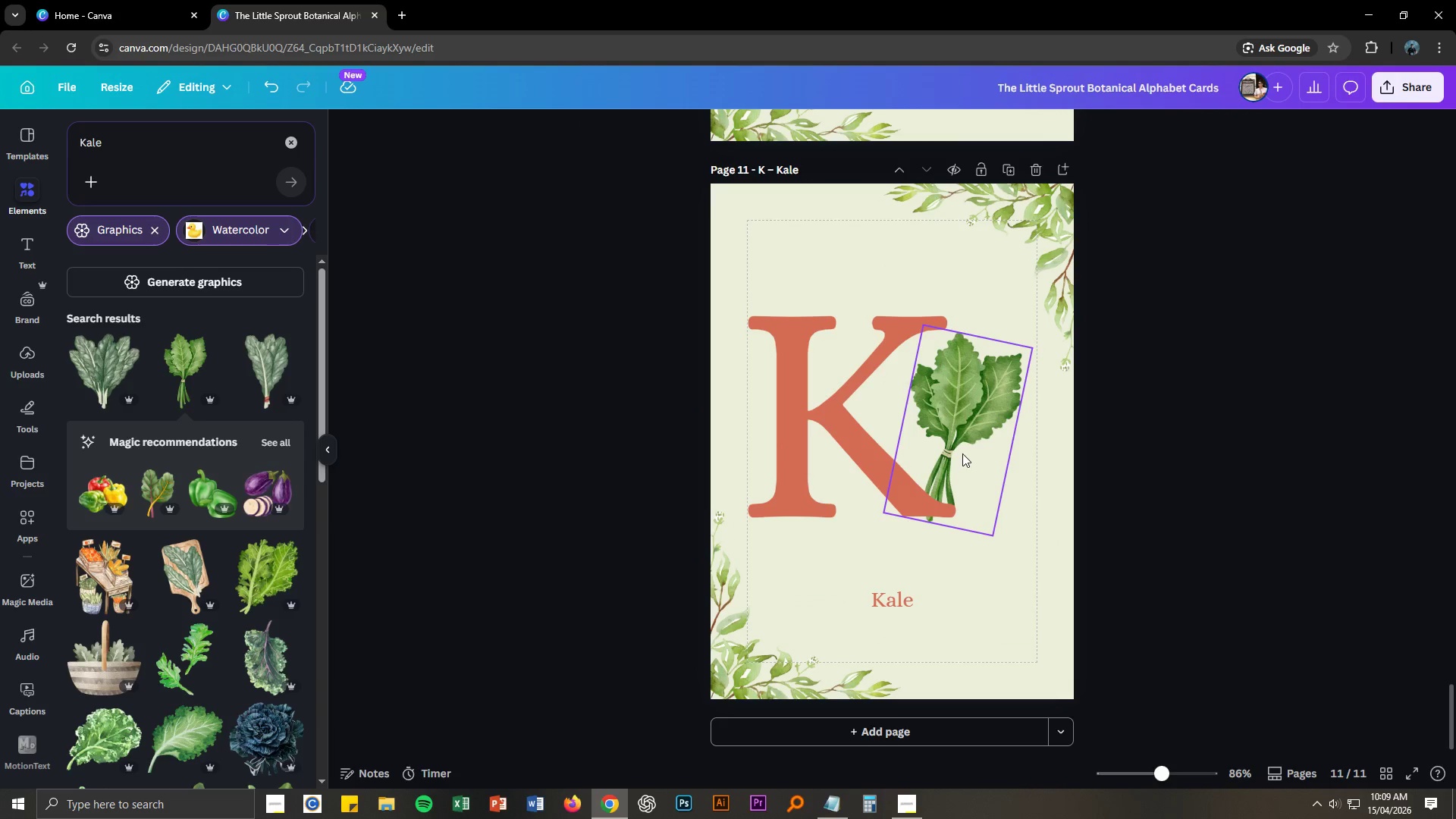 
left_click([971, 420])
 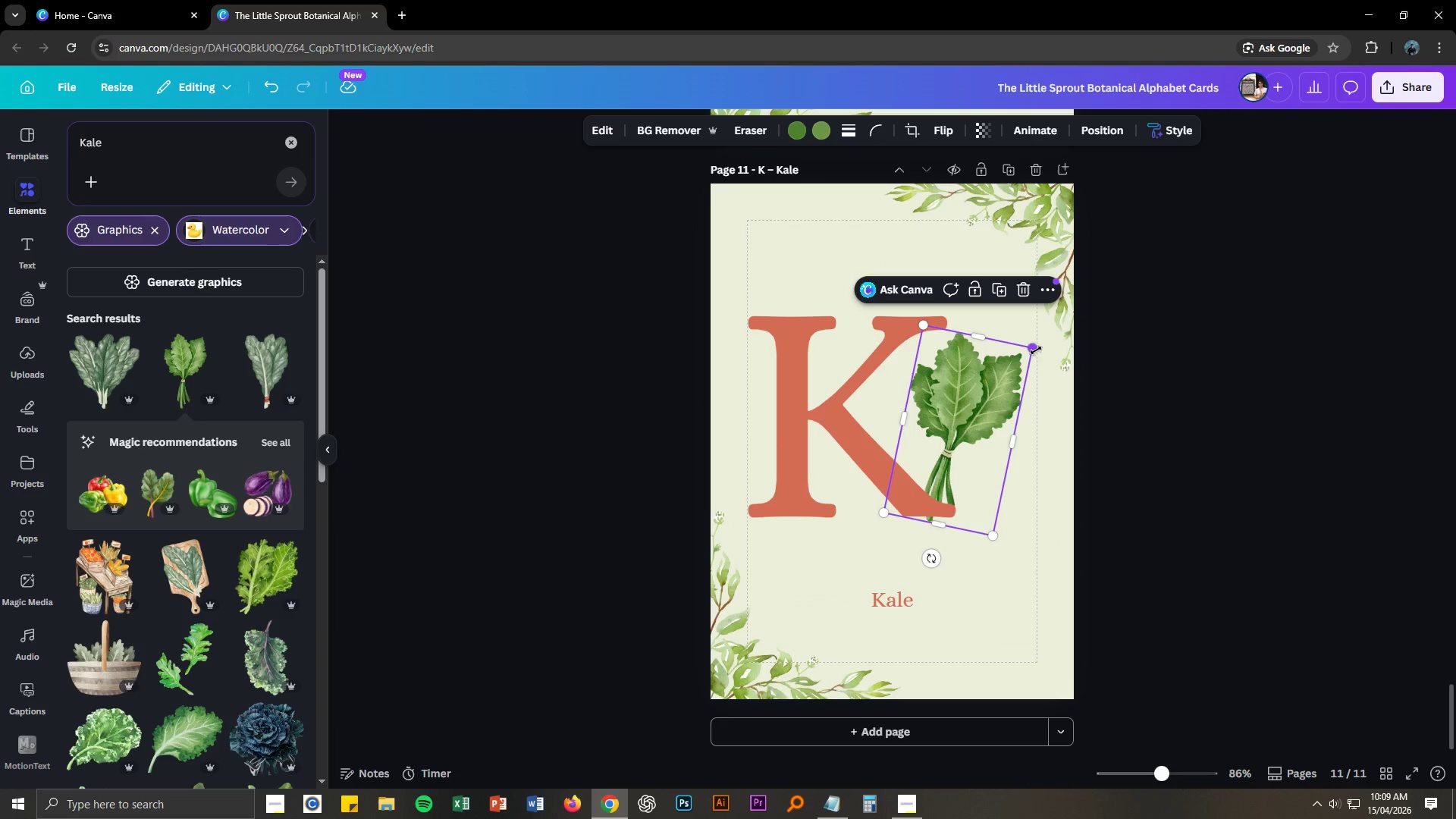 
left_click_drag(start_coordinate=[1033, 352], to_coordinate=[1043, 343])
 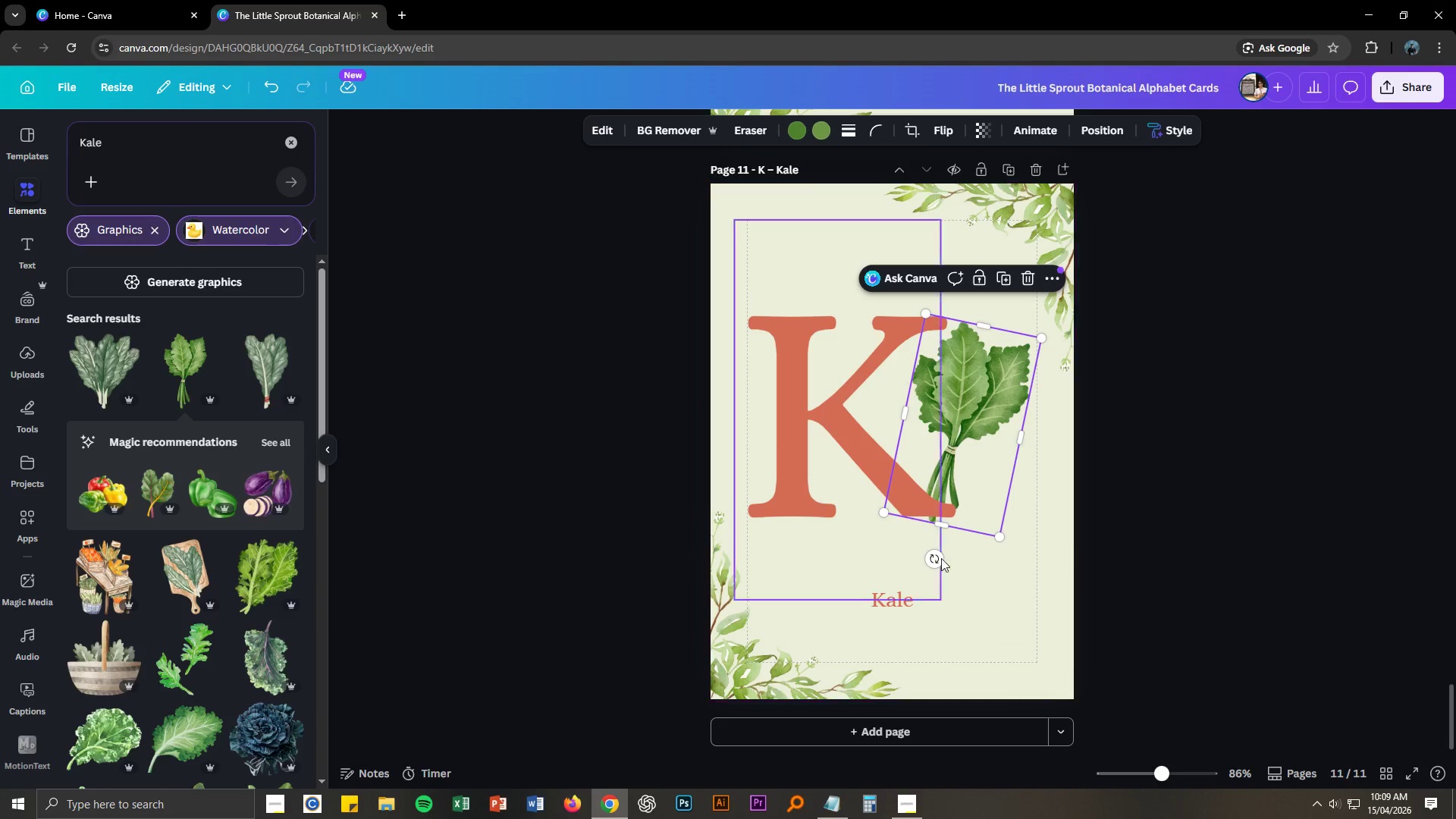 
left_click_drag(start_coordinate=[938, 558], to_coordinate=[916, 547])
 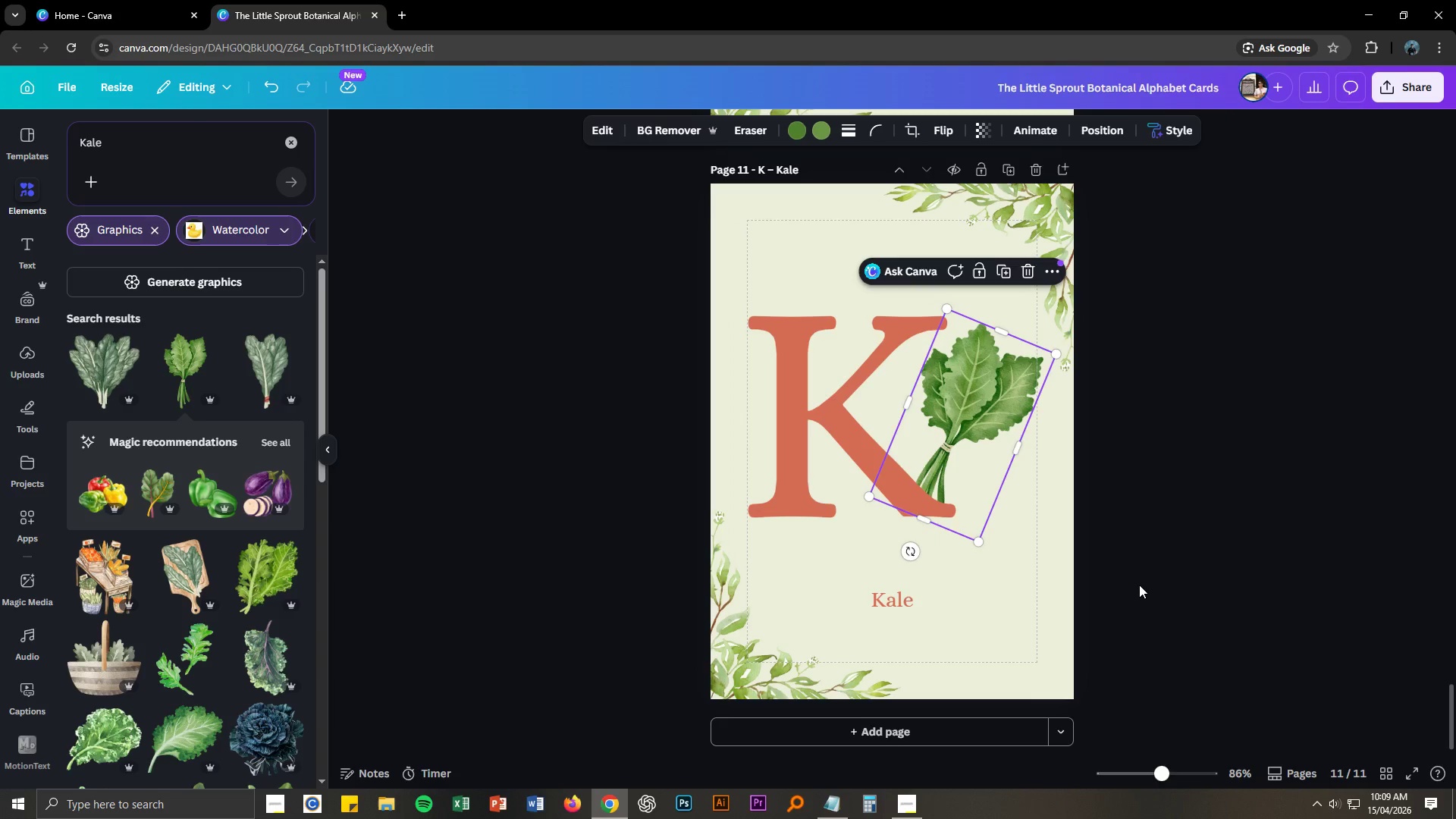 
left_click([1140, 585])
 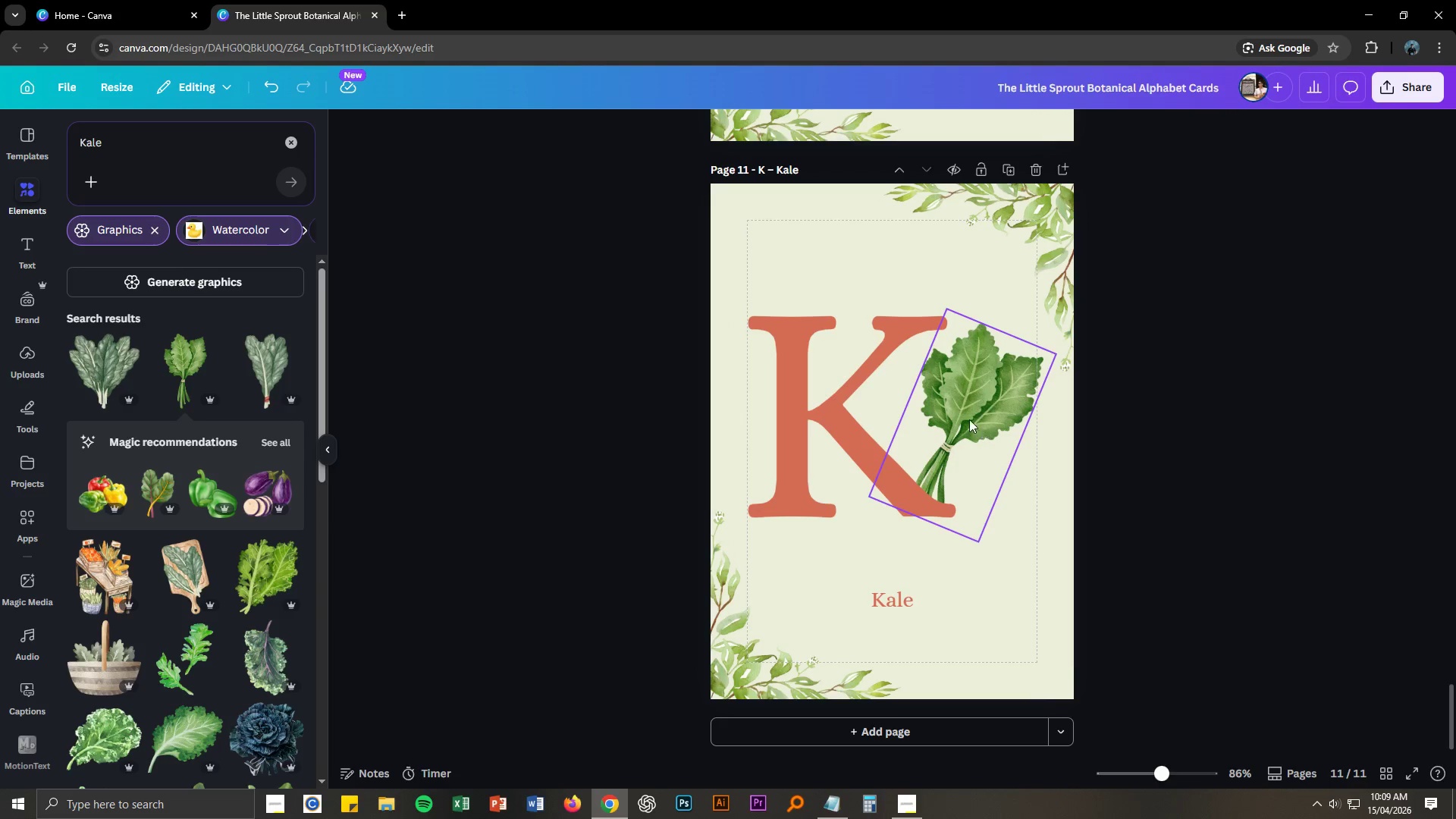 
left_click_drag(start_coordinate=[966, 417], to_coordinate=[956, 419])
 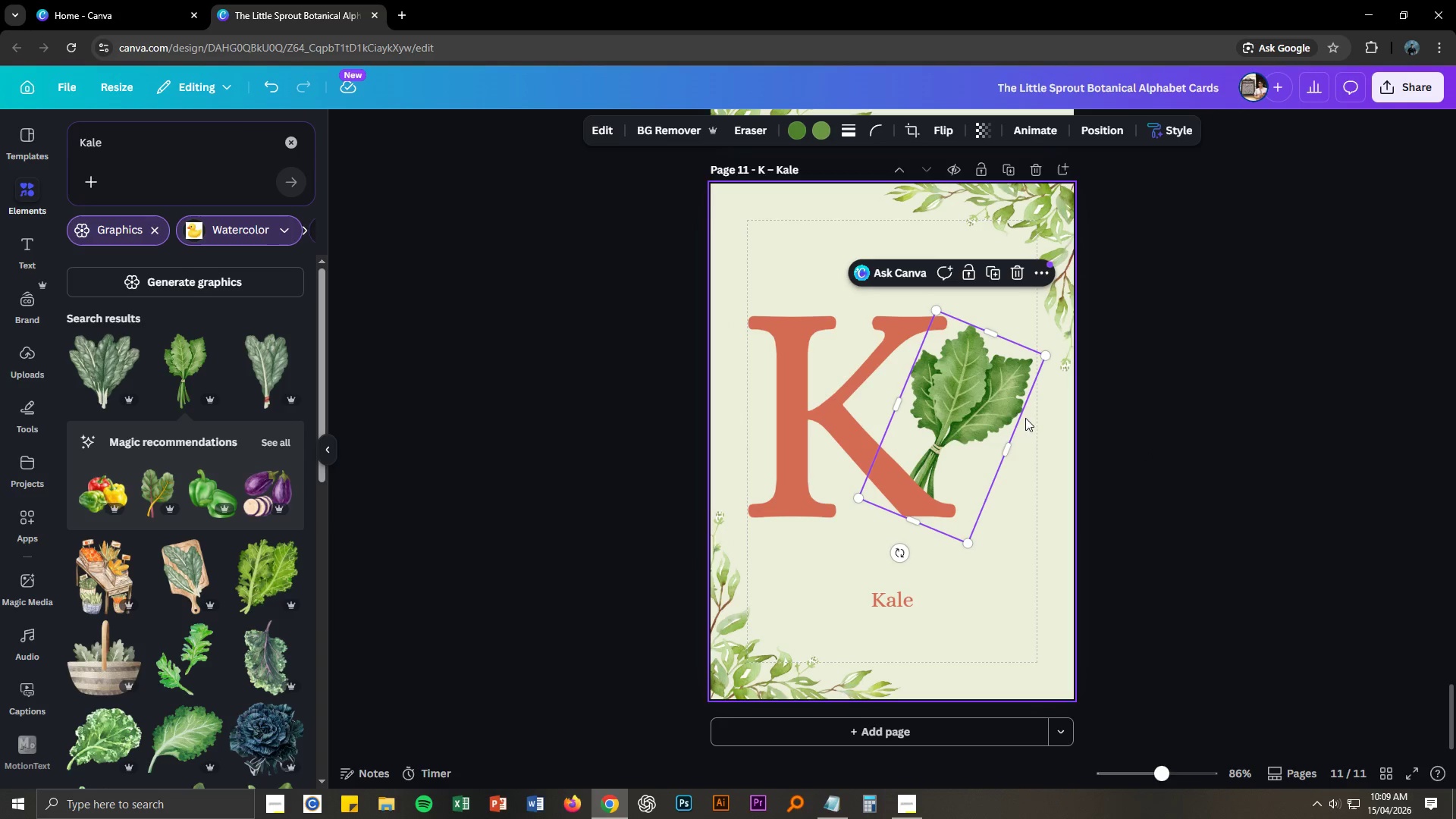 
left_click_drag(start_coordinate=[989, 407], to_coordinate=[987, 402])
 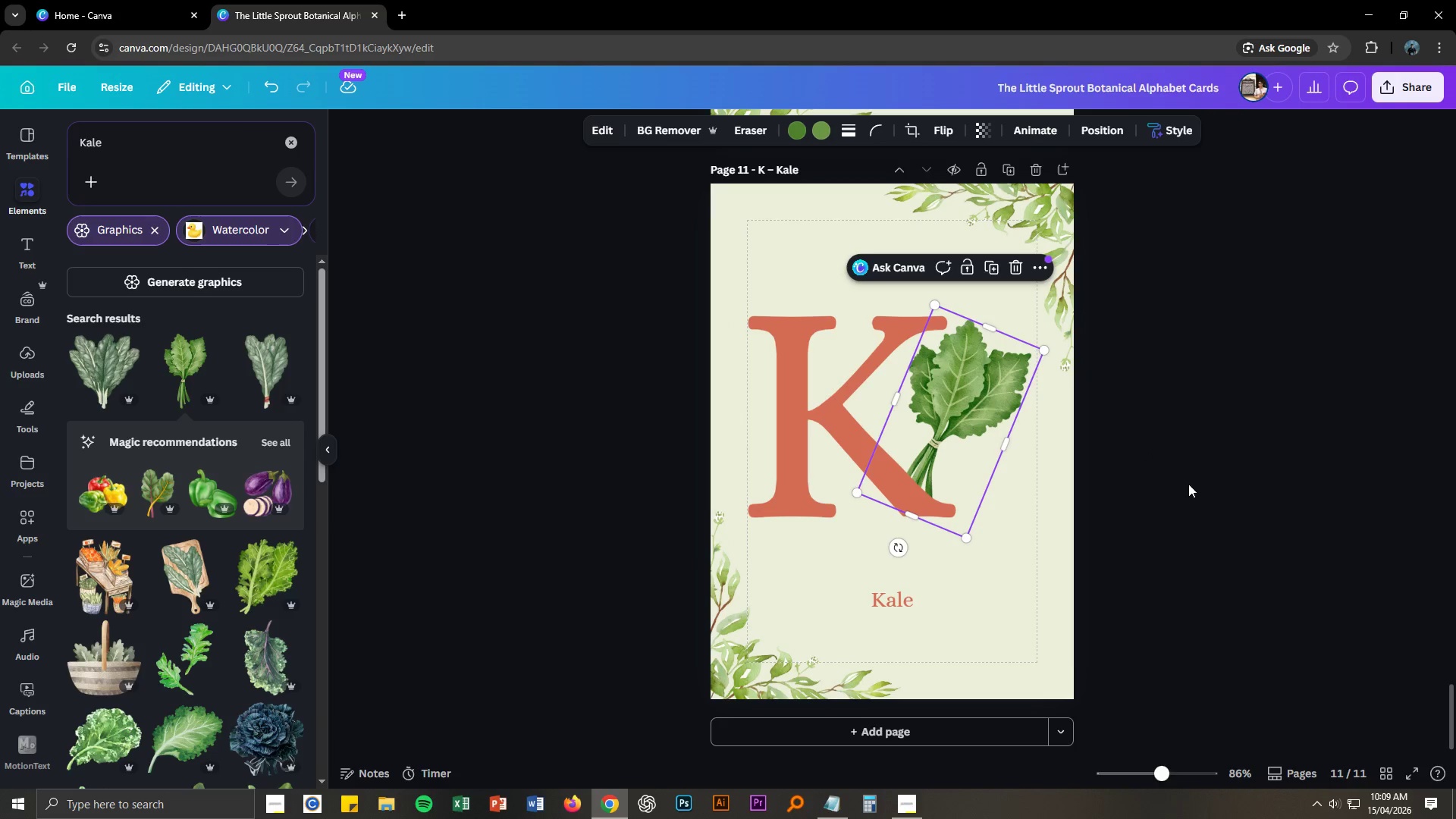 
left_click([1212, 494])
 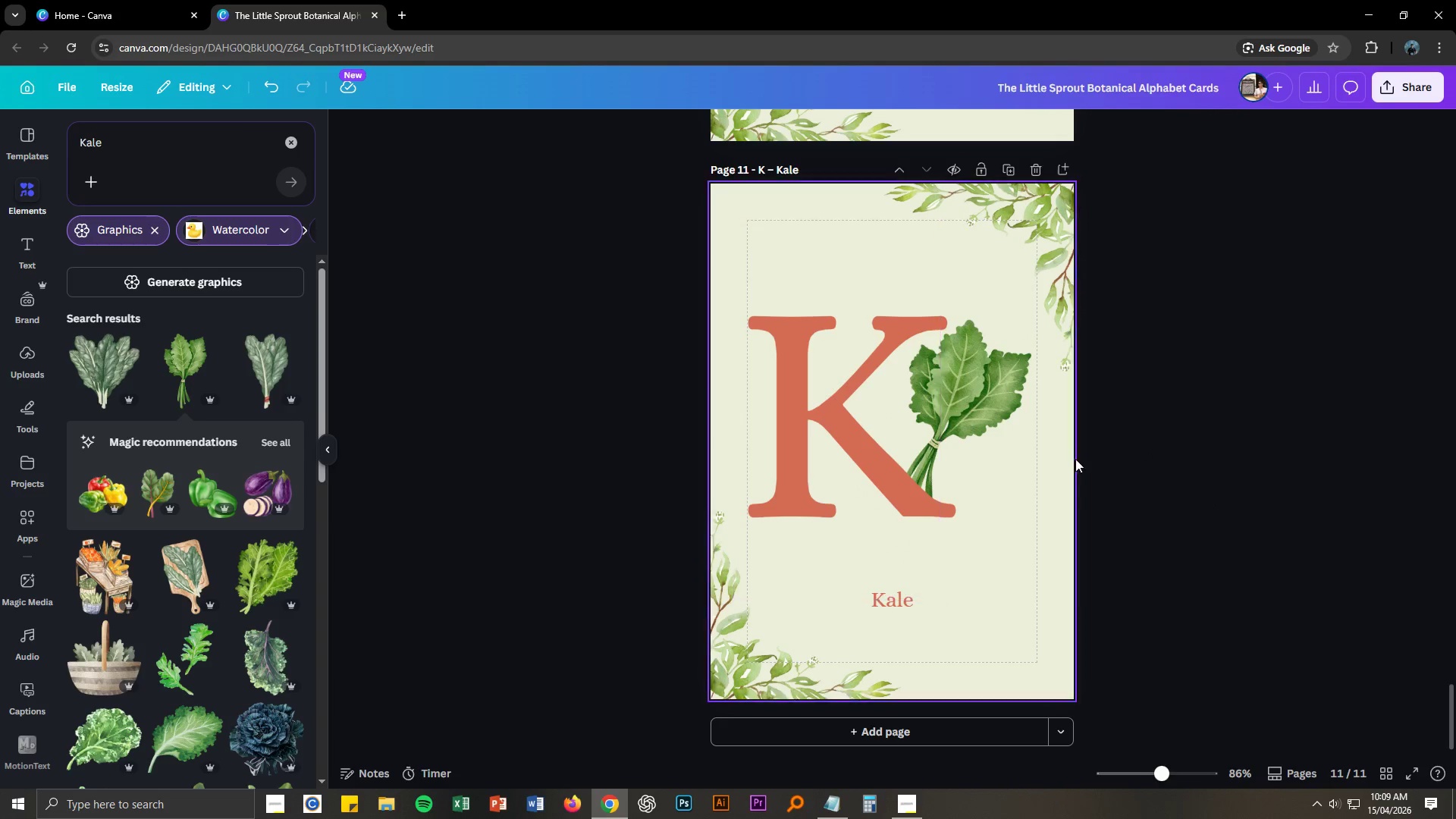 
left_click([1194, 504])
 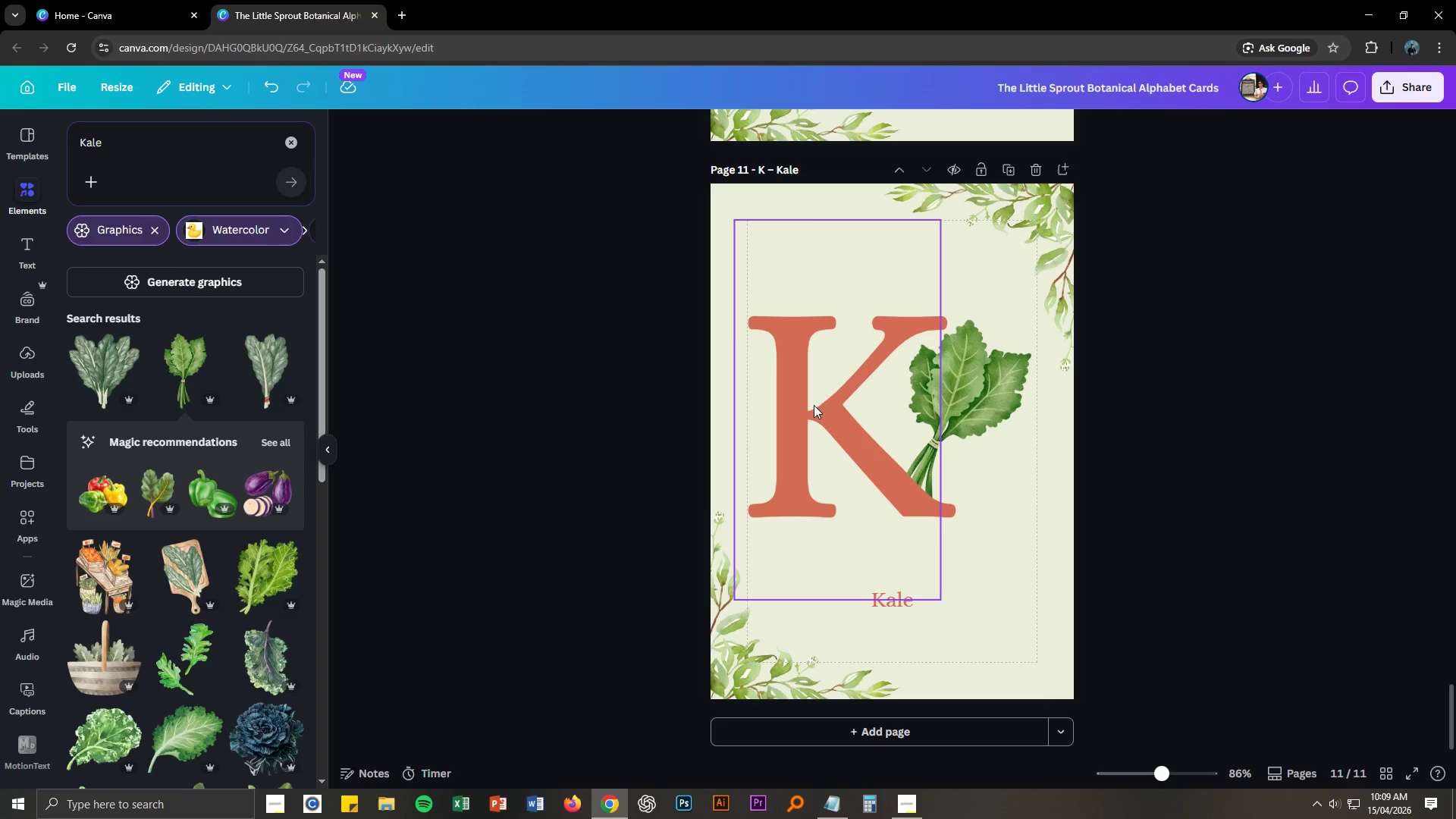 
left_click_drag(start_coordinate=[692, 436], to_coordinate=[1110, 462])
 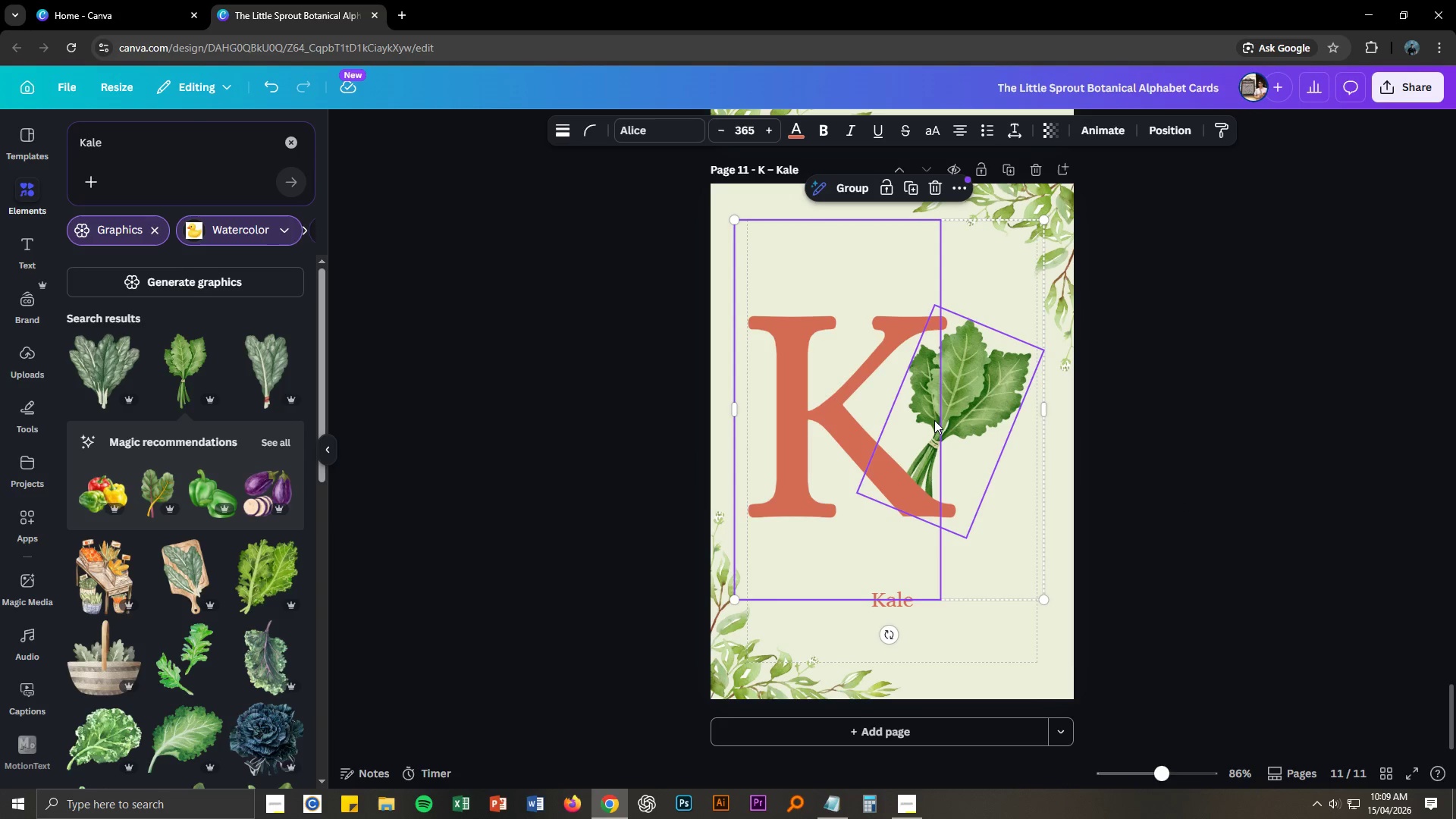 
left_click_drag(start_coordinate=[934, 420], to_coordinate=[940, 422])
 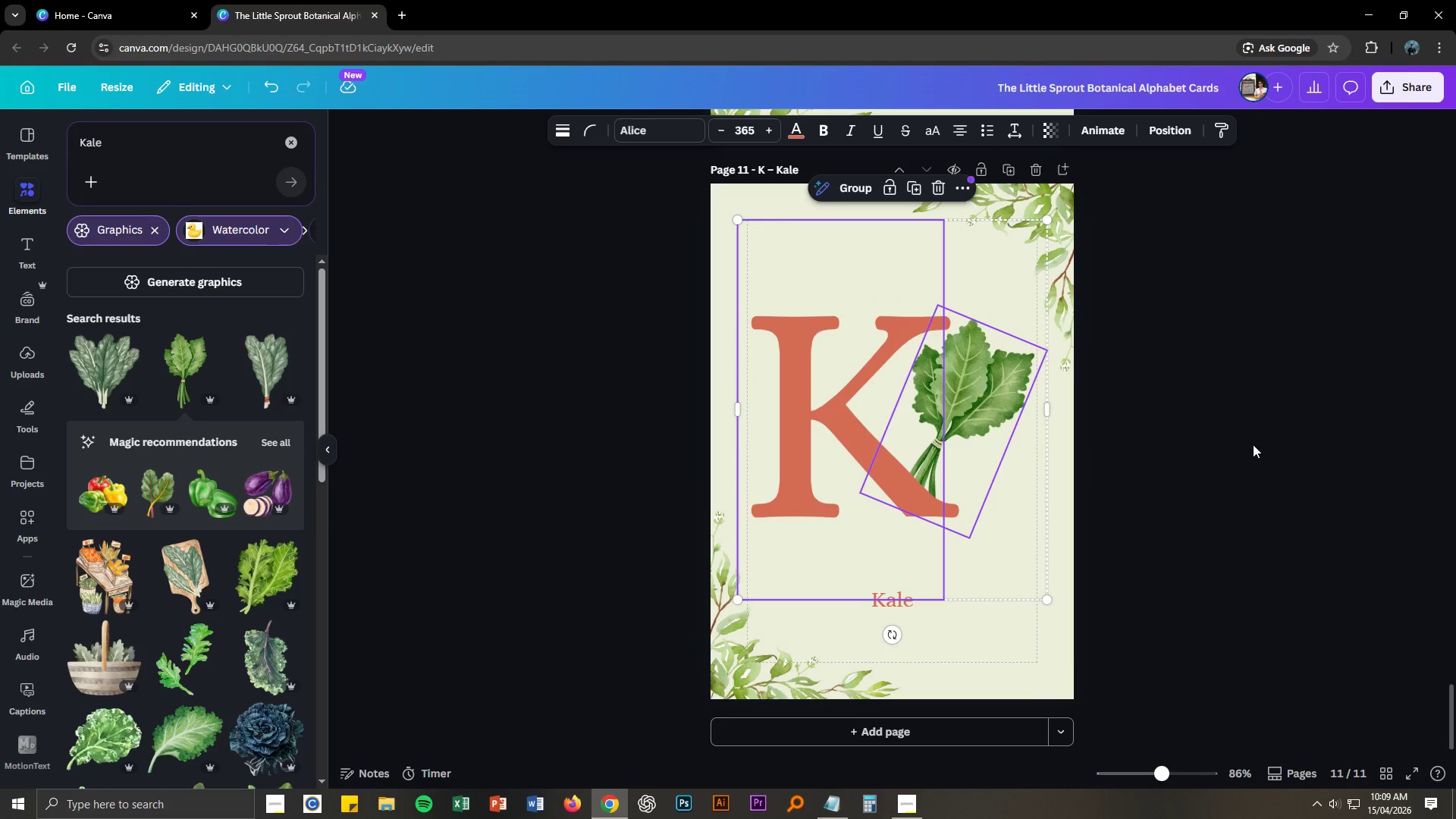 
left_click([1253, 444])
 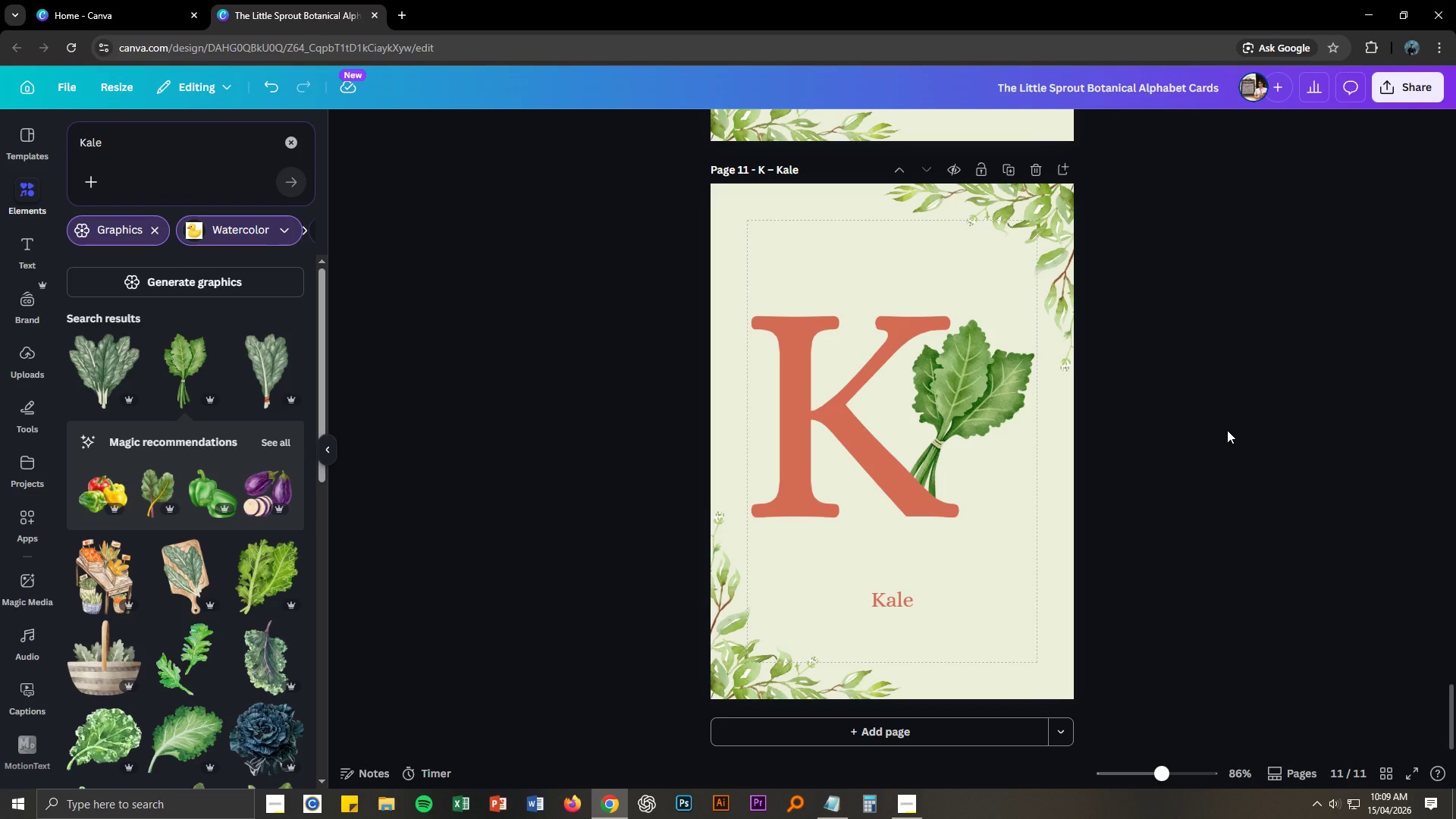 
wait(5.61)
 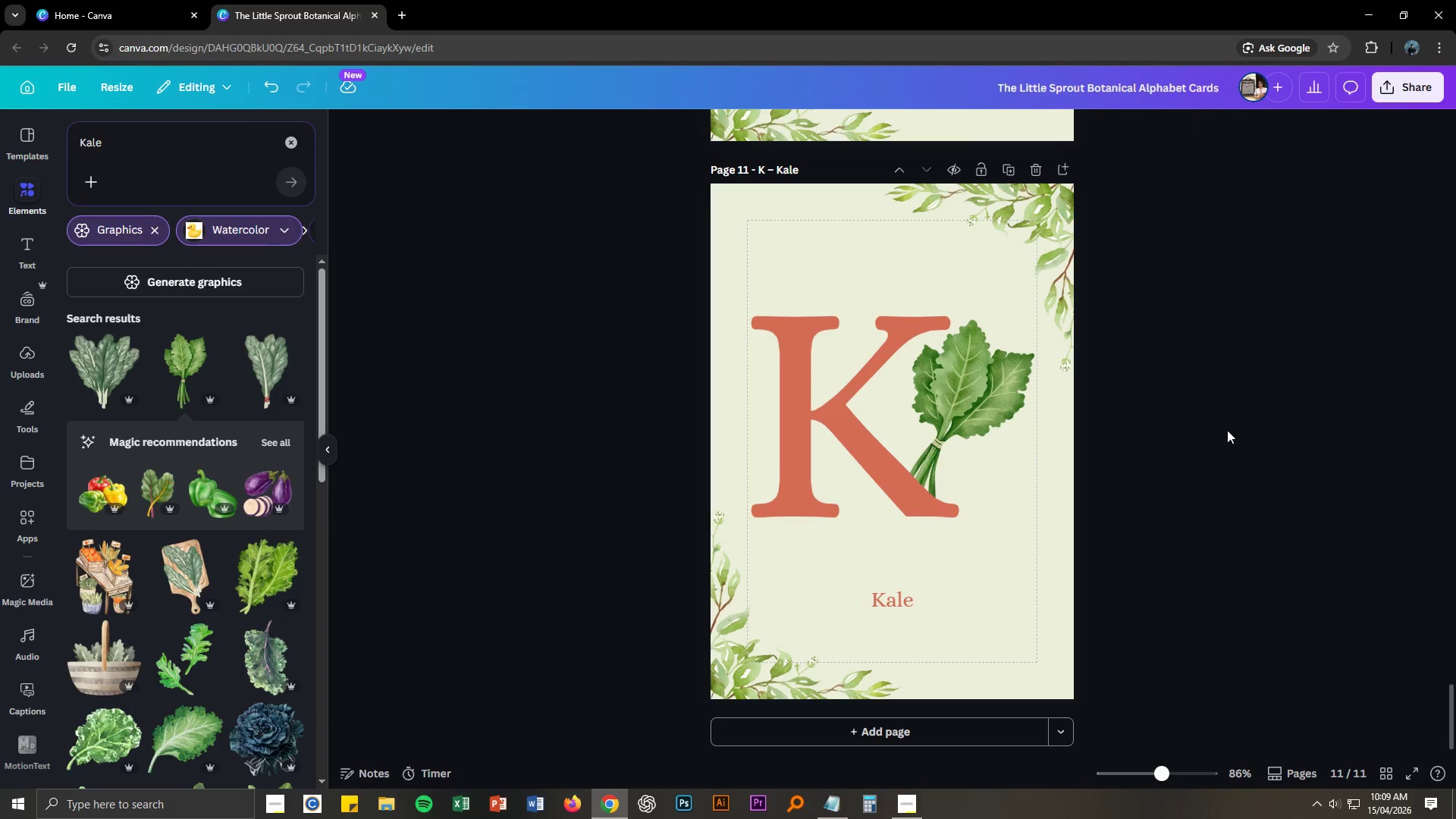 
left_click([1227, 430])
 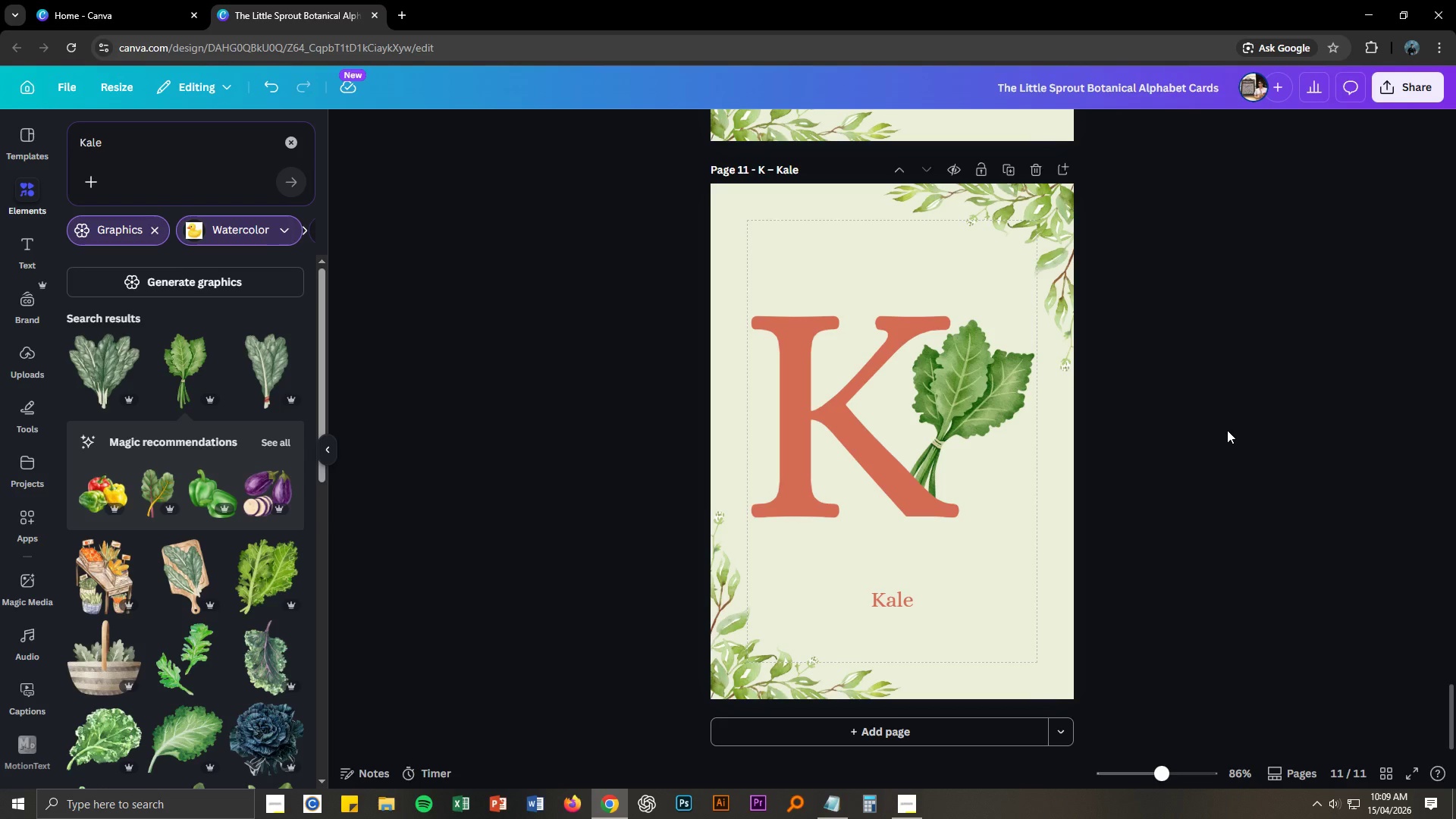 
wait(18.73)
 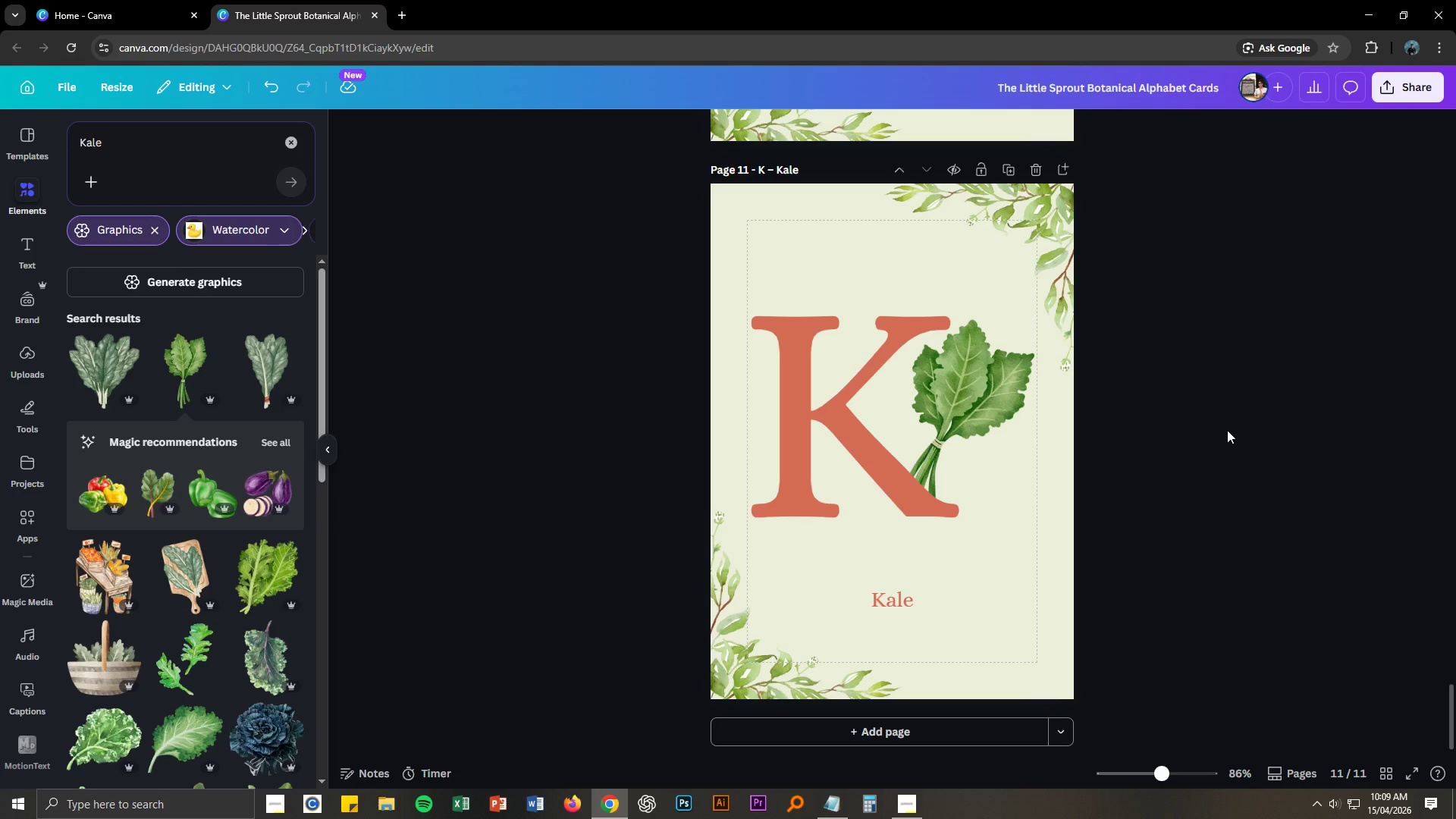 
scroll: coordinate [229, 475], scroll_direction: down, amount: 16.0
 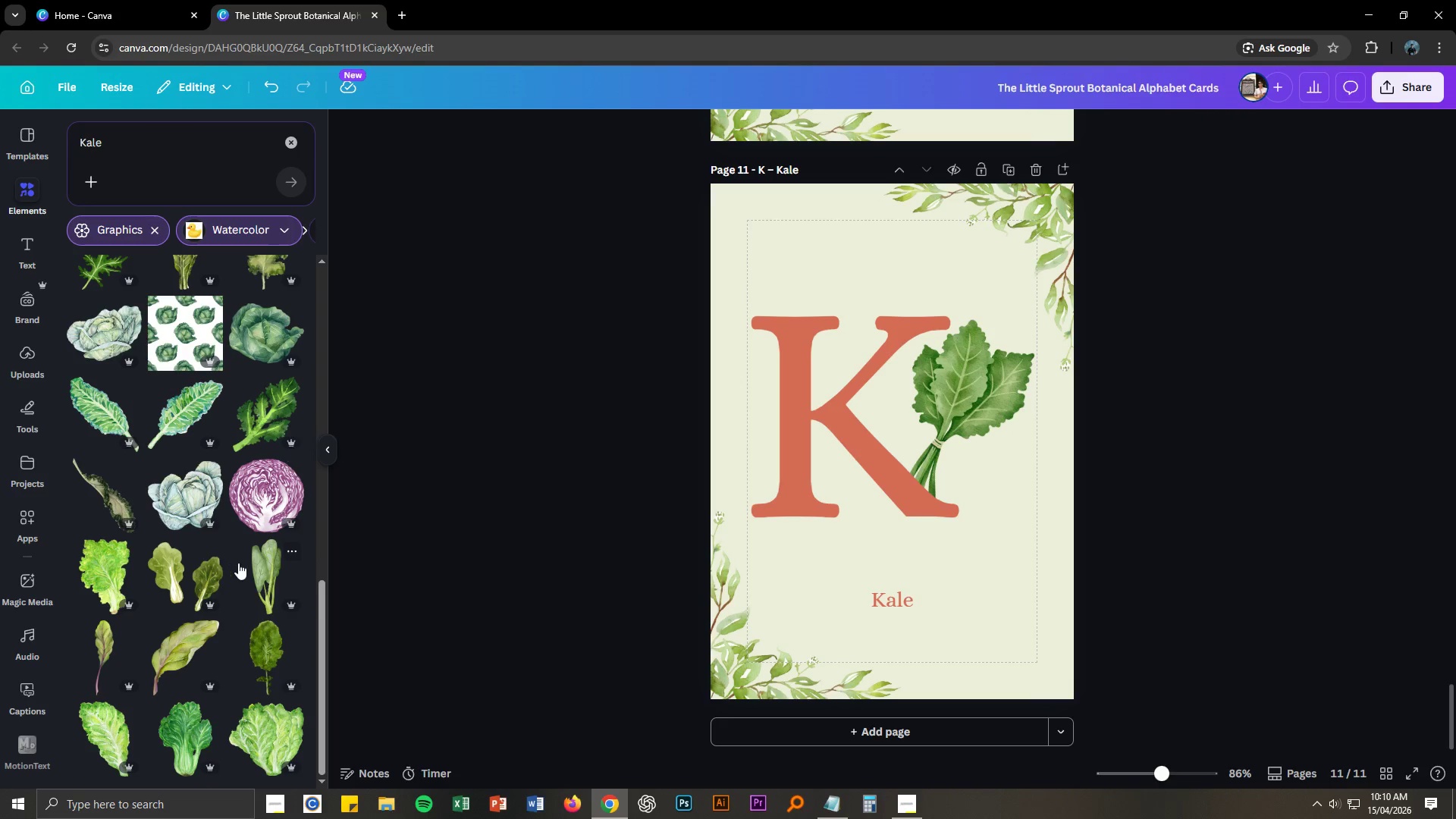 
scroll: coordinate [281, 522], scroll_direction: up, amount: 13.0
 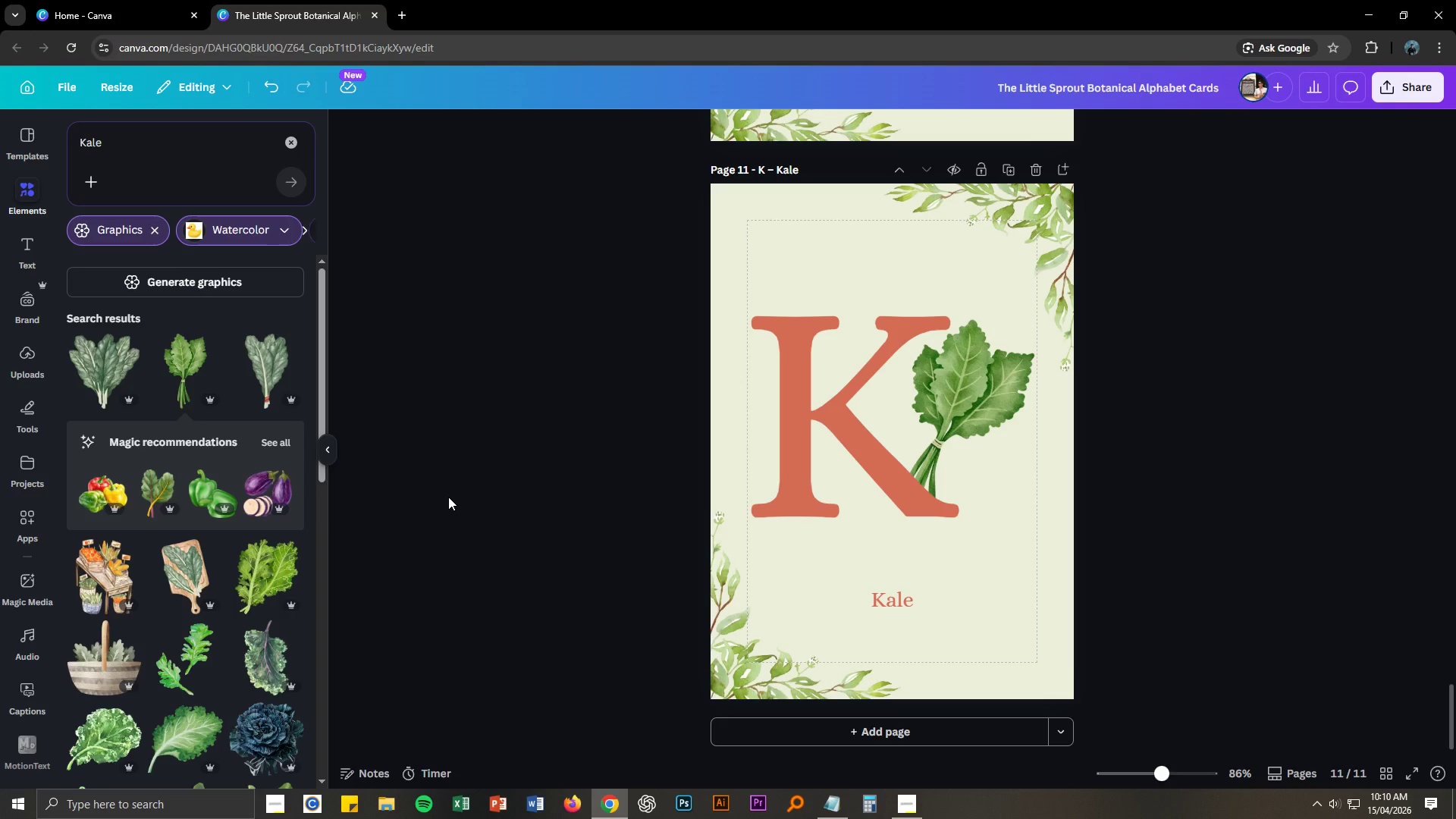 
left_click([448, 497])
 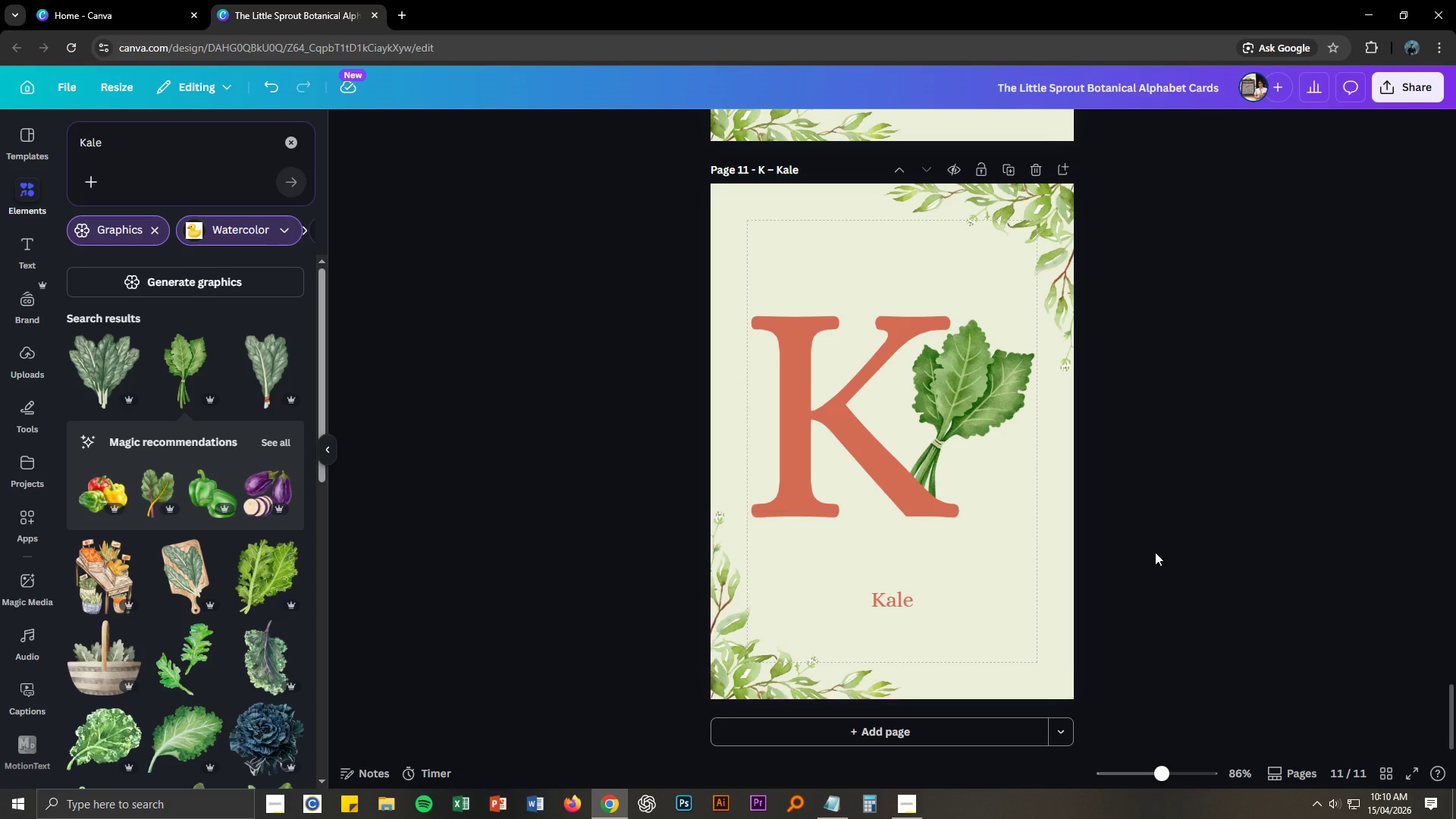 
left_click([1189, 556])
 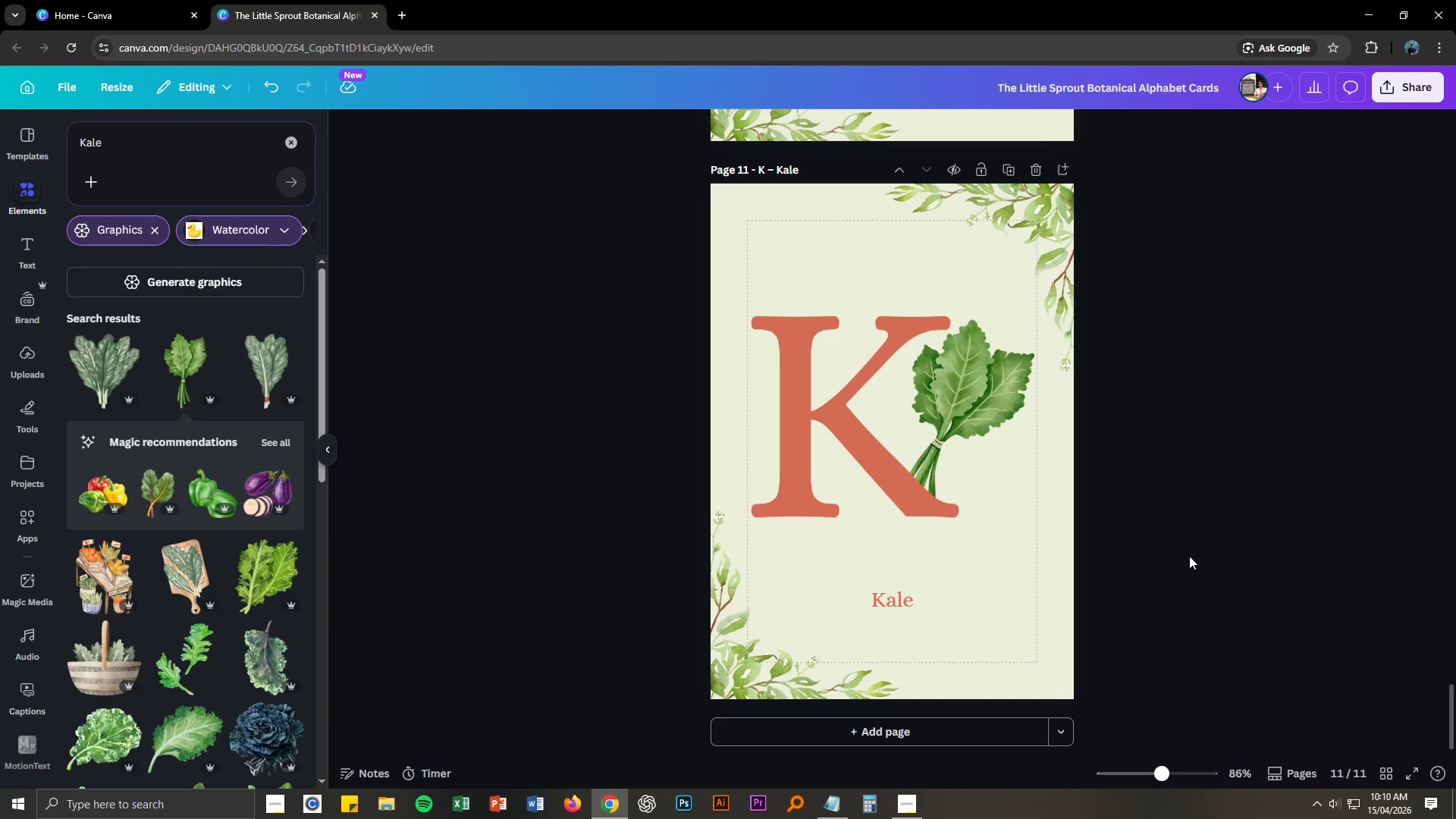 
scroll: coordinate [1189, 556], scroll_direction: down, amount: 3.0
 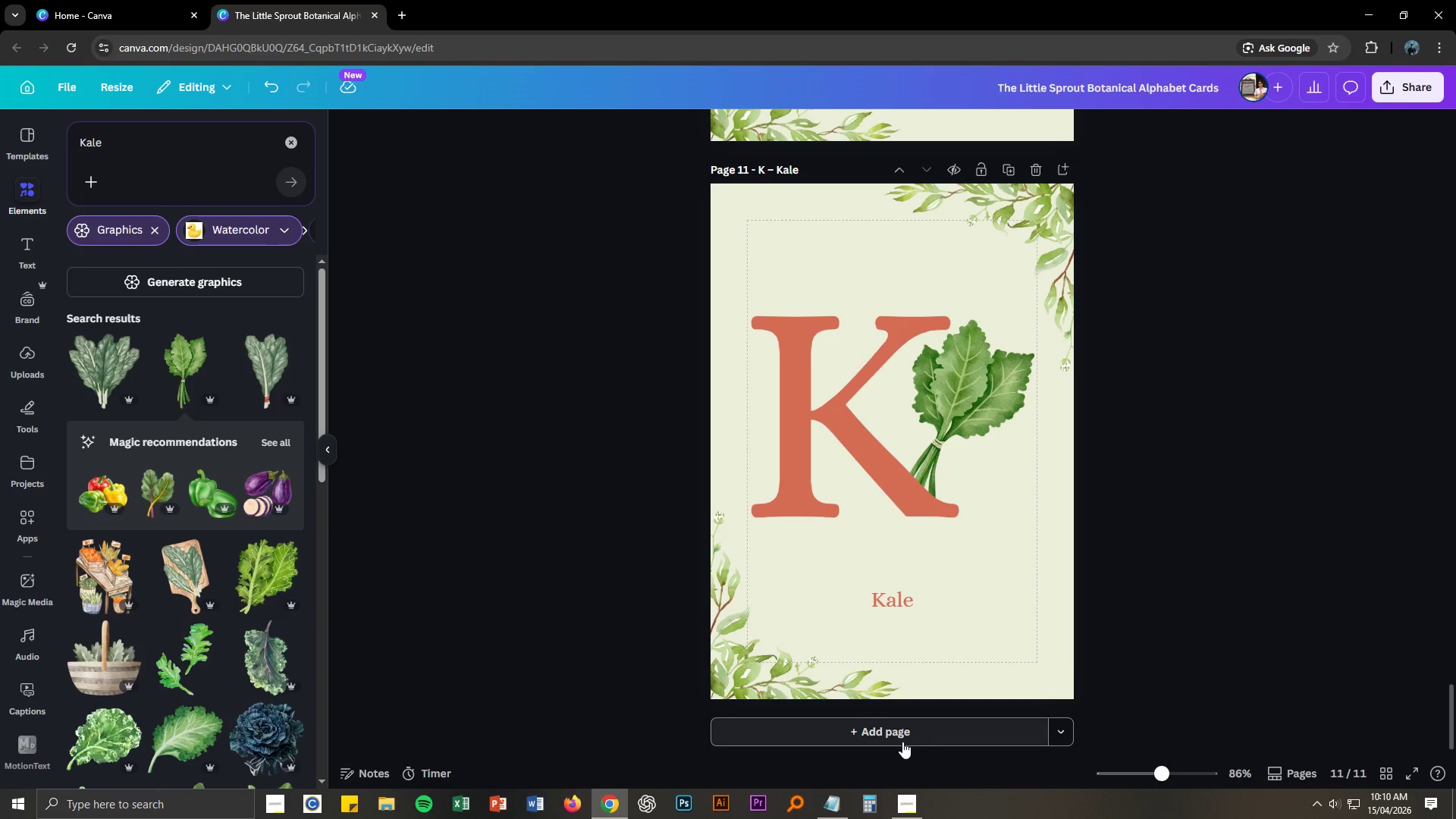 
left_click([899, 737])
 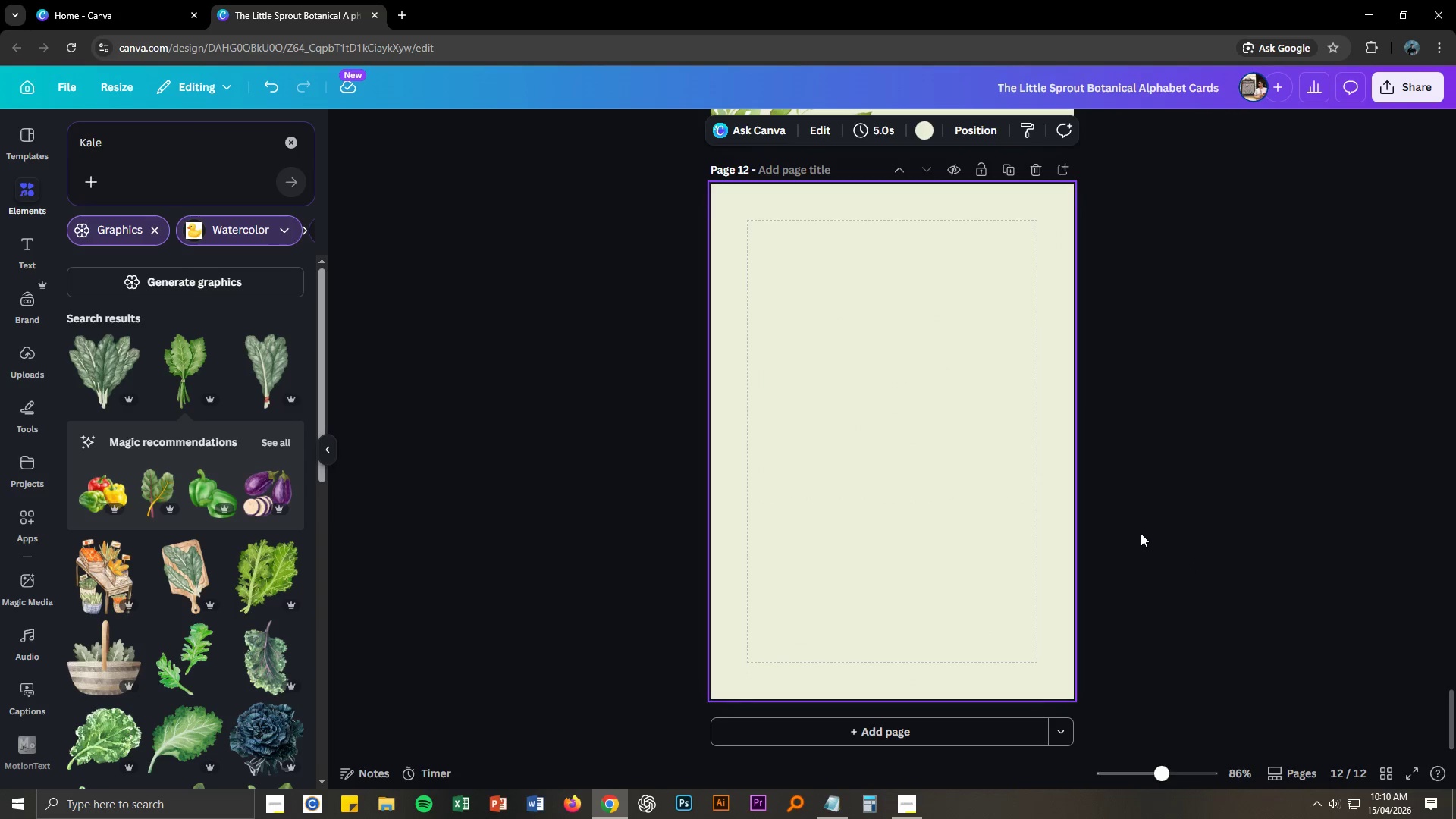 
scroll: coordinate [1130, 508], scroll_direction: up, amount: 12.0
 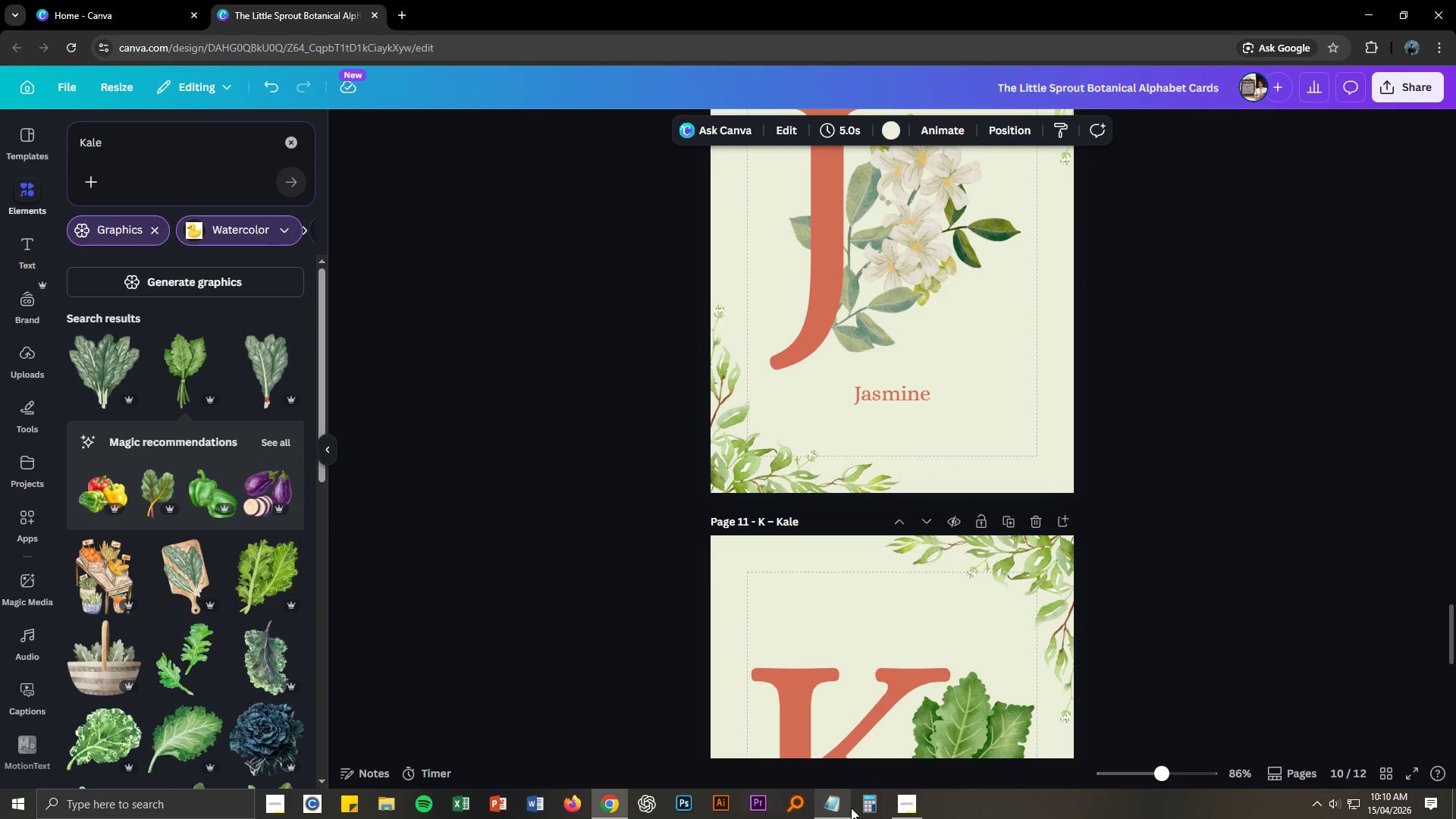 
left_click([902, 799])